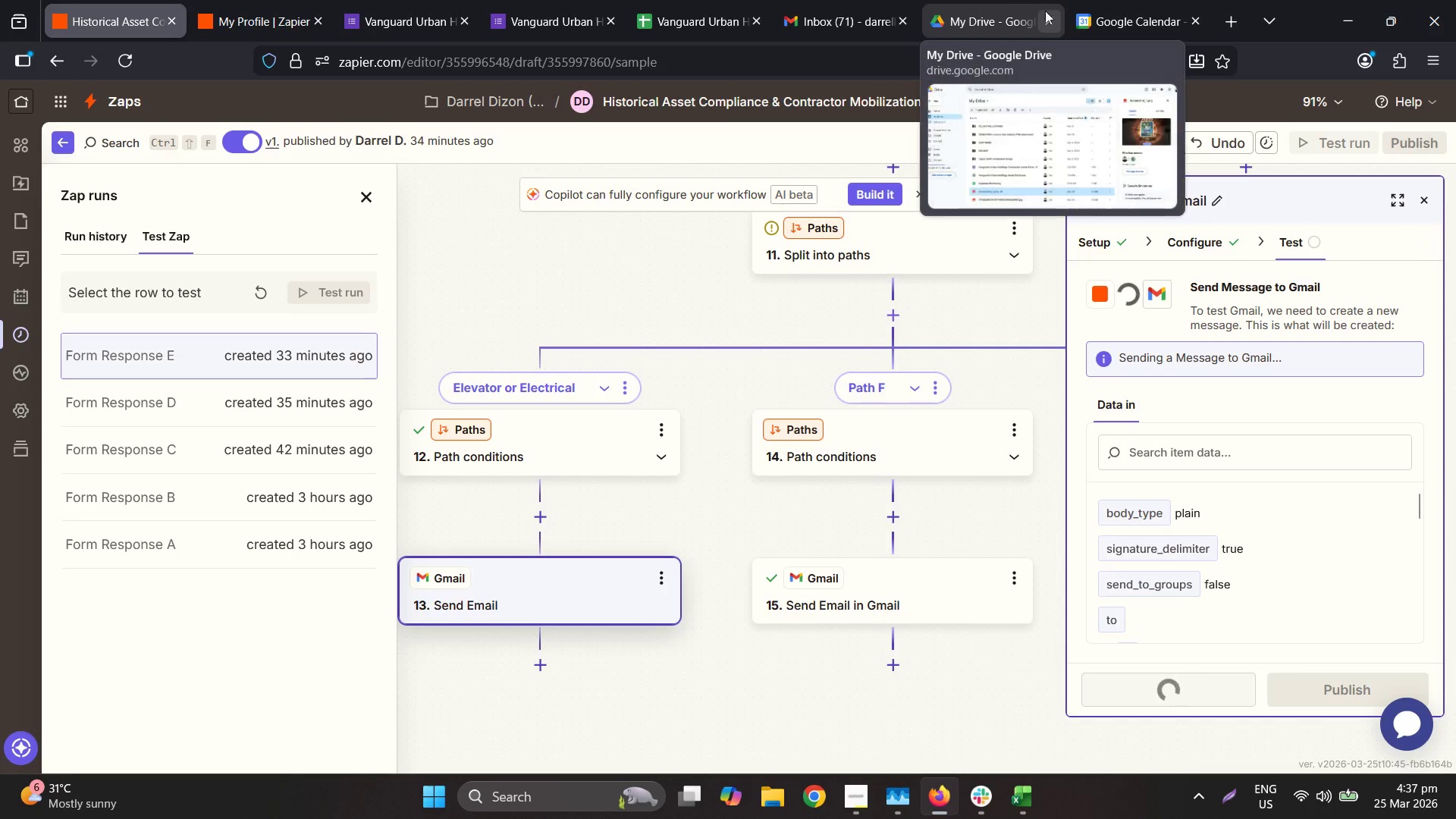 
left_click([839, 0])
 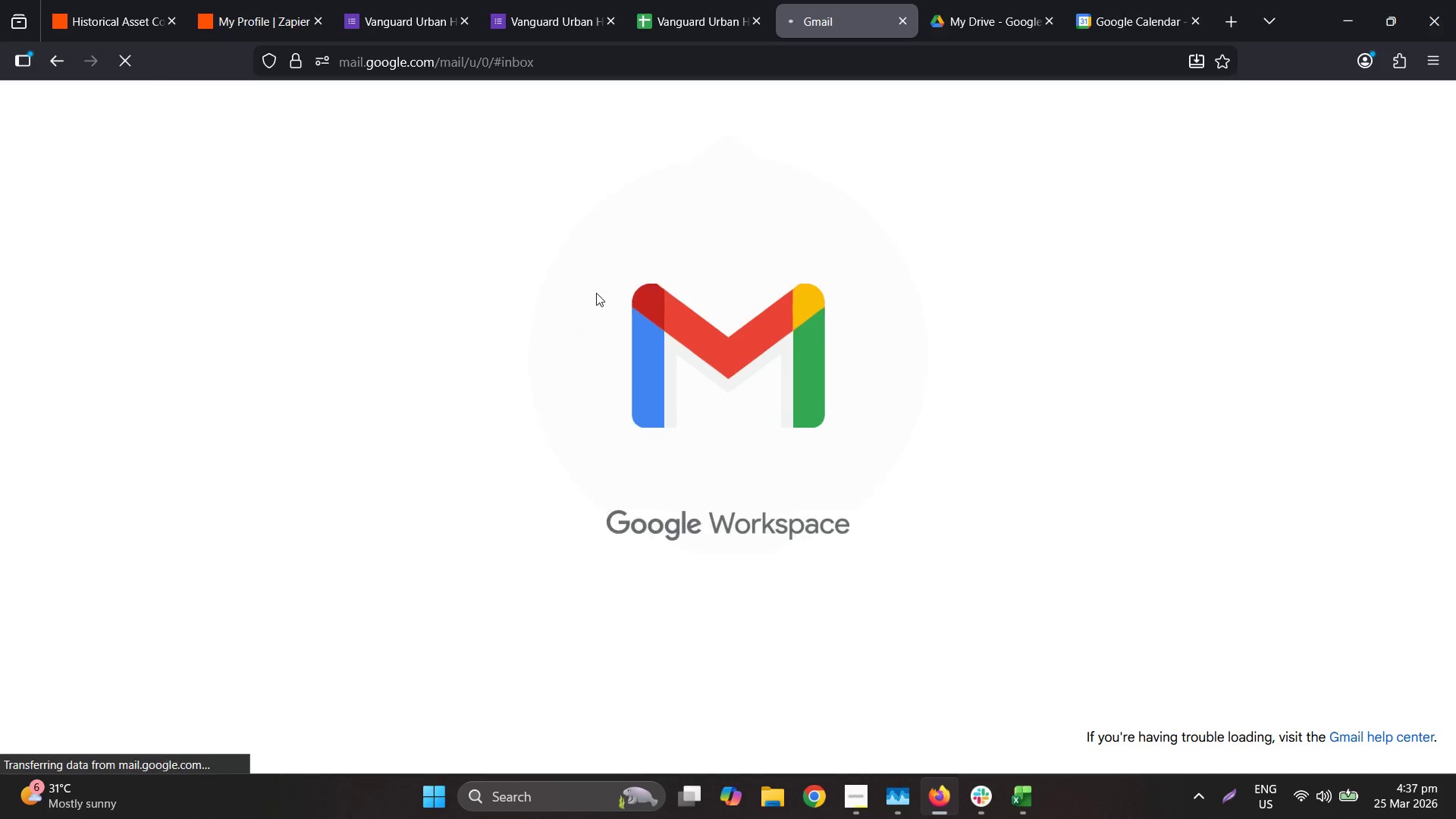 
left_click([689, 223])
 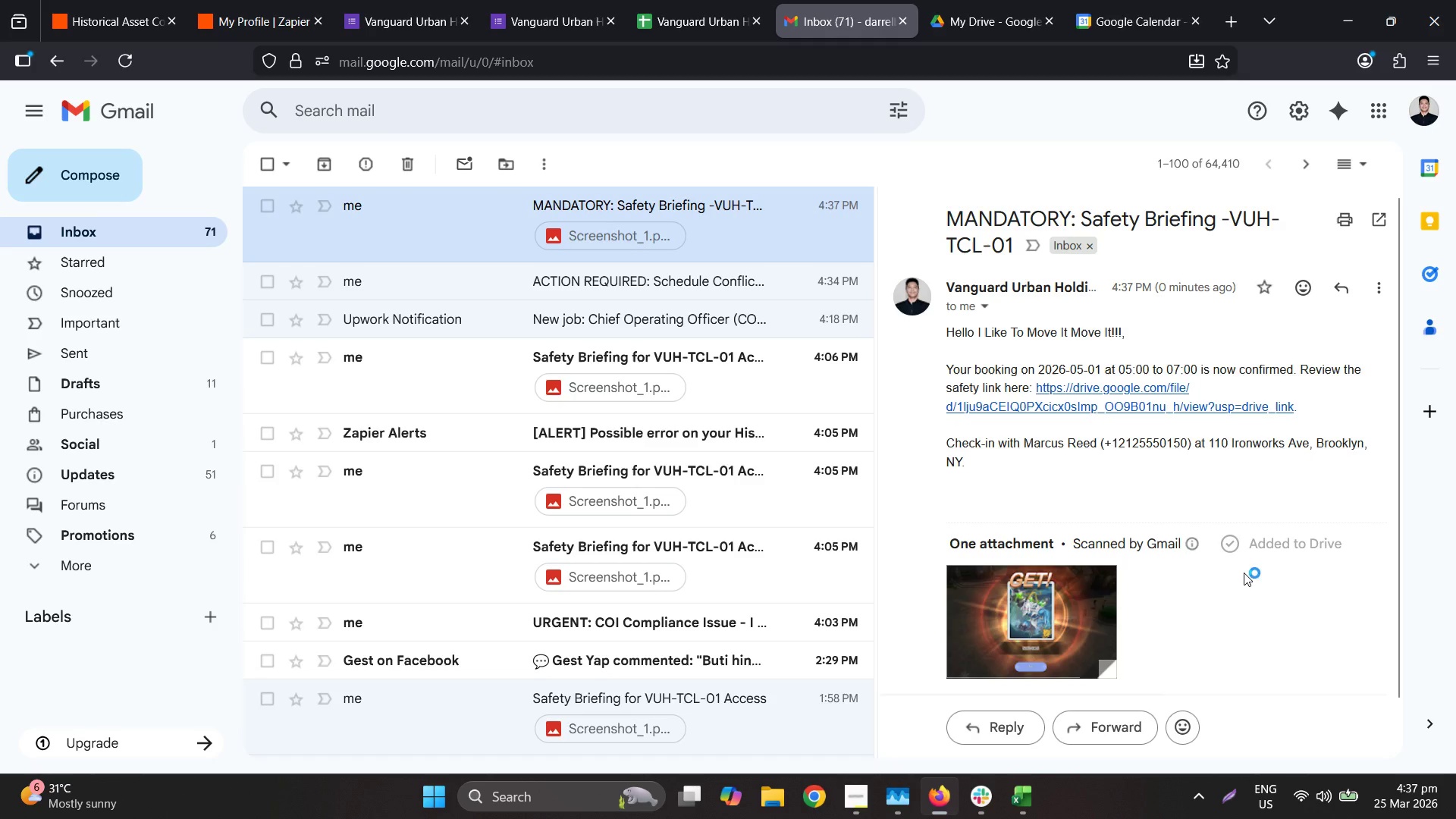 
wait(14.47)
 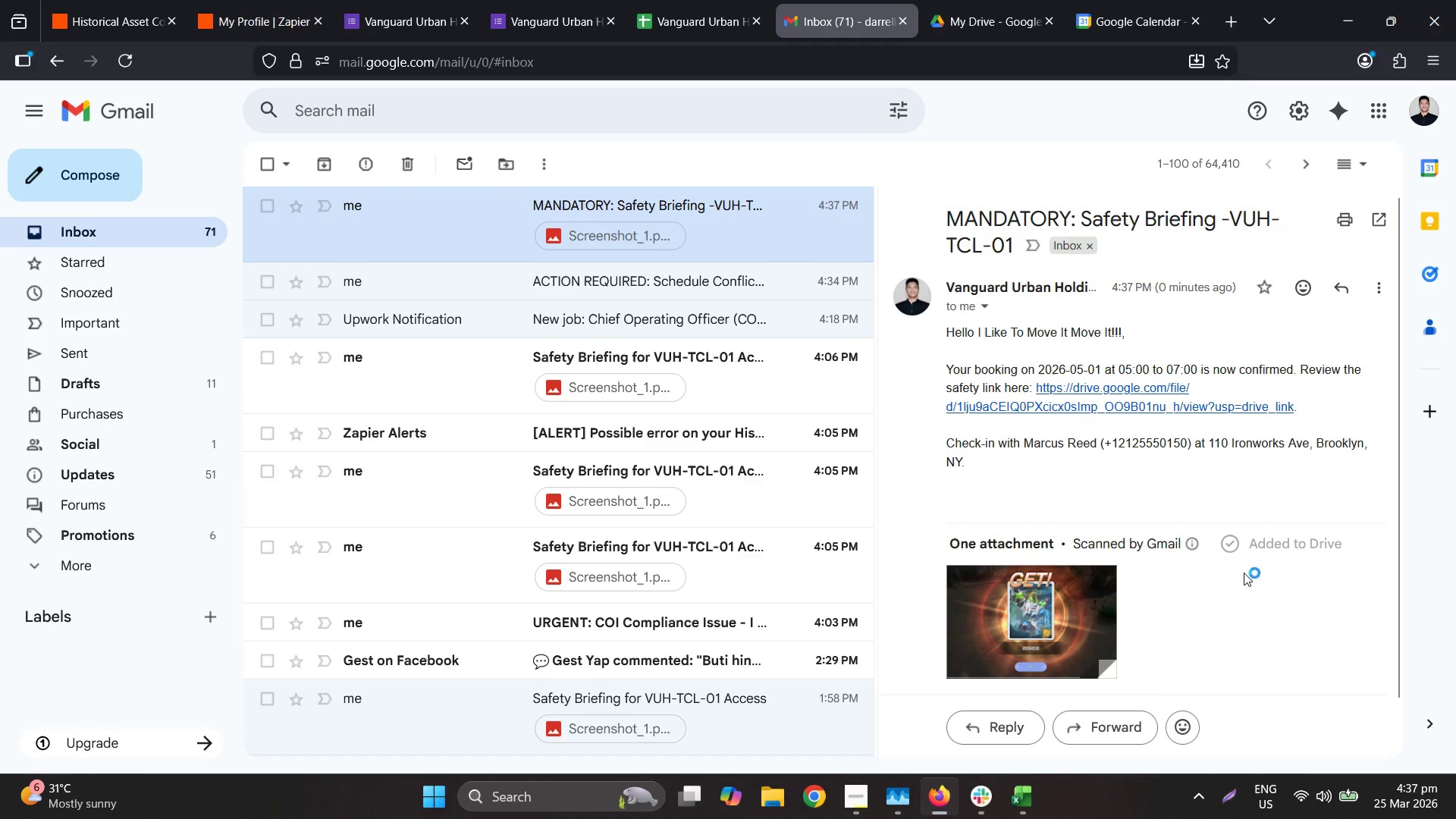 
left_click([447, 0])
 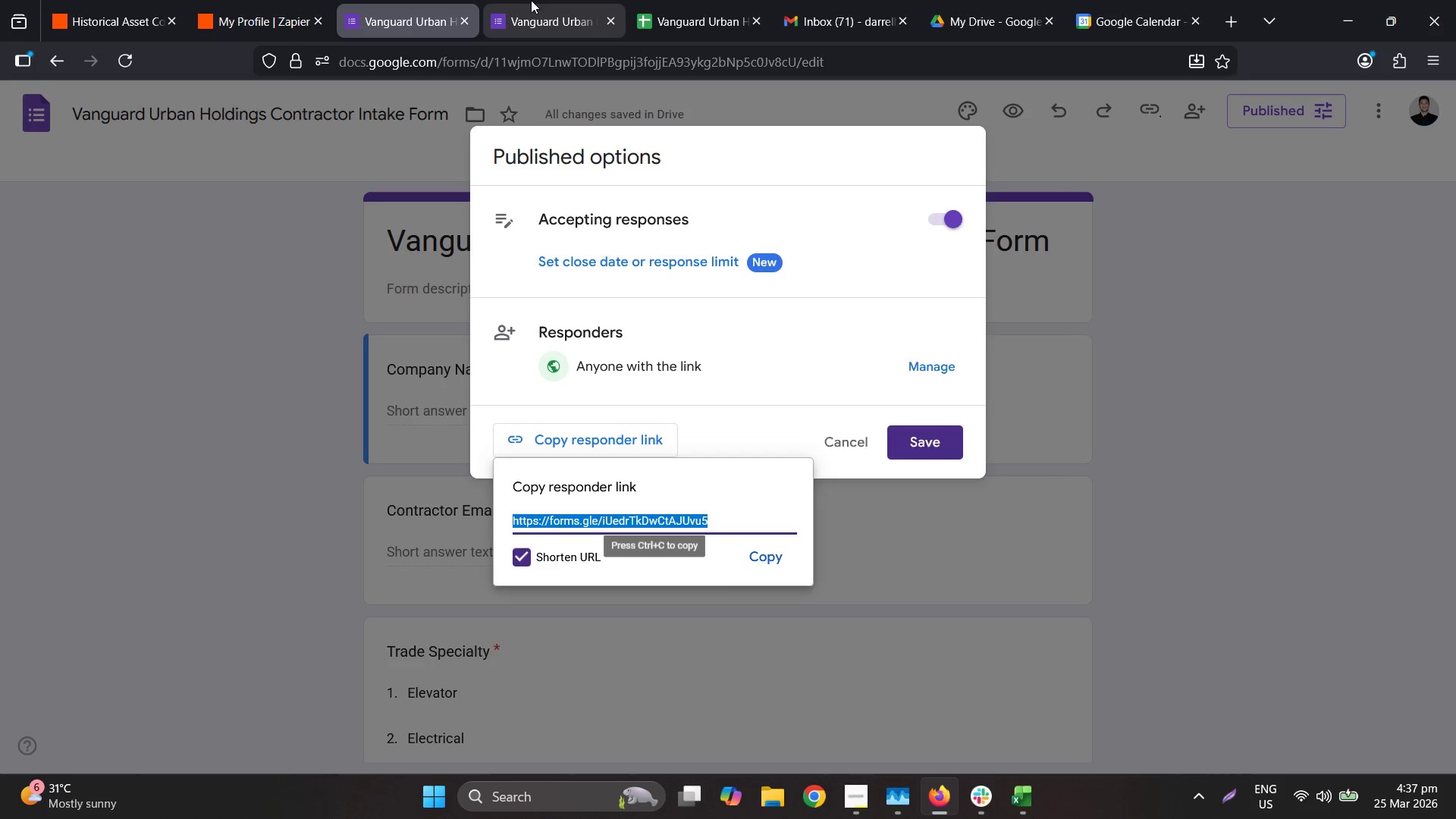 
left_click([529, 0])
 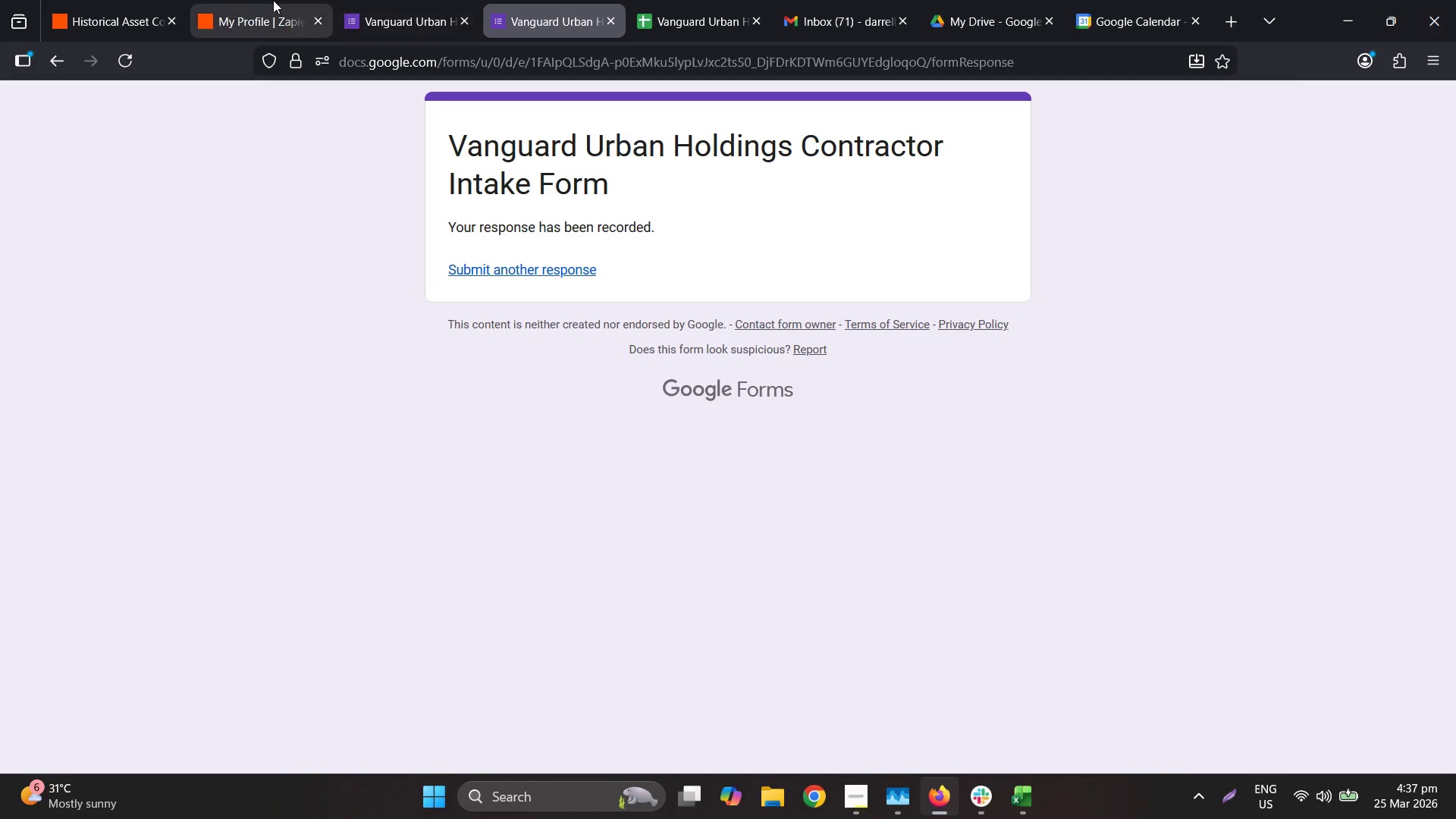 
left_click([124, 0])
 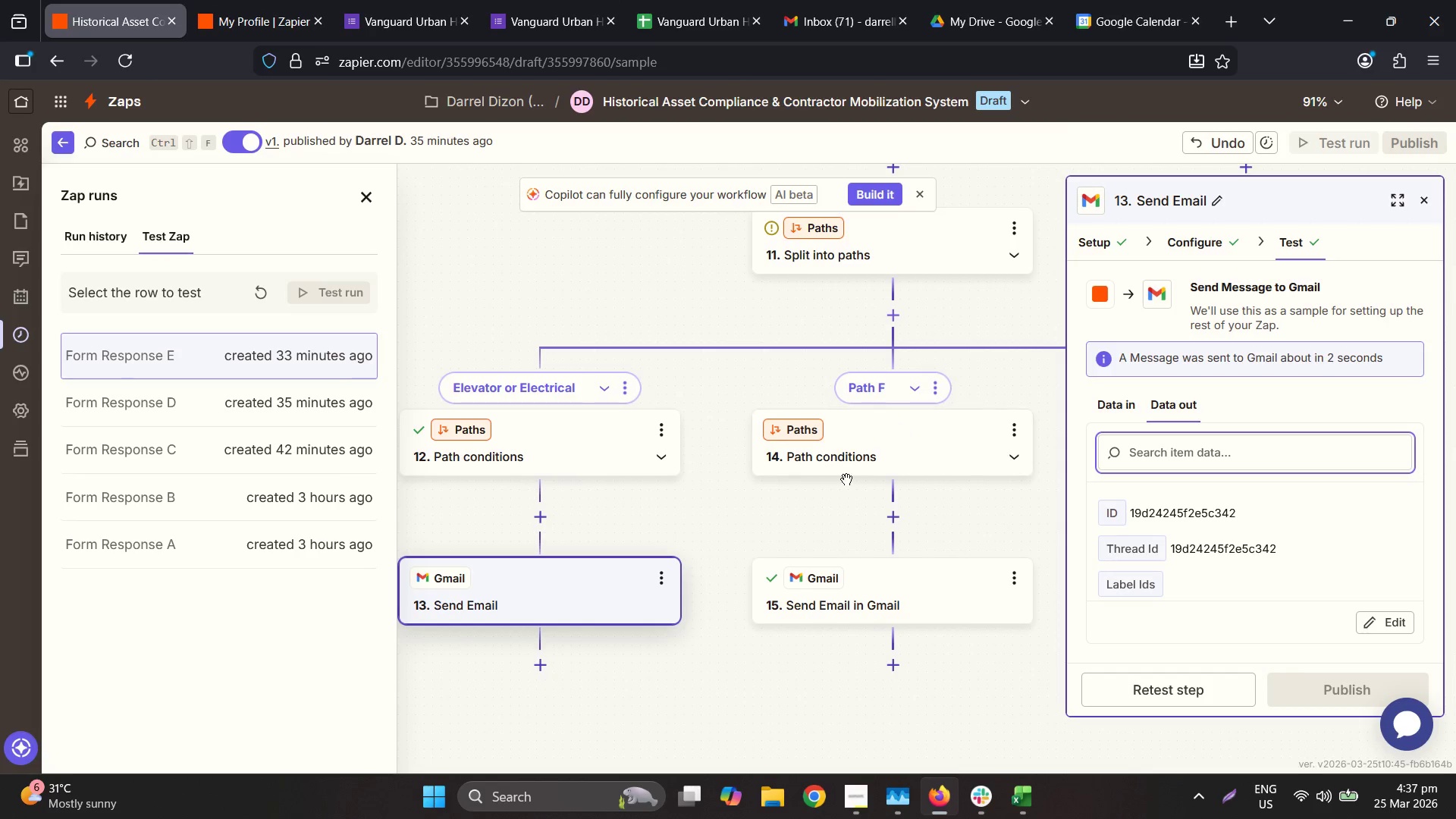 
left_click([833, 580])
 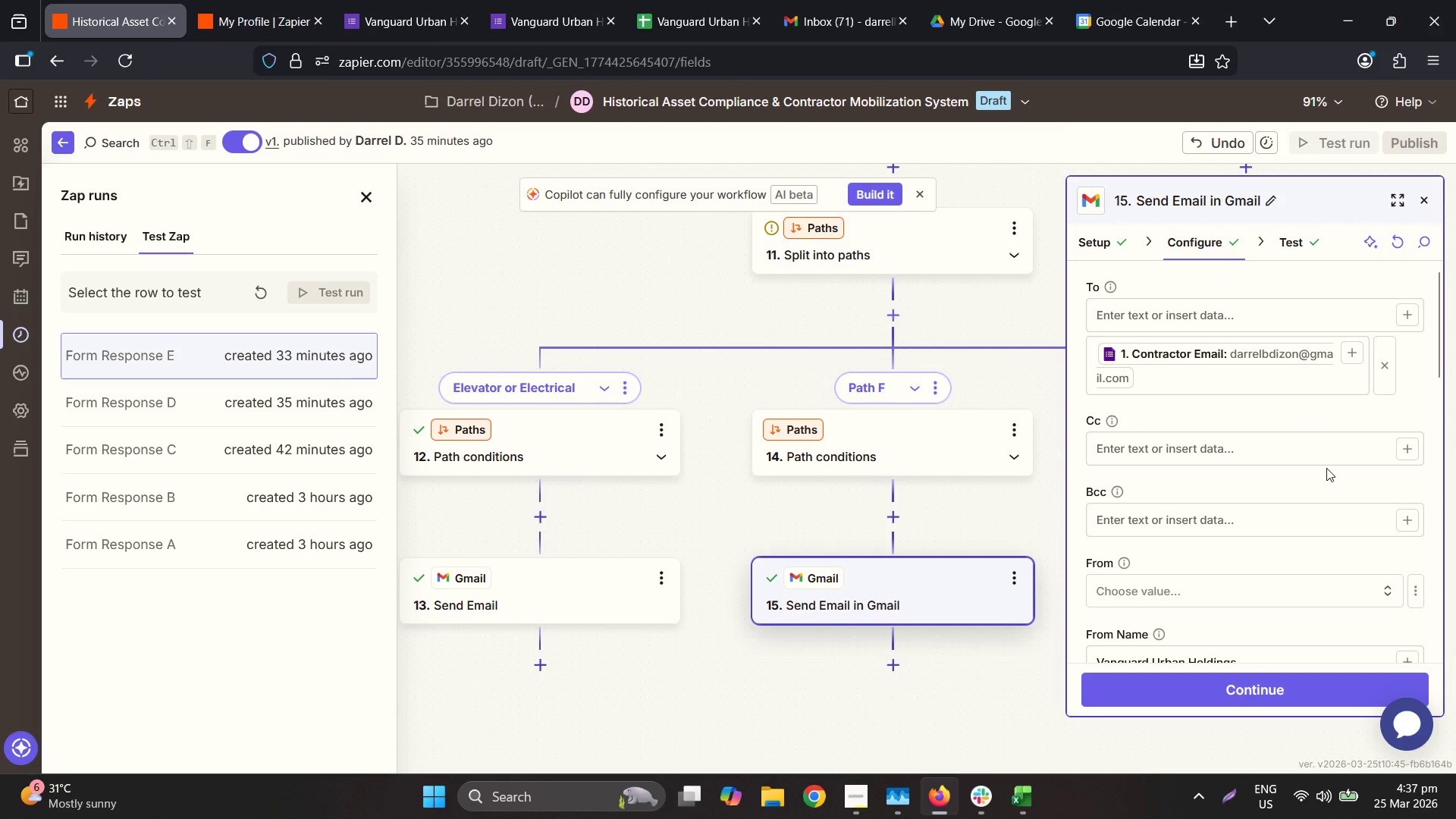 
scroll: coordinate [1326, 469], scroll_direction: down, amount: 5.0
 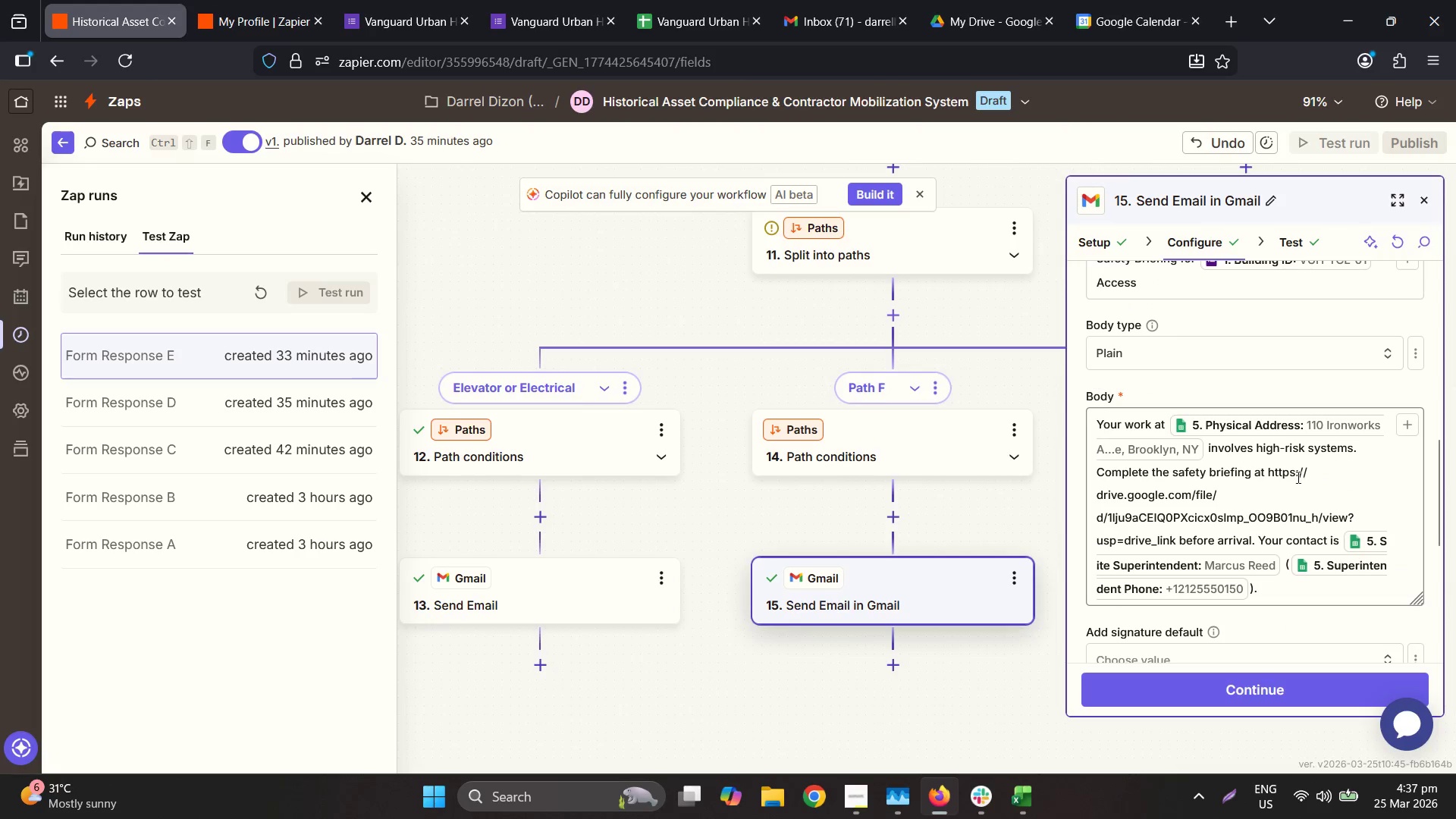 
scroll: coordinate [1297, 476], scroll_direction: up, amount: 1.0
 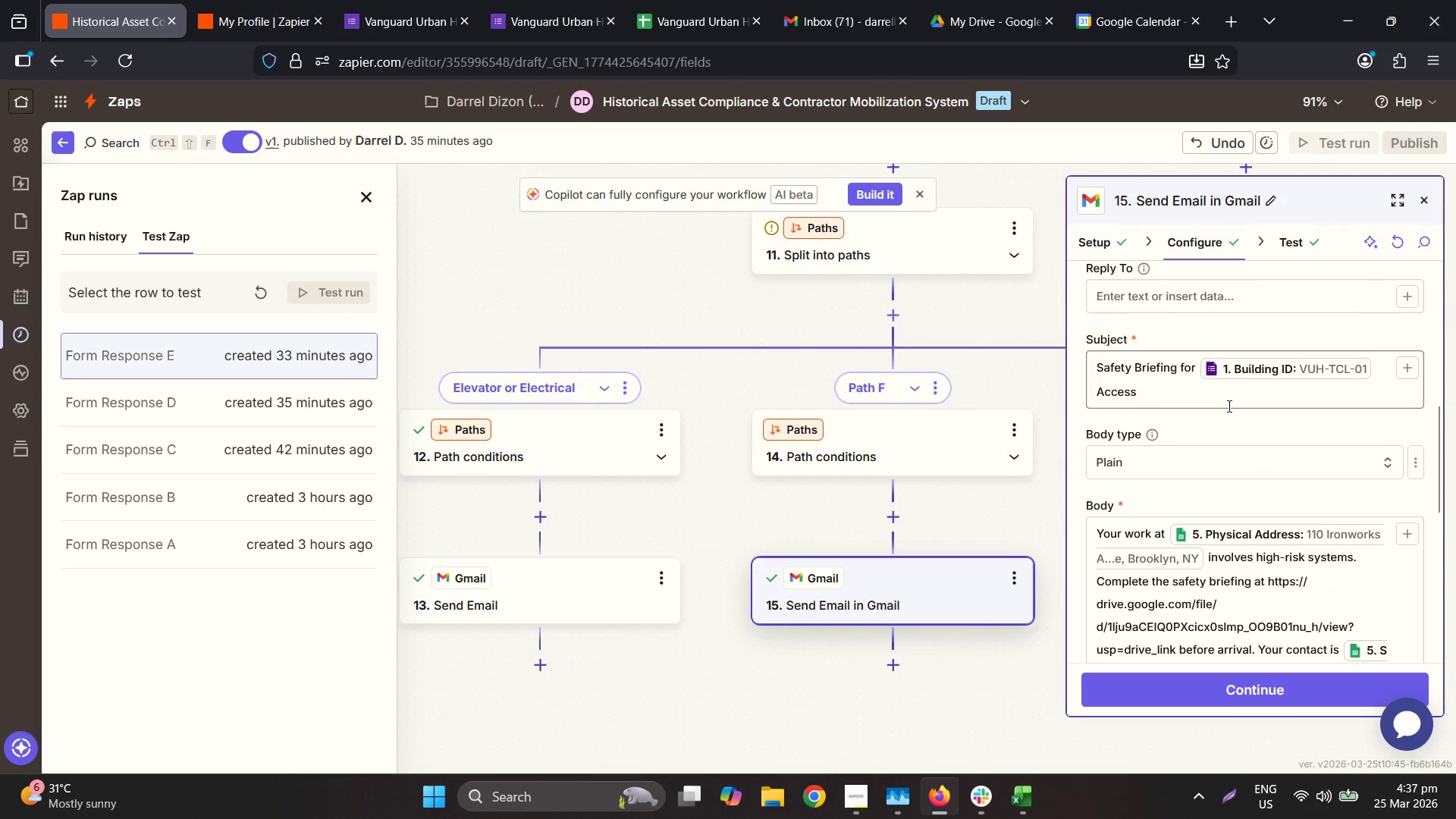 
double_click([1228, 405])
 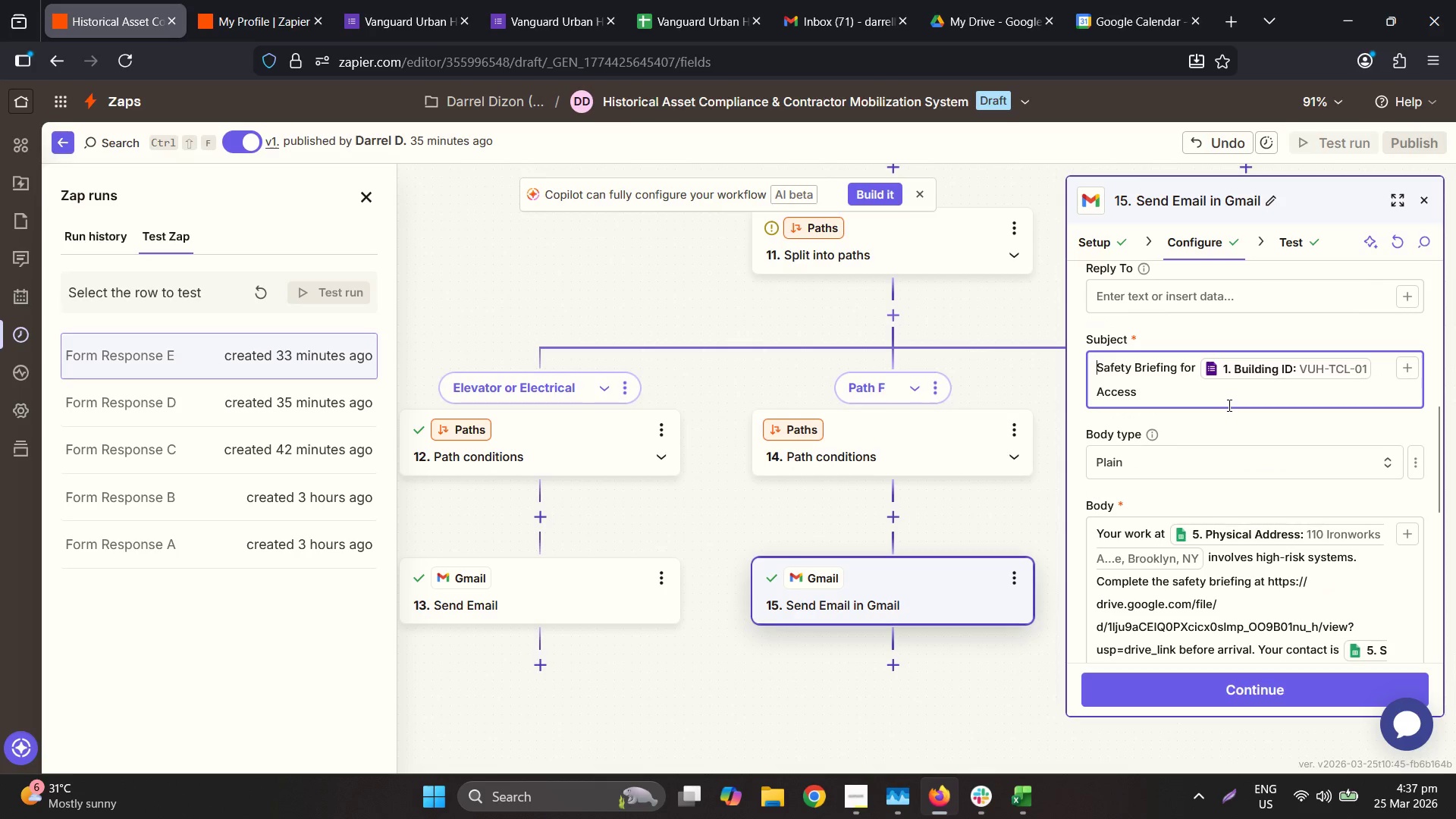 
triple_click([1228, 405])
 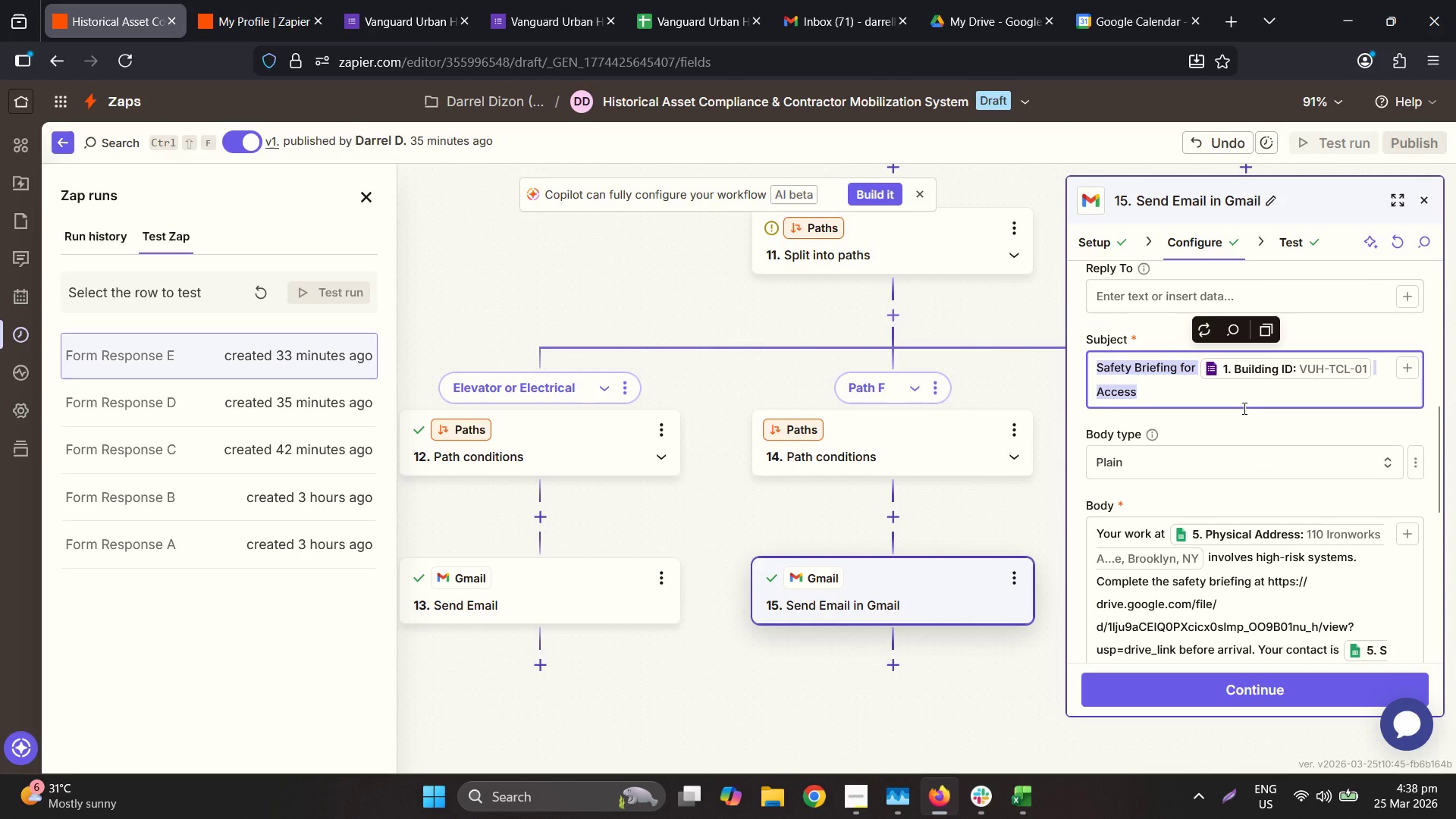 
hold_key(key=ShiftLeft, duration=1.5)
 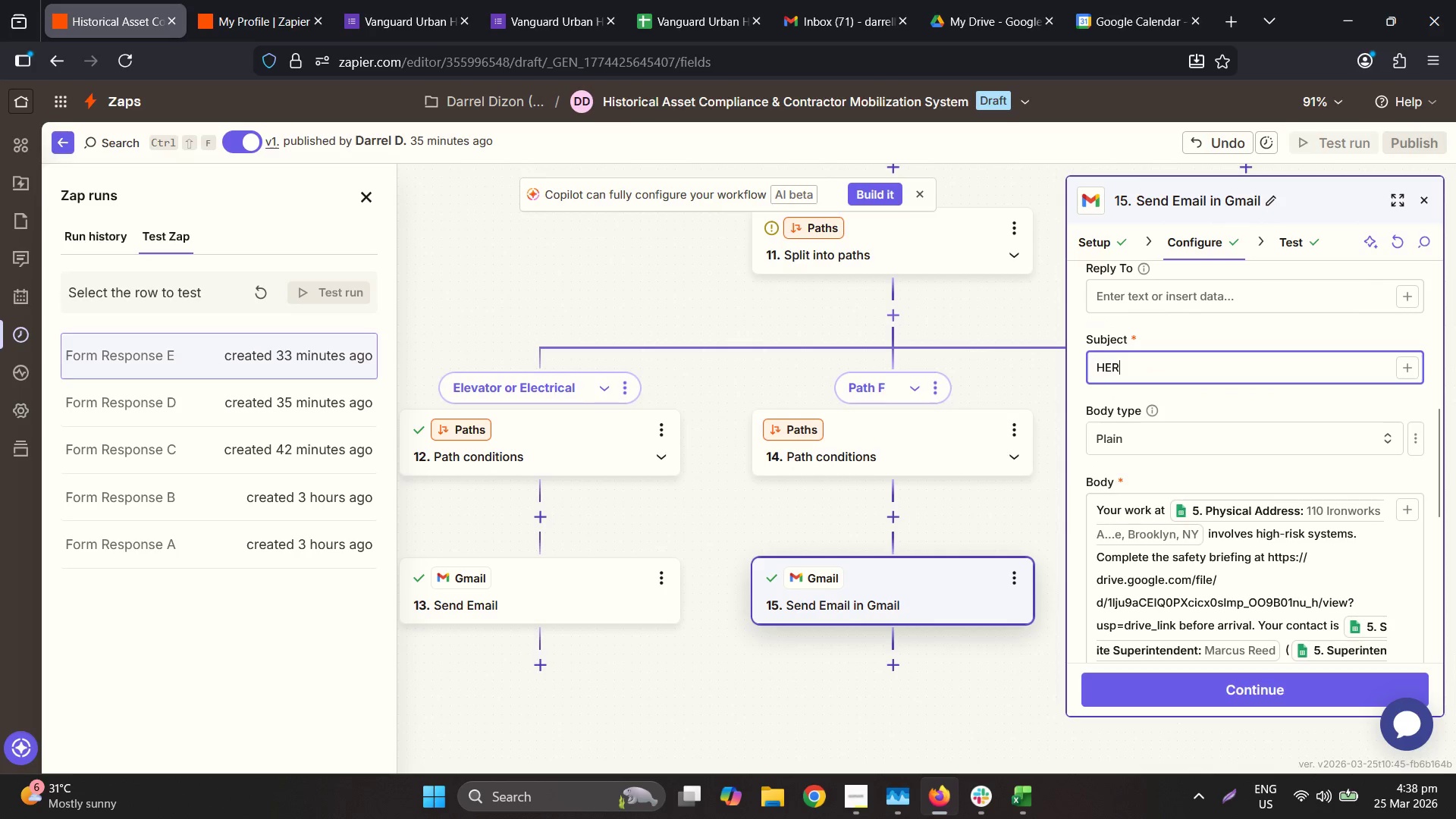 
type(HERITAGE PROGOTO)
key(Backspace)
key(Backspace)
key(Backspace)
key(Backspace)
type(TOCOL:)
 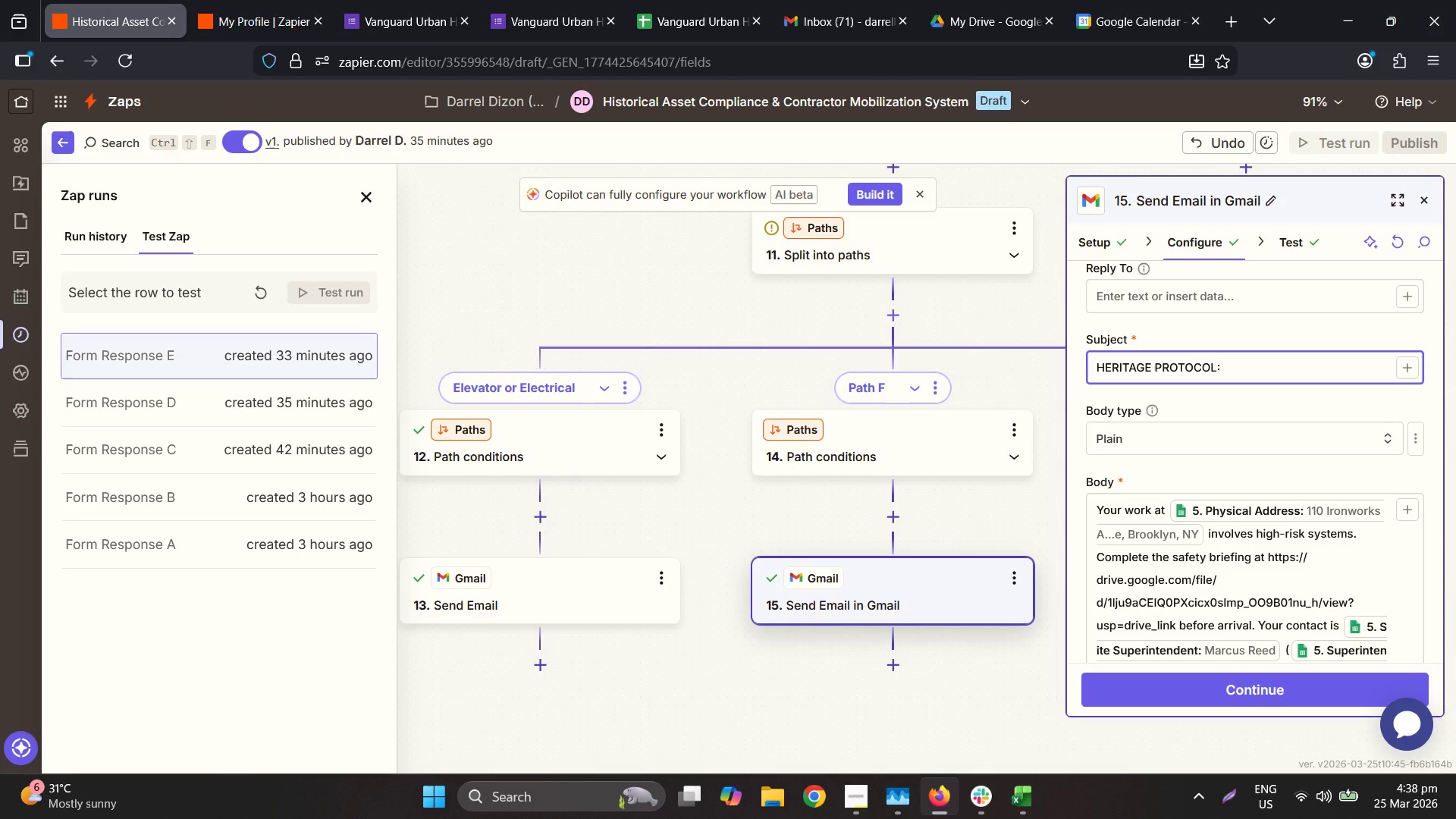 
key(Space)
 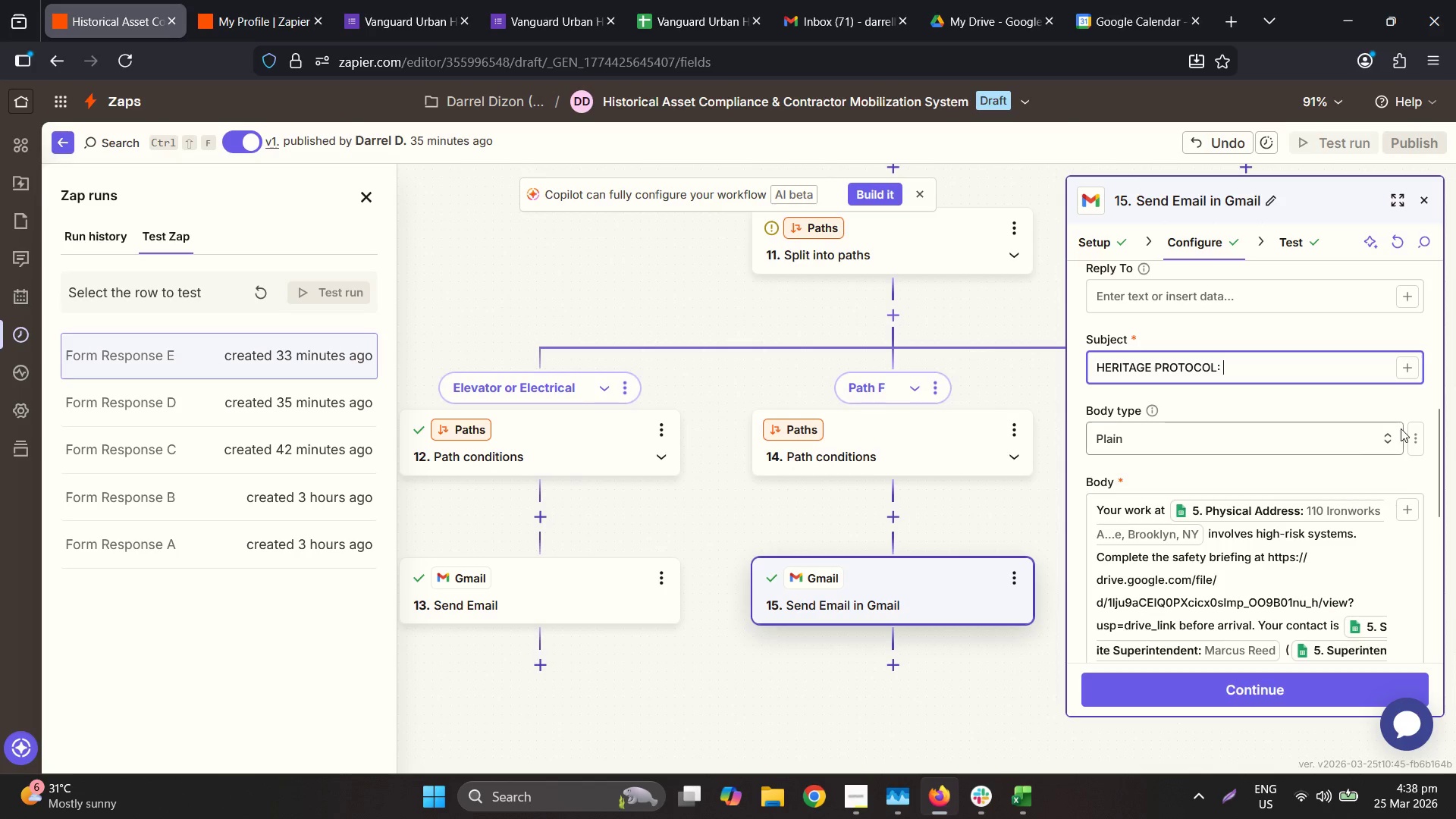 
left_click([1401, 365])
 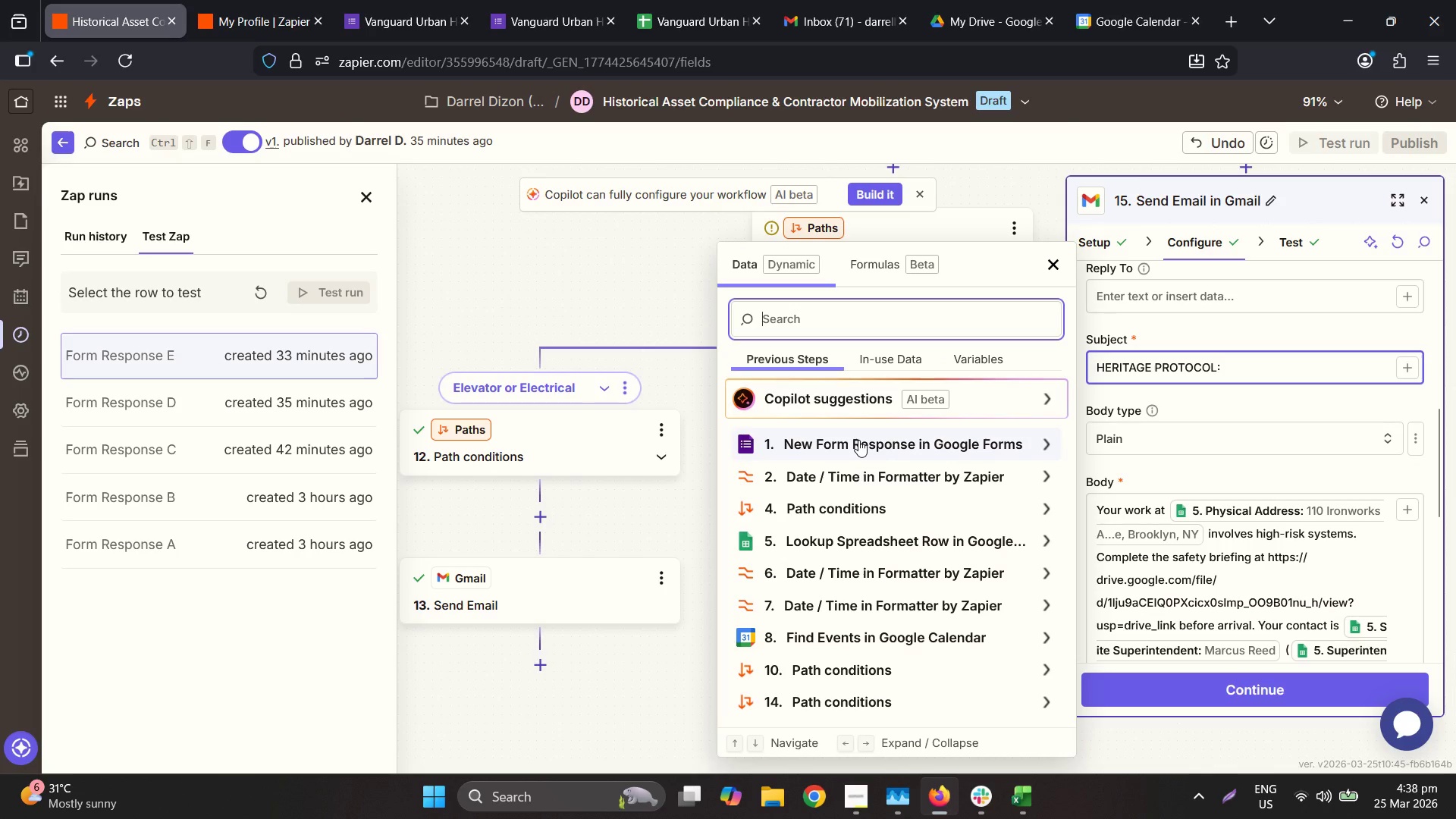 
left_click([858, 440])
 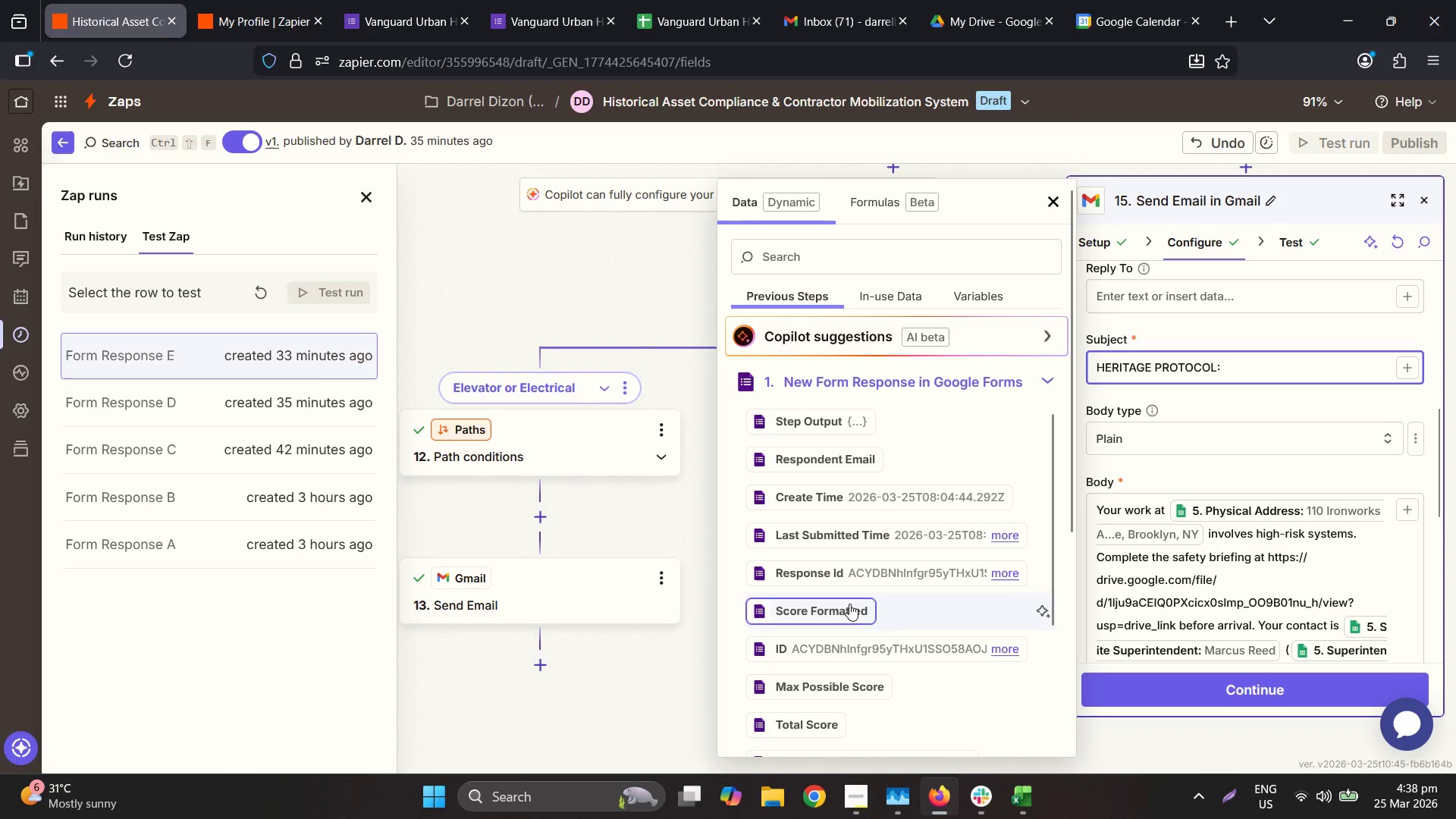 
scroll: coordinate [846, 691], scroll_direction: down, amount: 2.0
 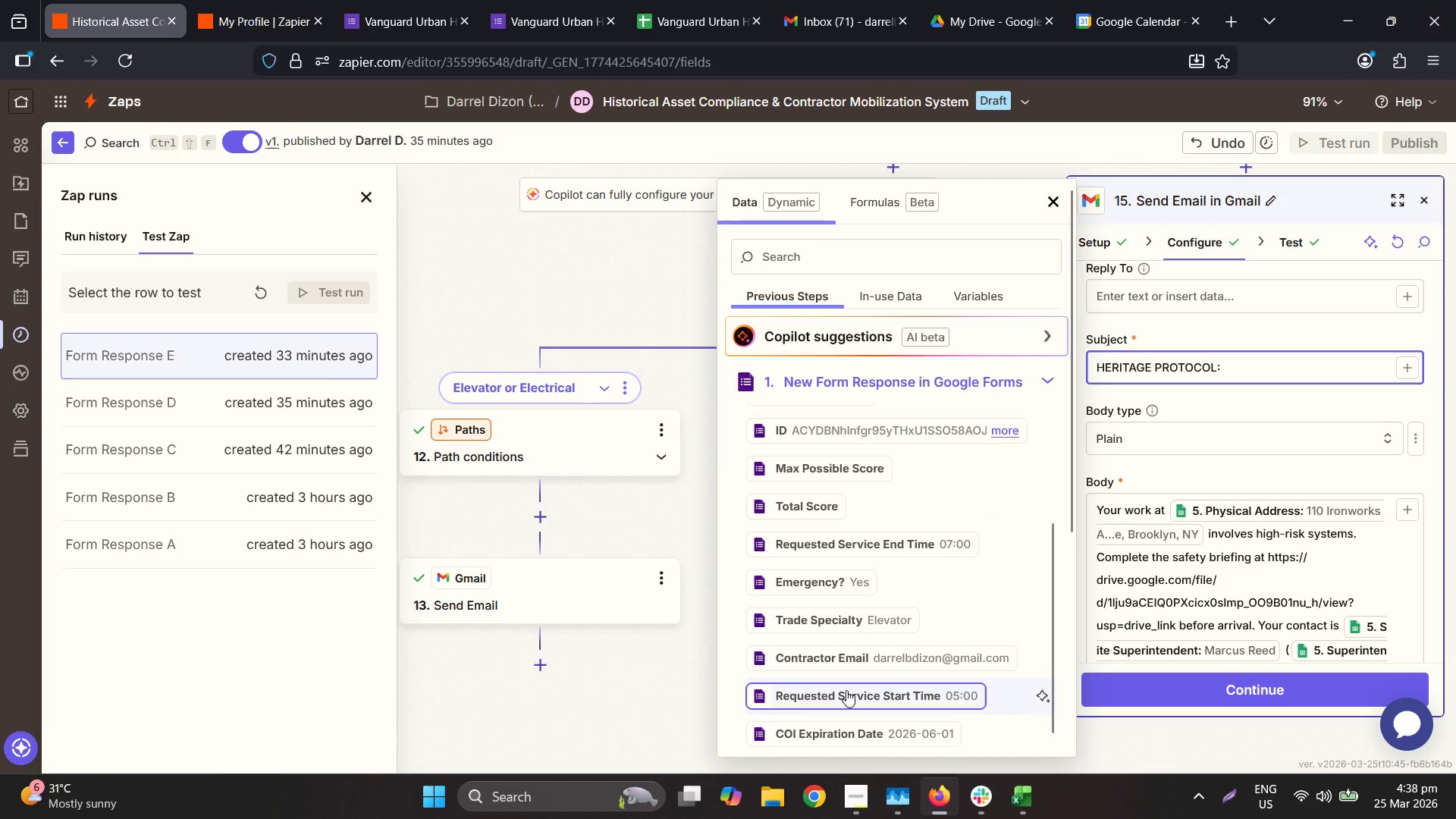 
scroll: coordinate [846, 686], scroll_direction: up, amount: 2.0
 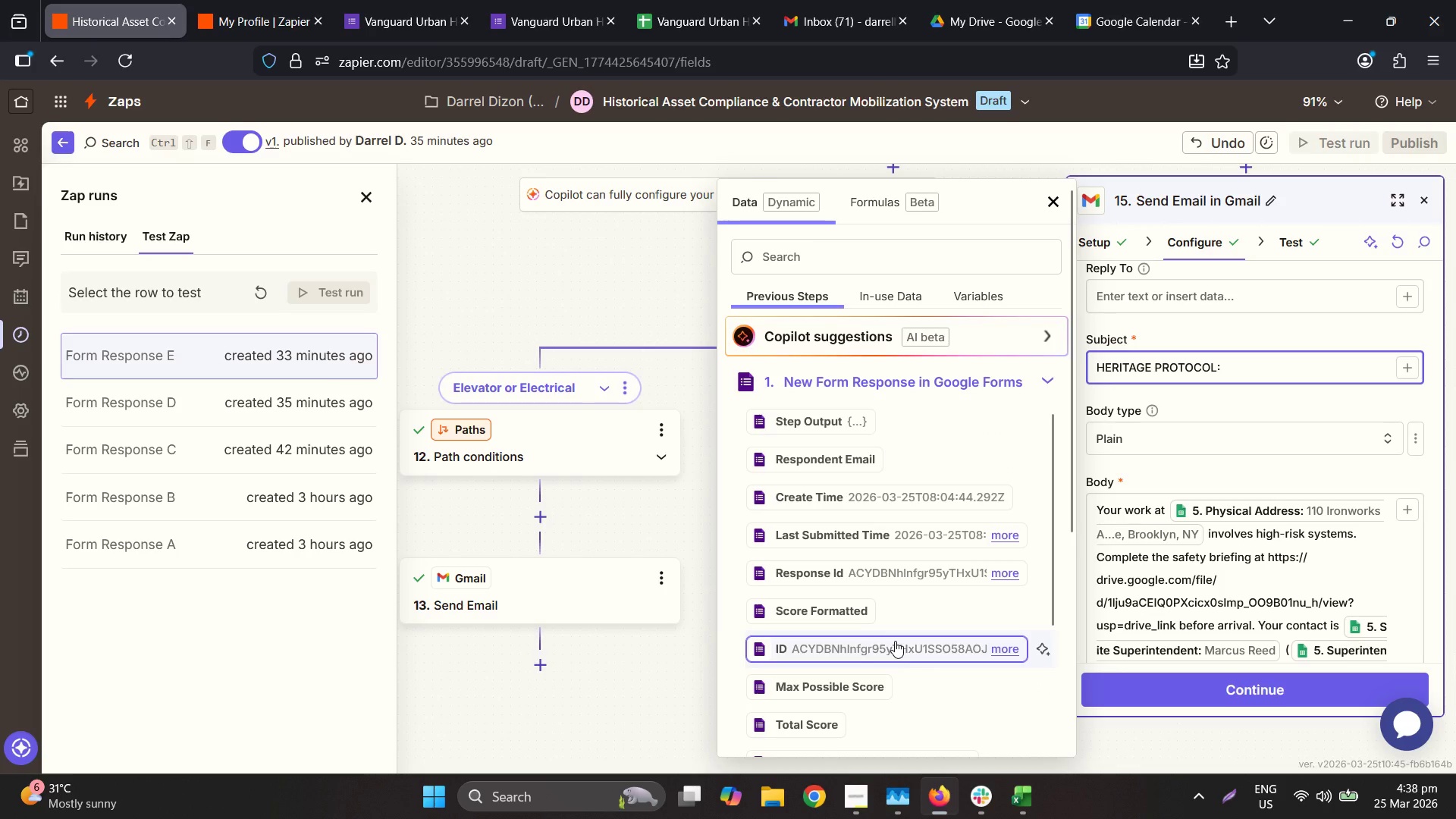 
scroll: coordinate [906, 641], scroll_direction: down, amount: 1.0
 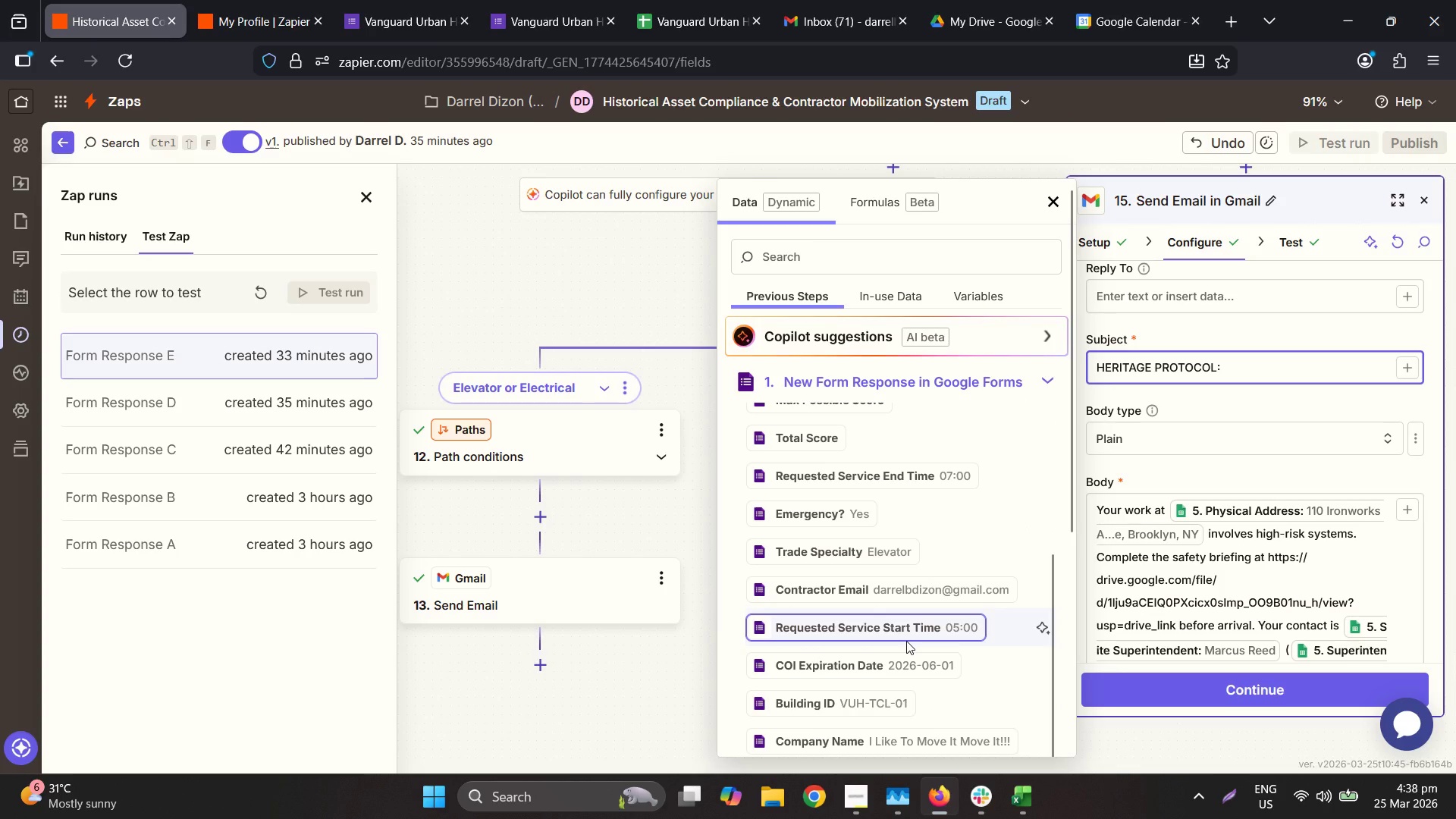 
left_click([845, 709])
 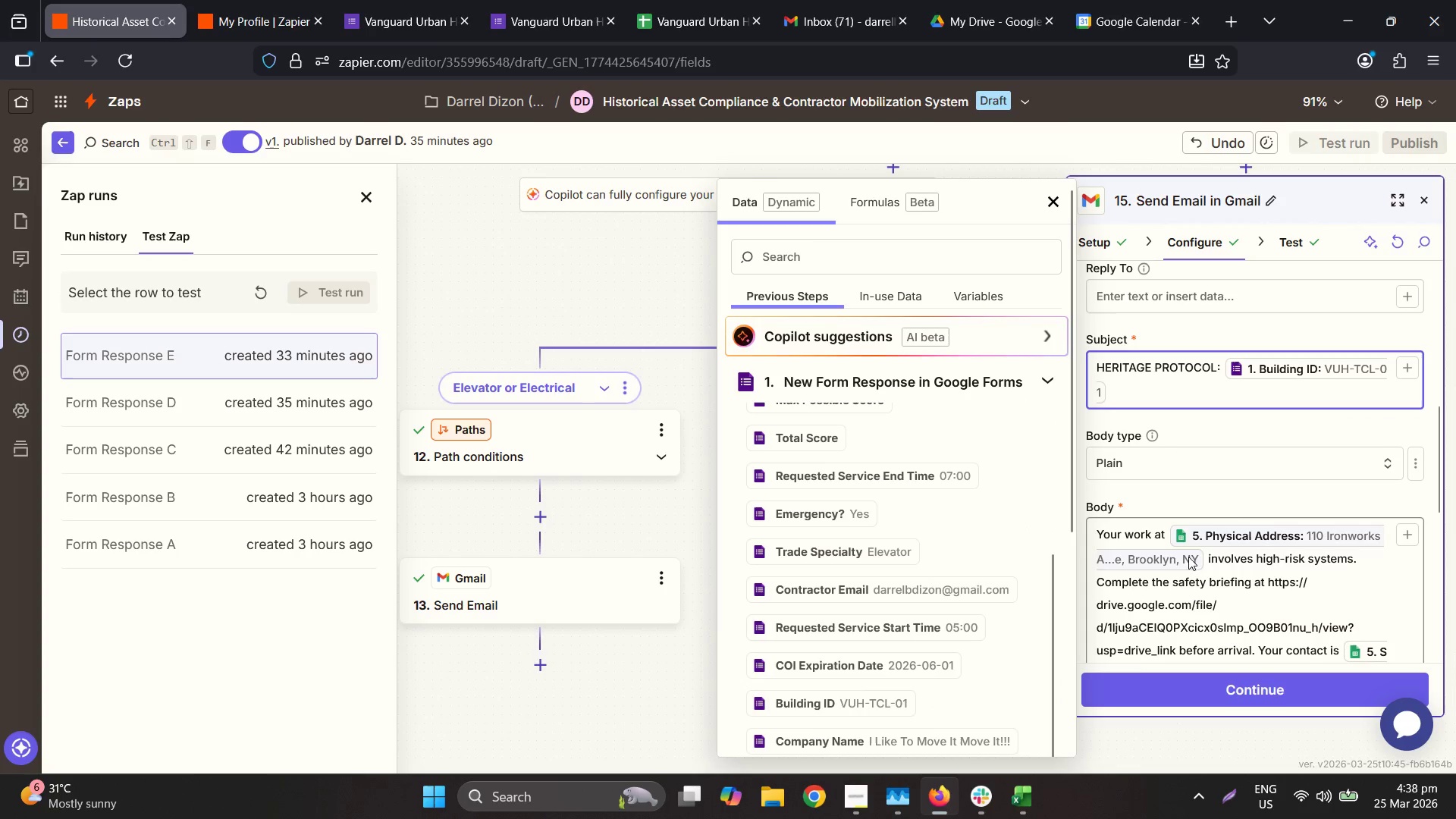 
double_click([1267, 594])
 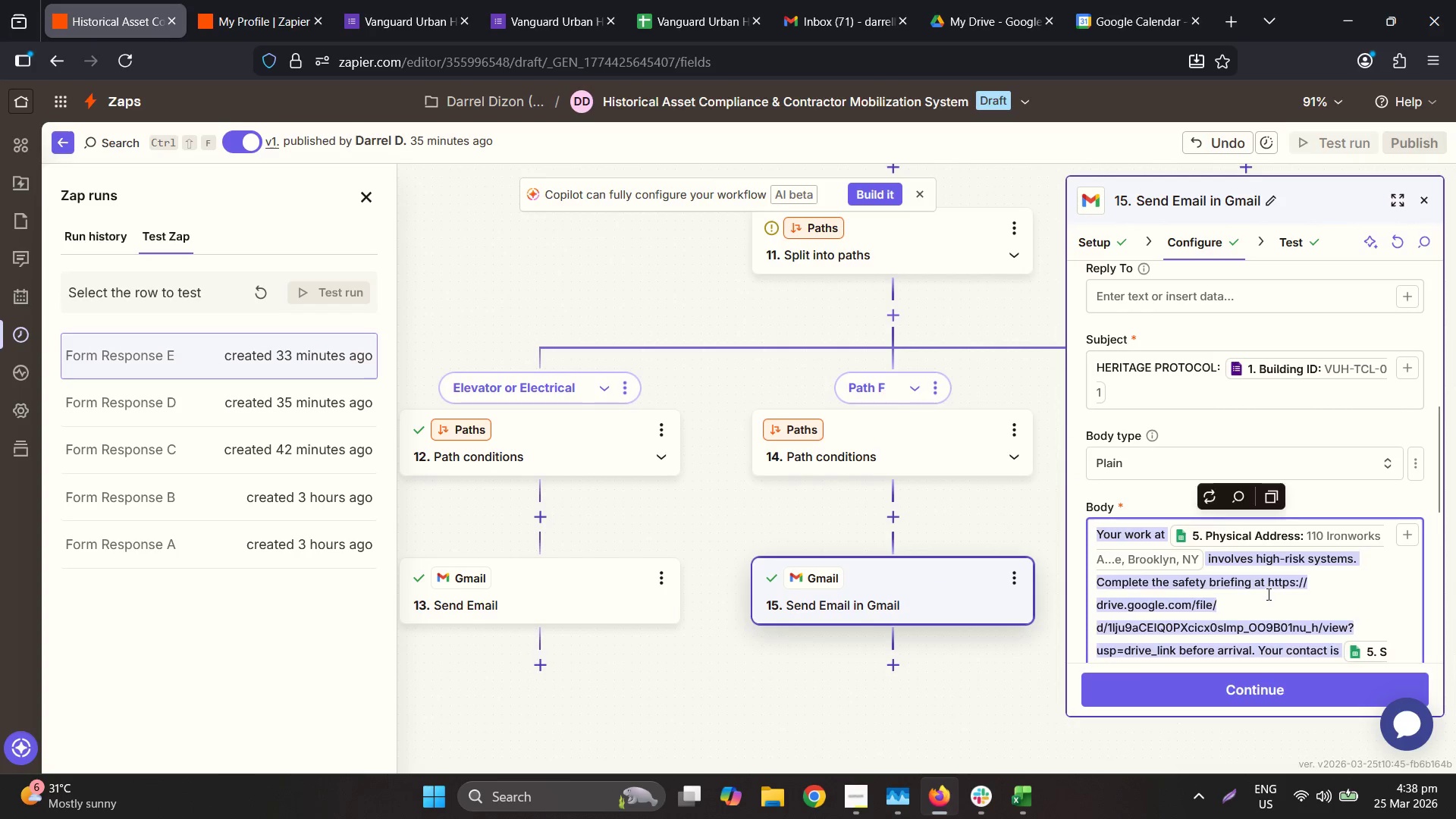 
triple_click([1267, 594])
 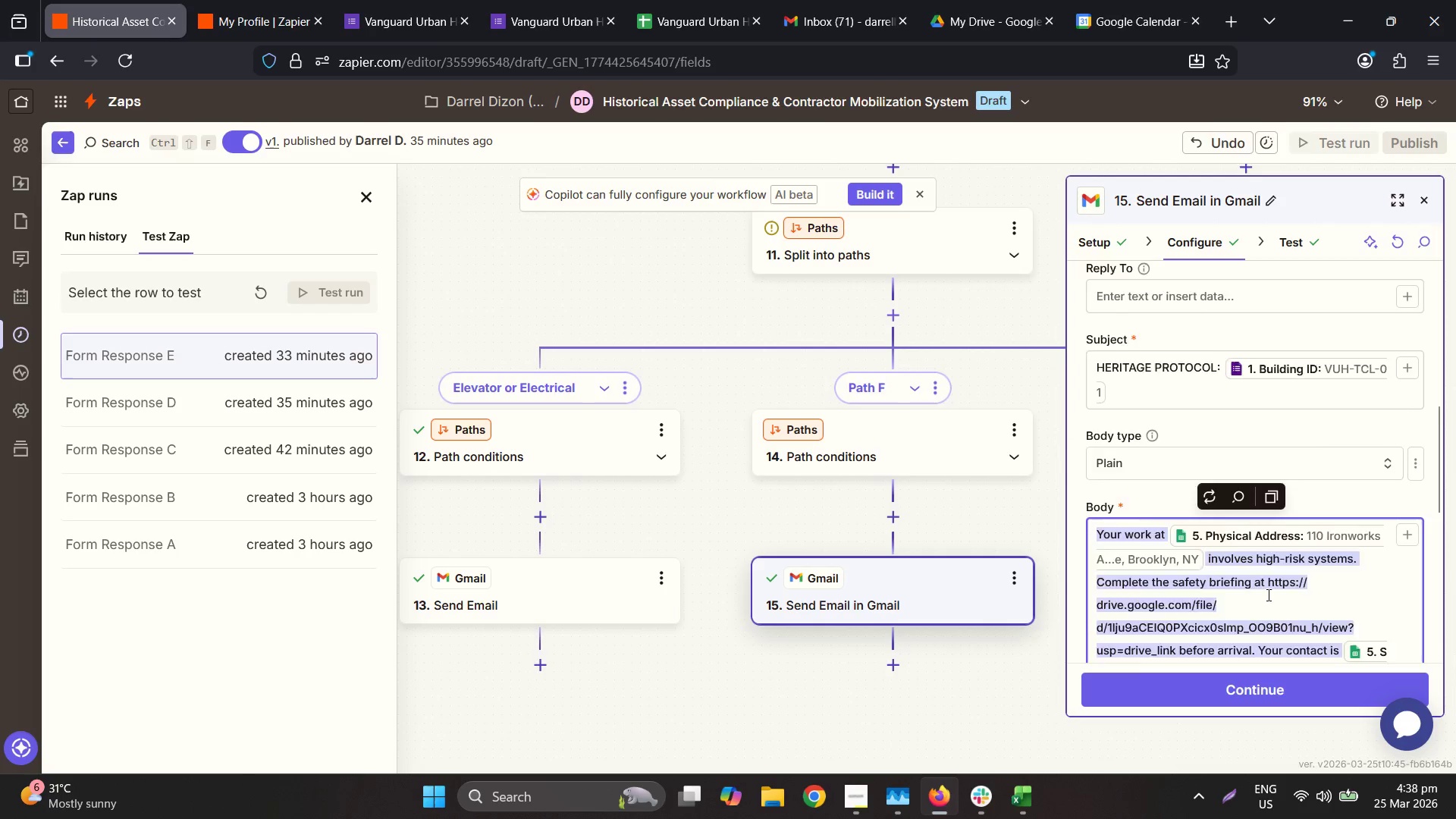 
scroll: coordinate [1268, 566], scroll_direction: down, amount: 1.0
 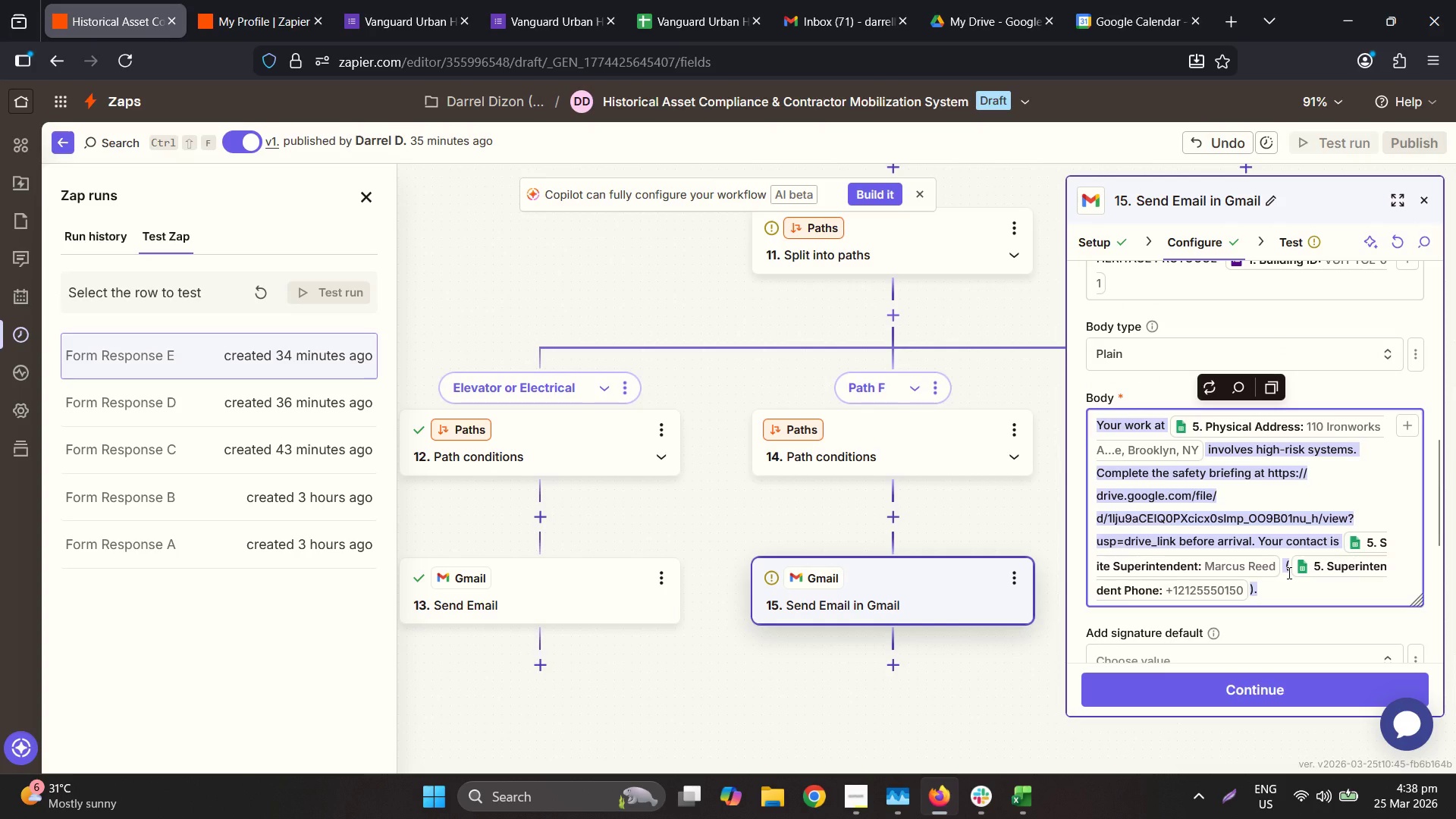 
hold_key(key=ShiftLeft, duration=0.81)
 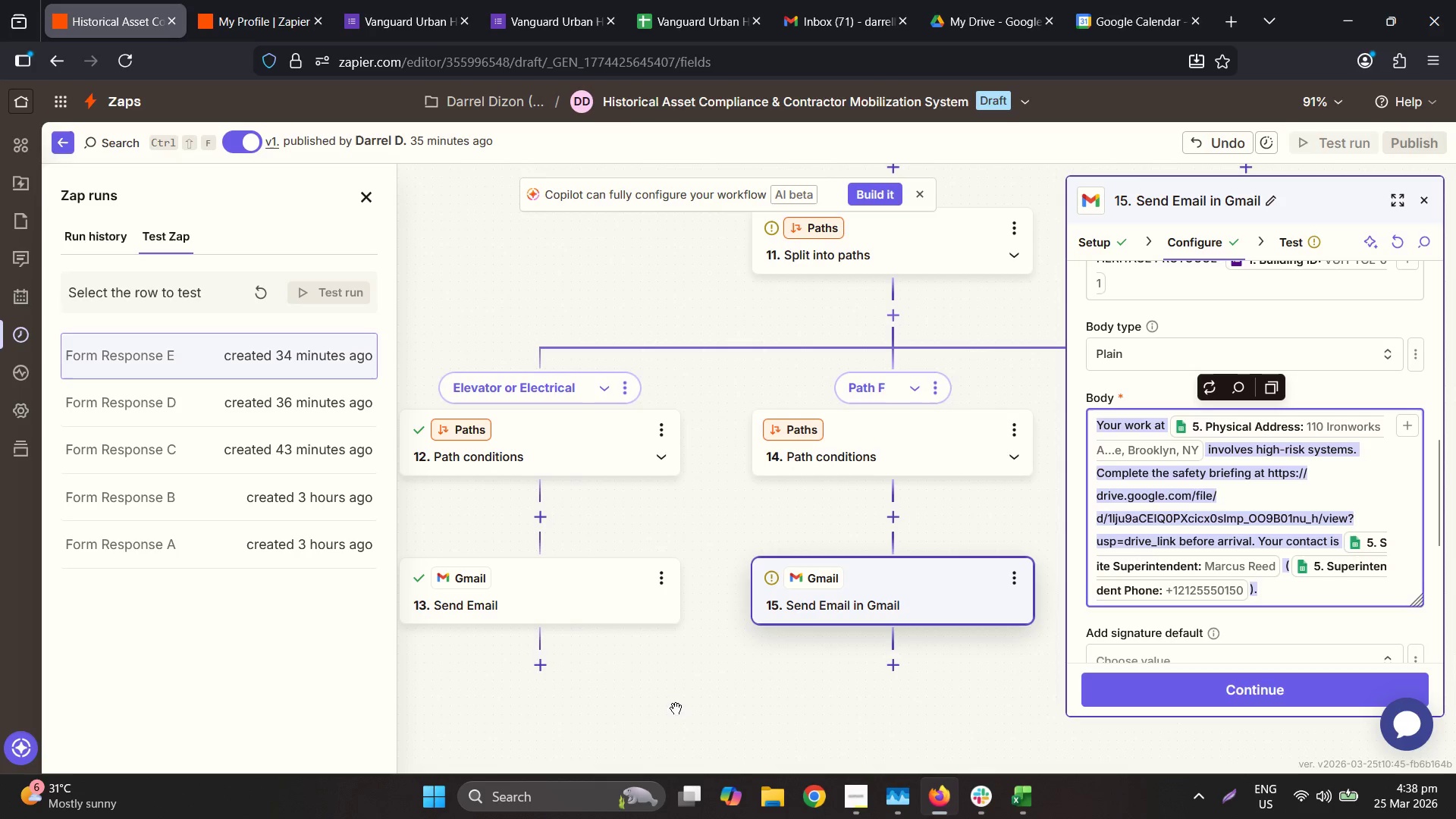 
hold_key(key=ShiftLeft, duration=28.42)
left_click([561, 613])
 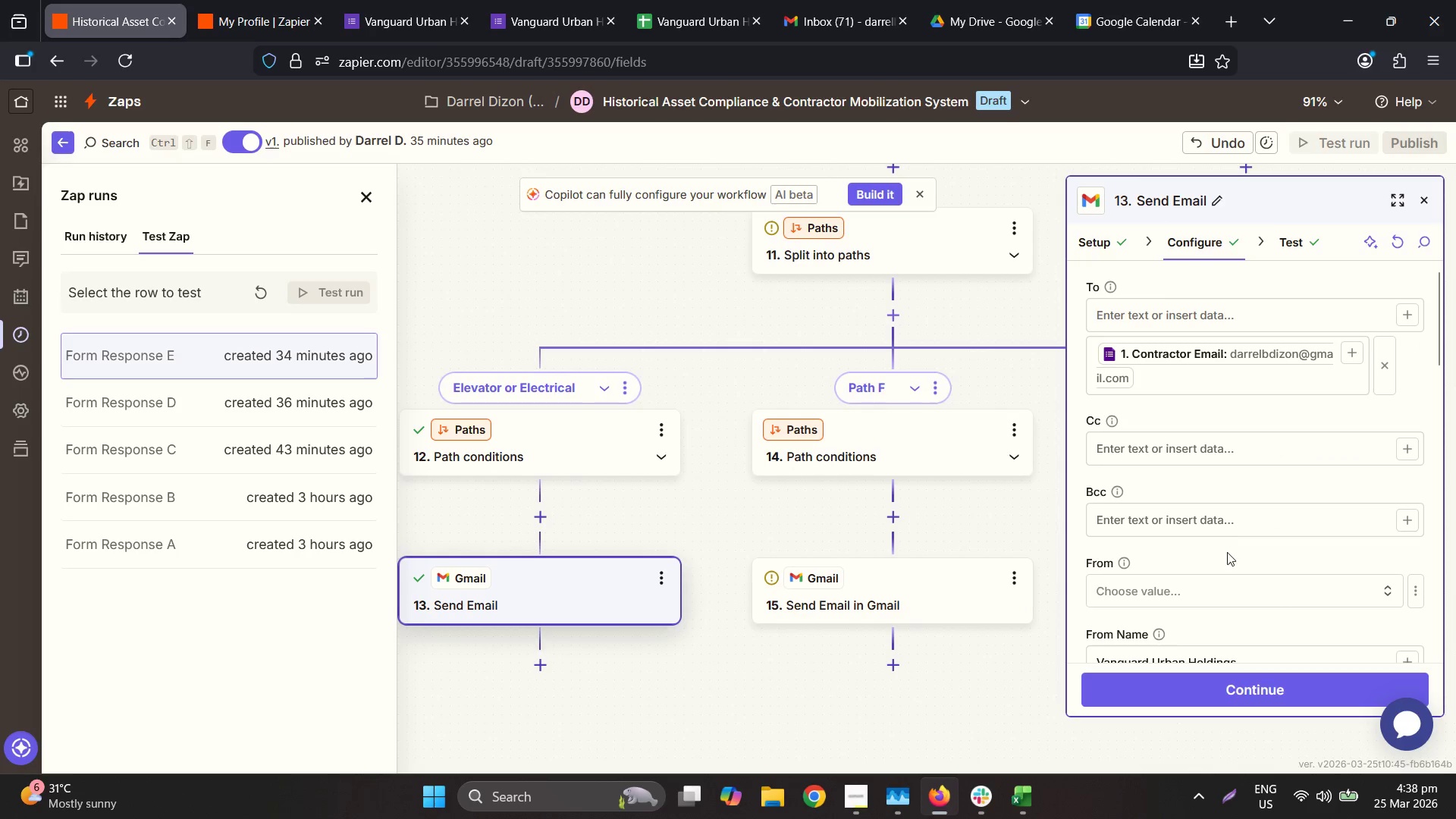 
left_click([1313, 523])
 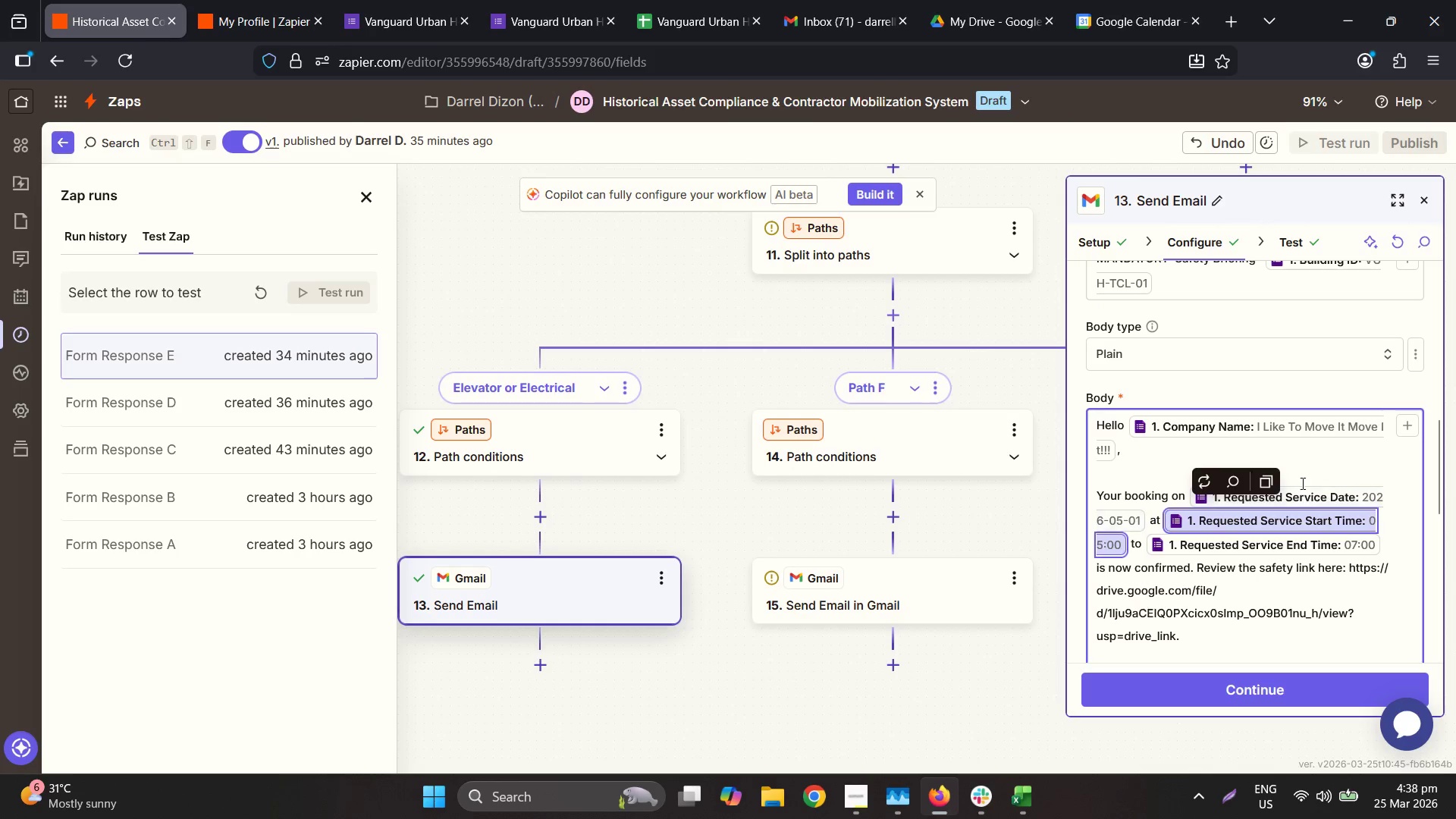 
scroll: coordinate [1250, 595], scroll_direction: down, amount: 5.0
 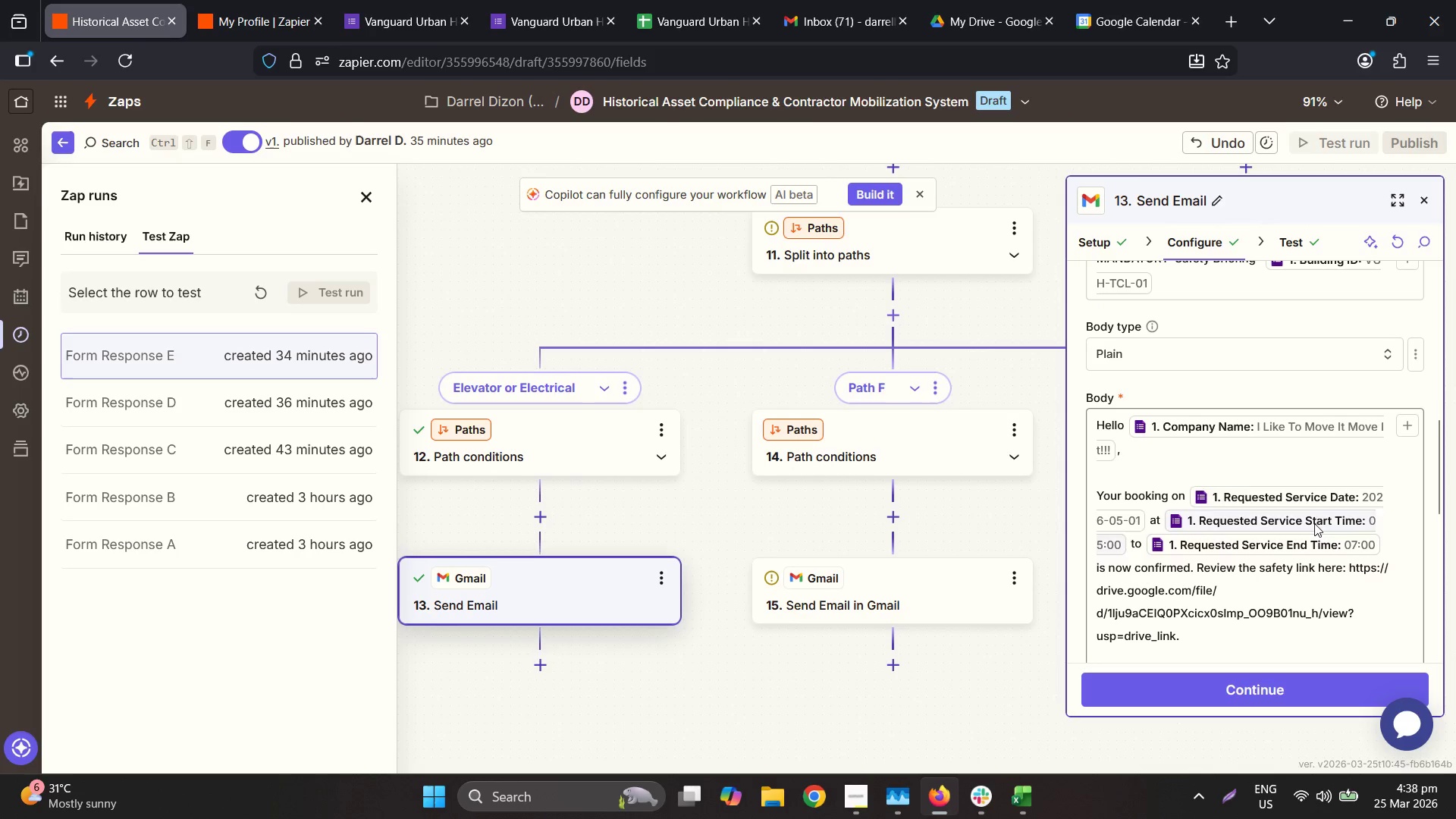 
key(Control+A)
 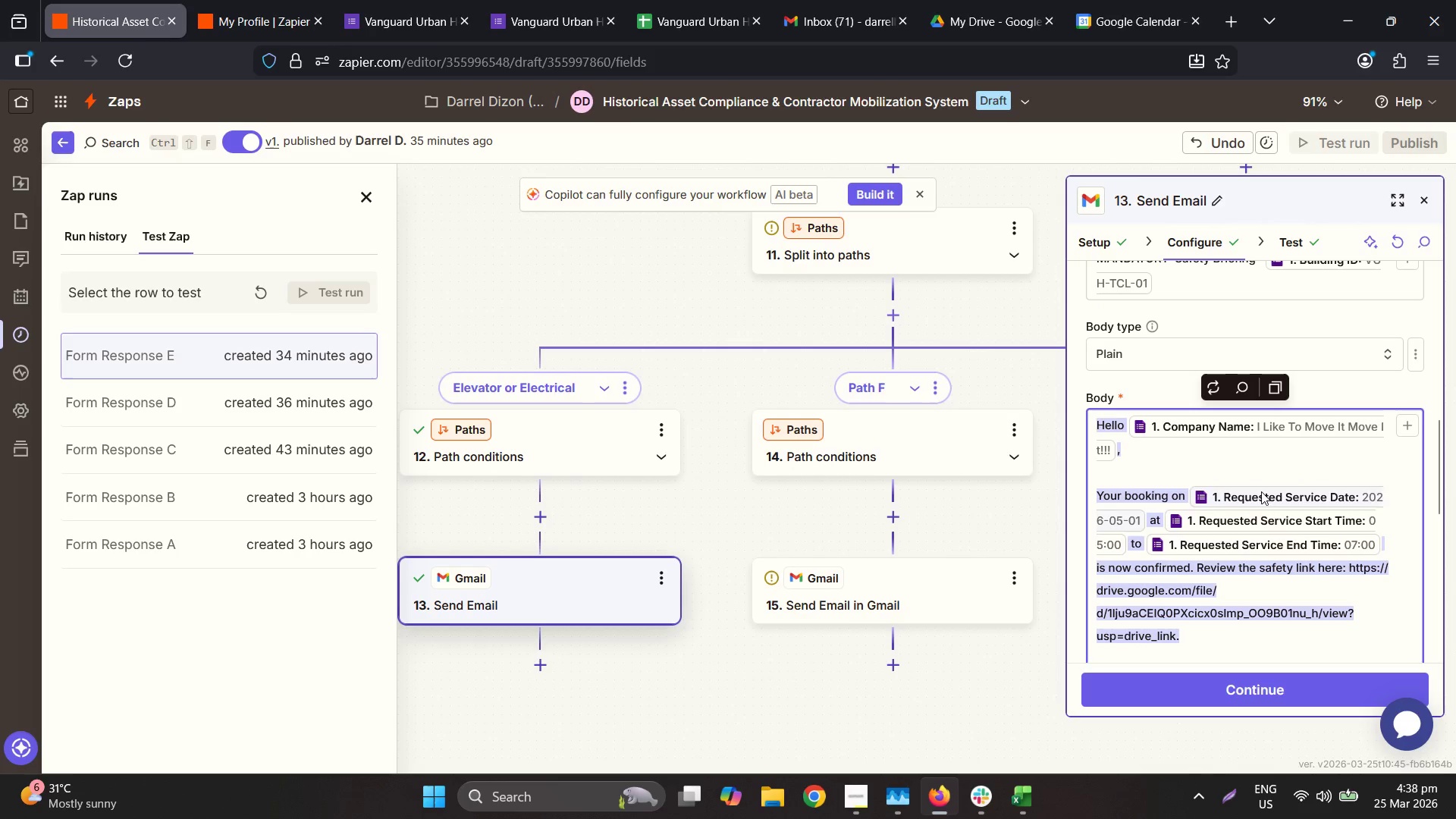 
key(Control+C)
 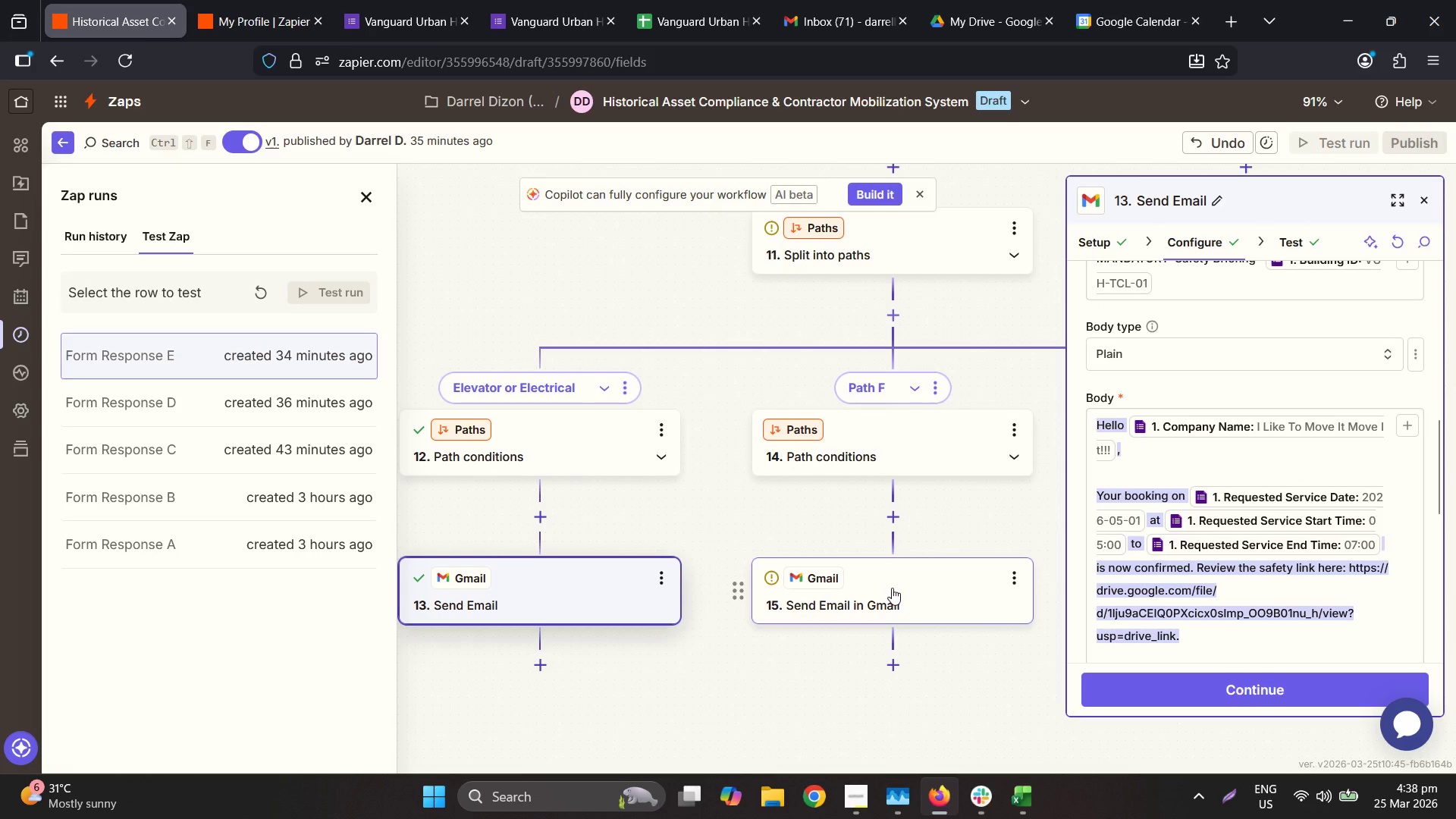 
left_click([896, 591])
 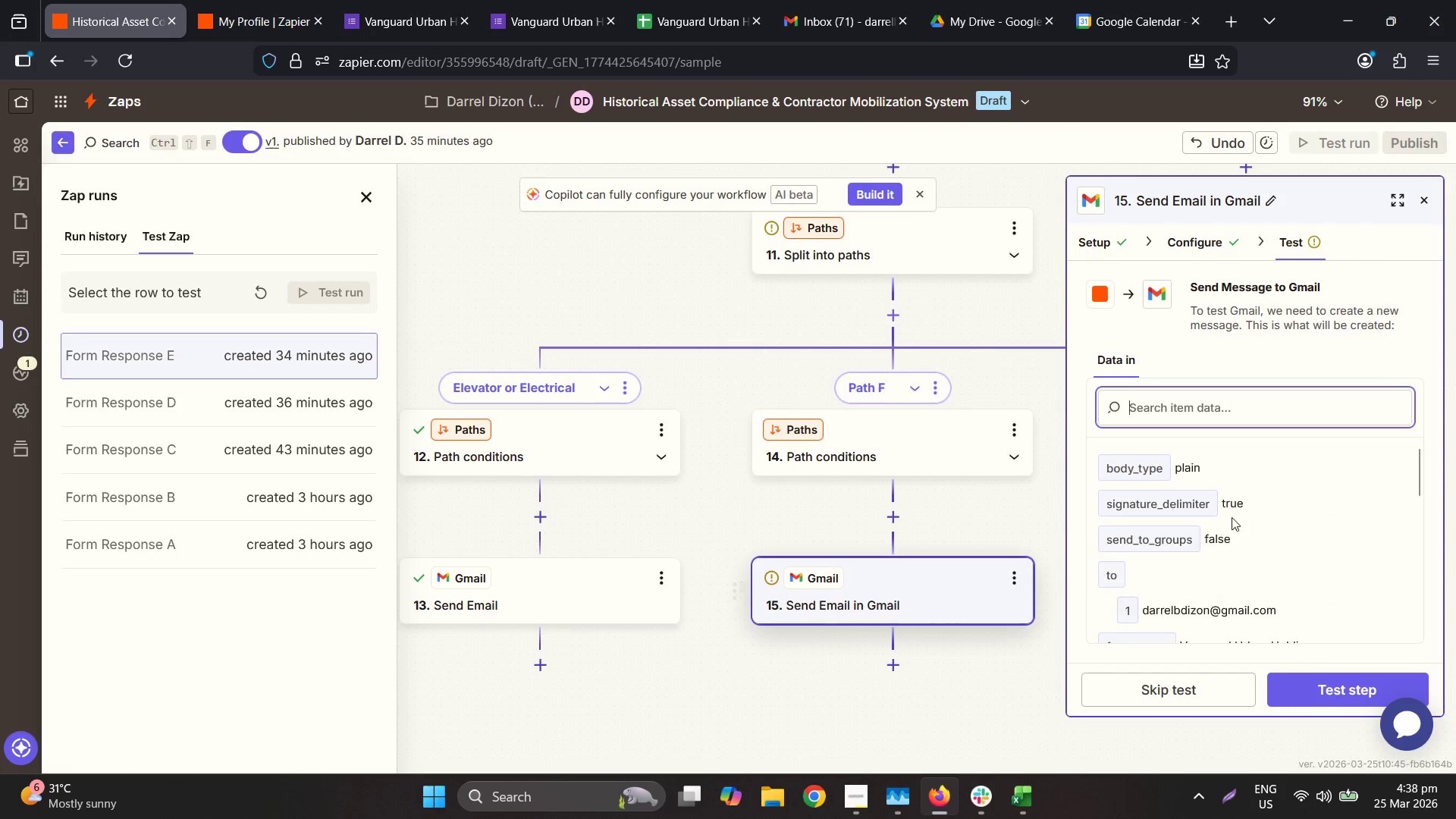 
scroll: coordinate [1349, 544], scroll_direction: down, amount: 7.0
 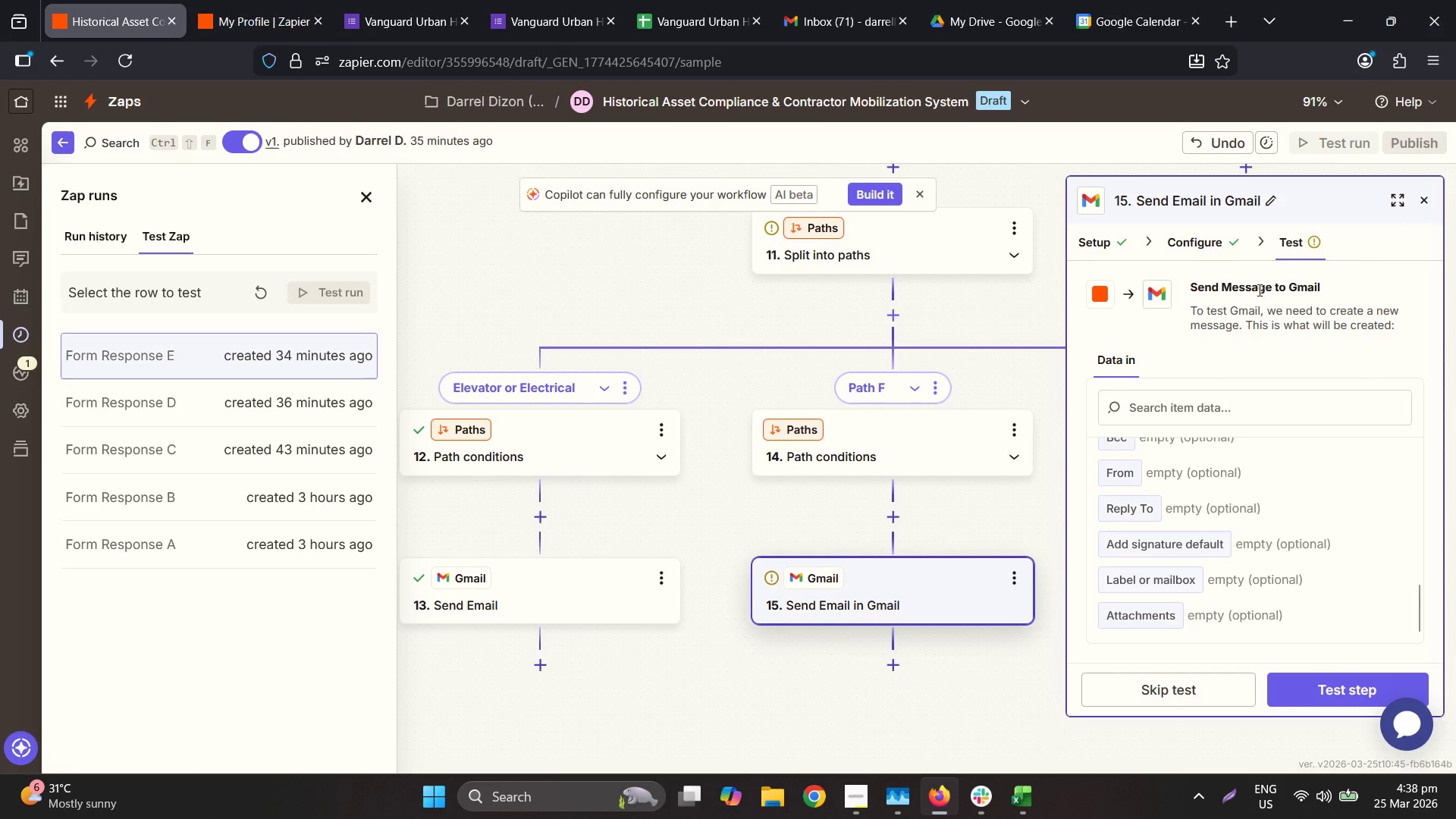 
left_click([1173, 231])
 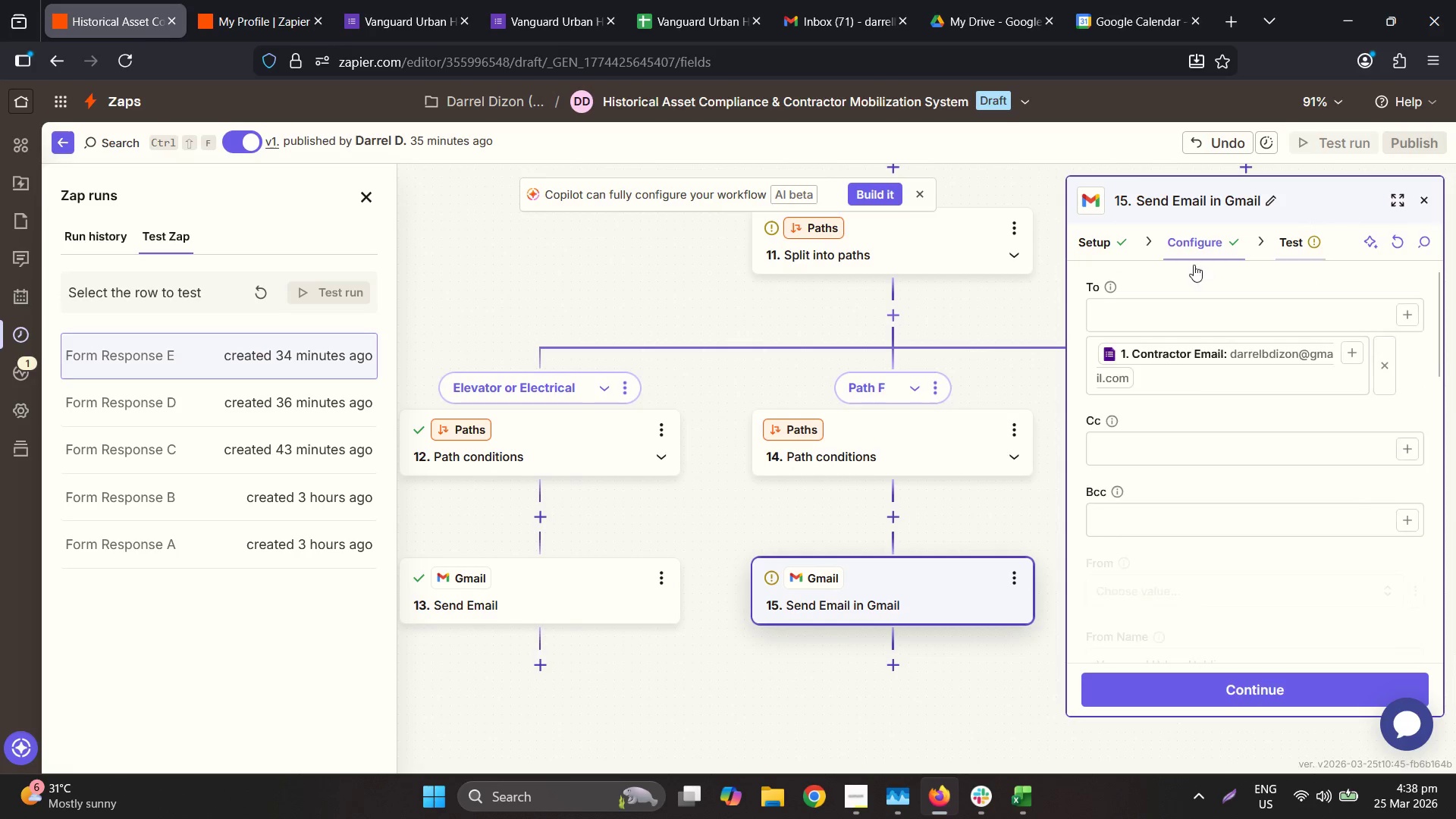 
scroll: coordinate [1214, 529], scroll_direction: down, amount: 5.0
 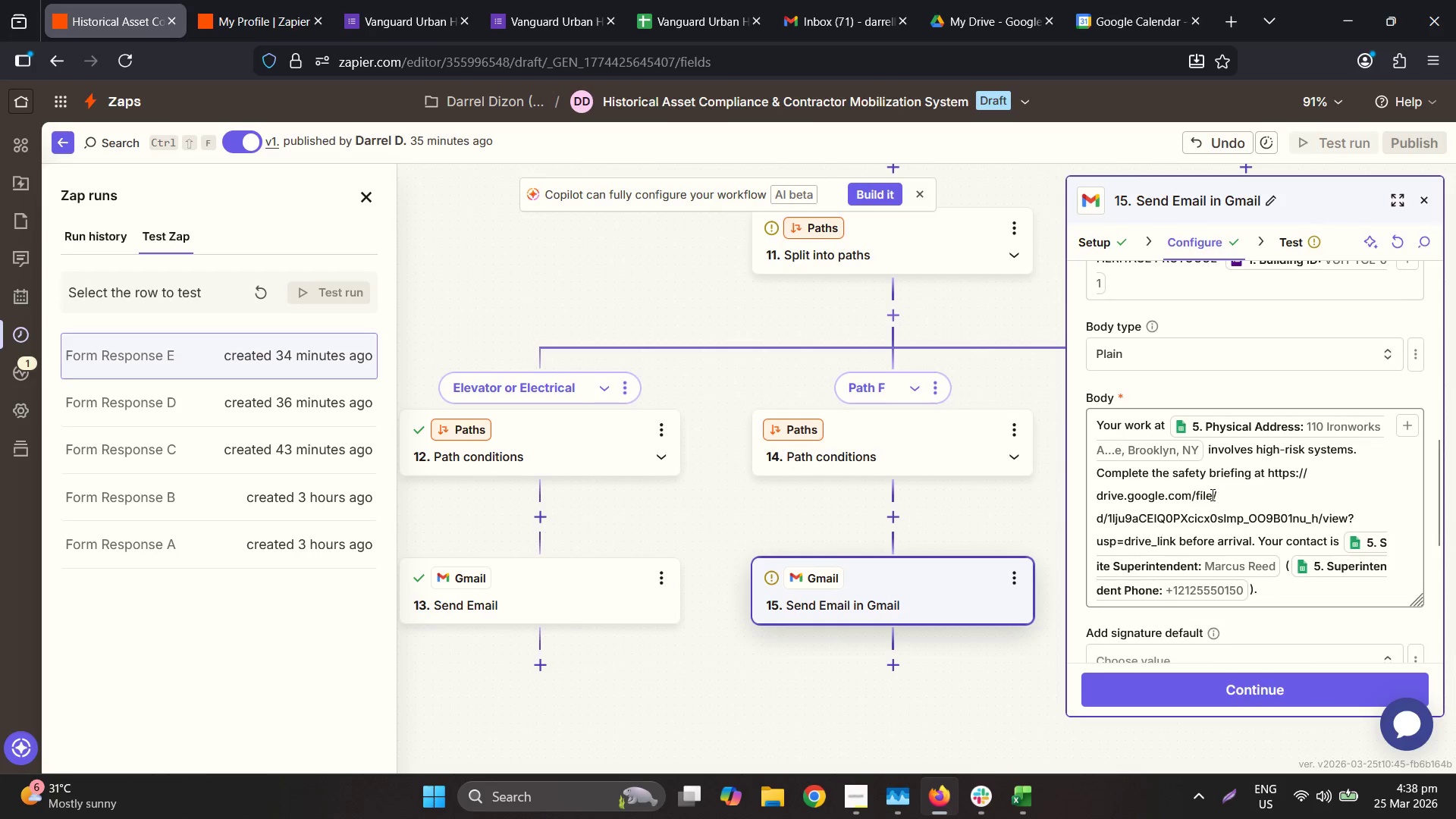 
key(Control+A)
 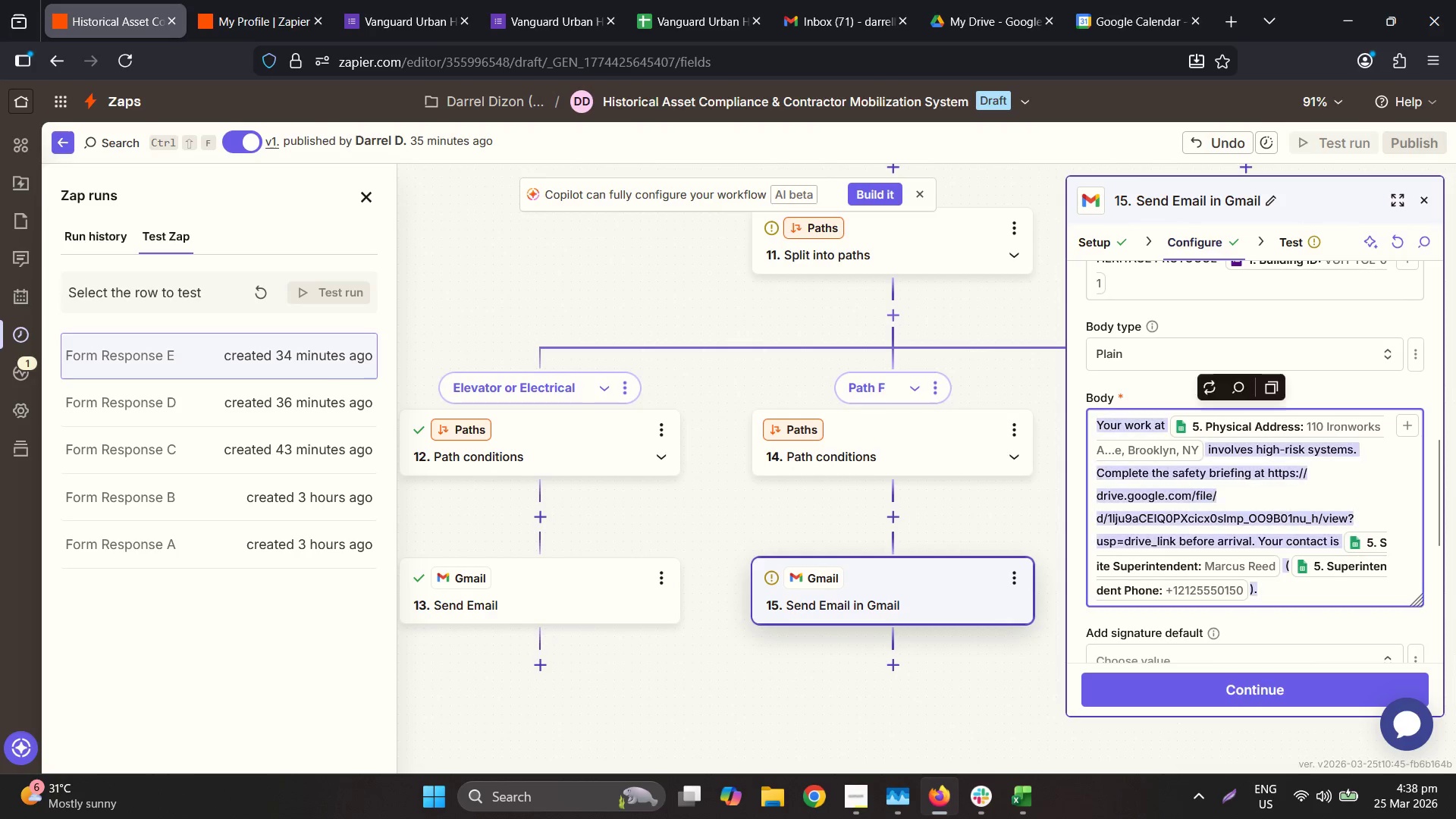 
key(Control+V)
 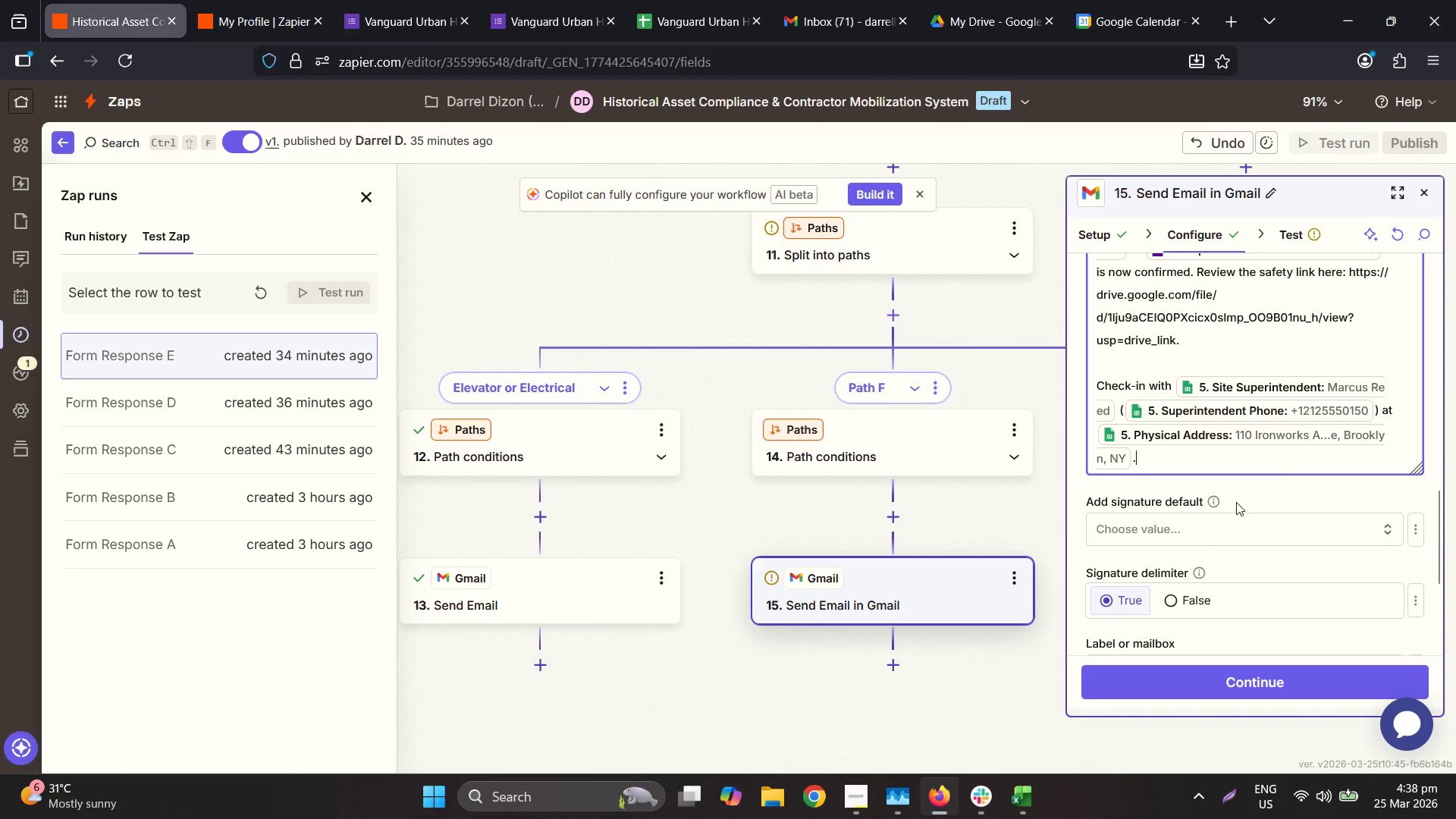 
scroll: coordinate [1220, 448], scroll_direction: up, amount: 1.0
 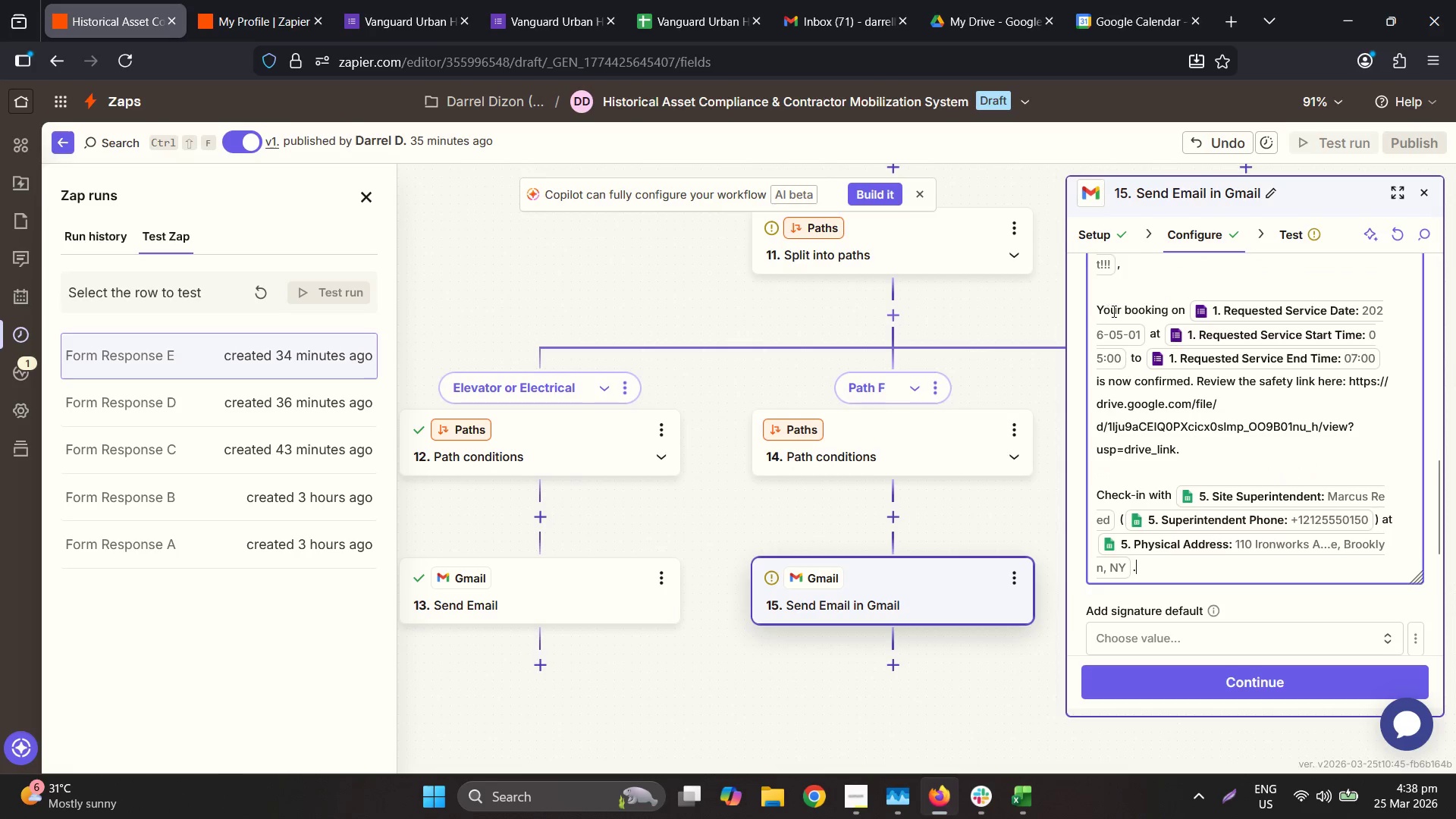 
double_click([1126, 309])
 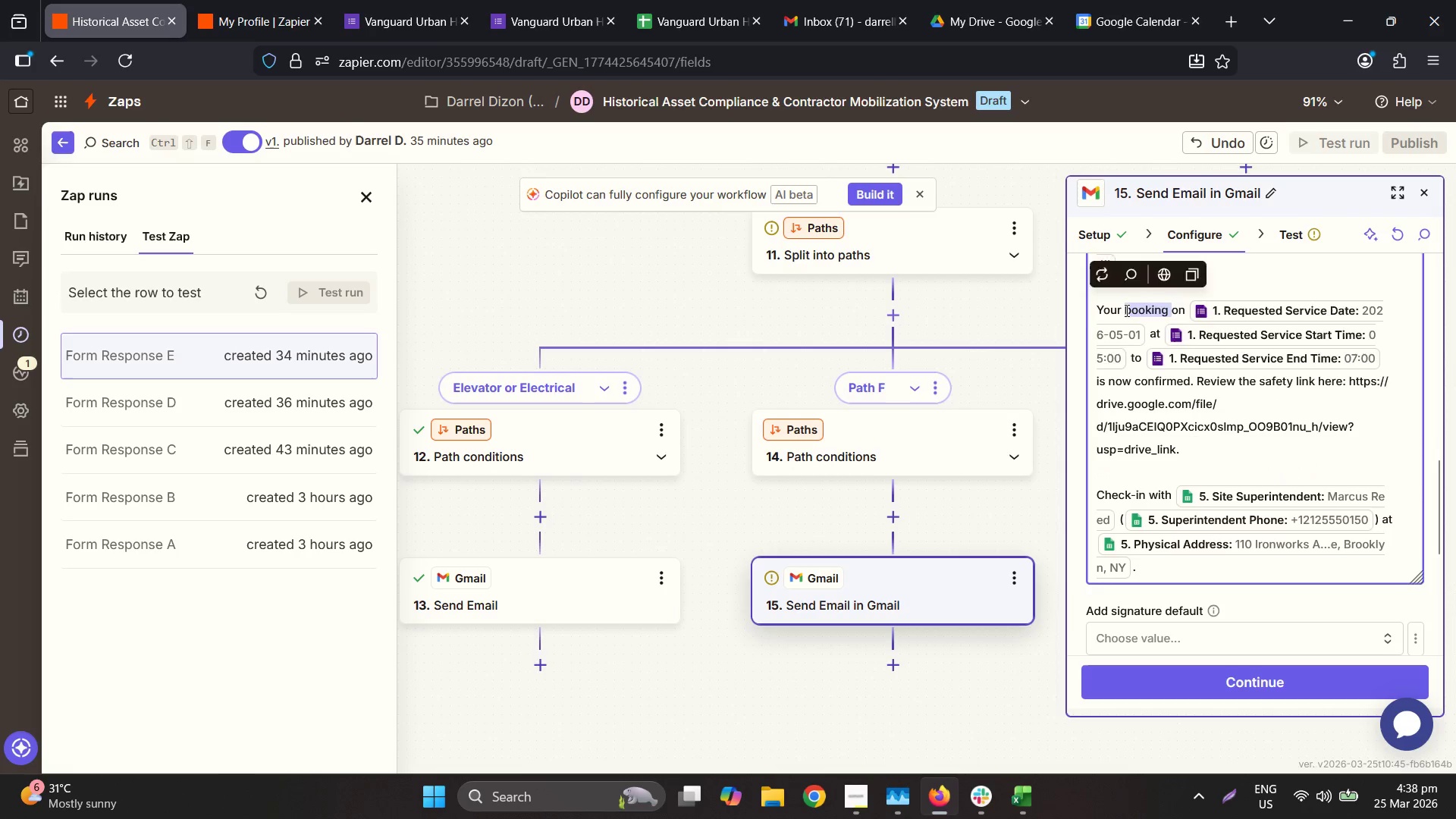 
type(re)
 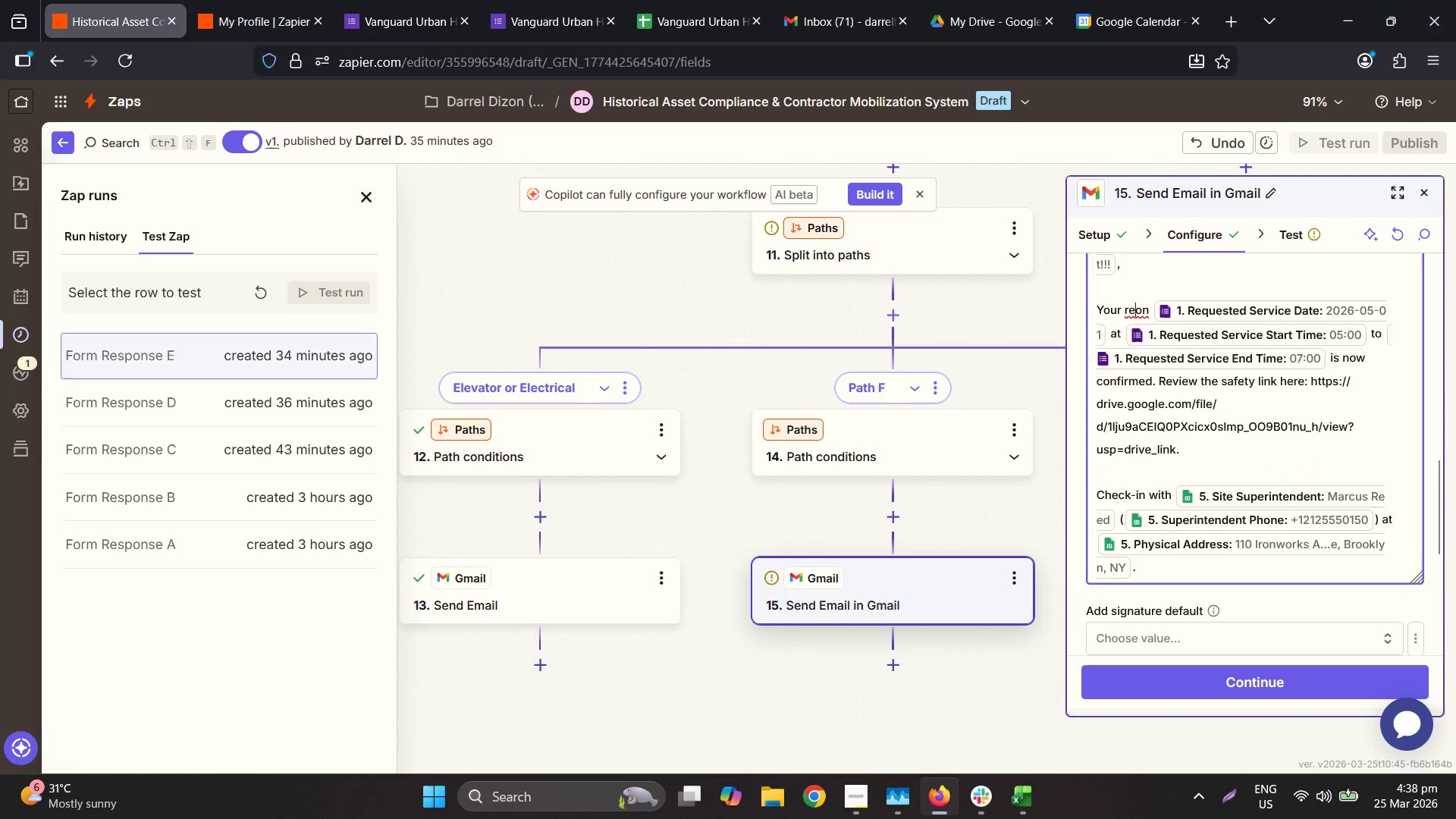 
type(storation )
 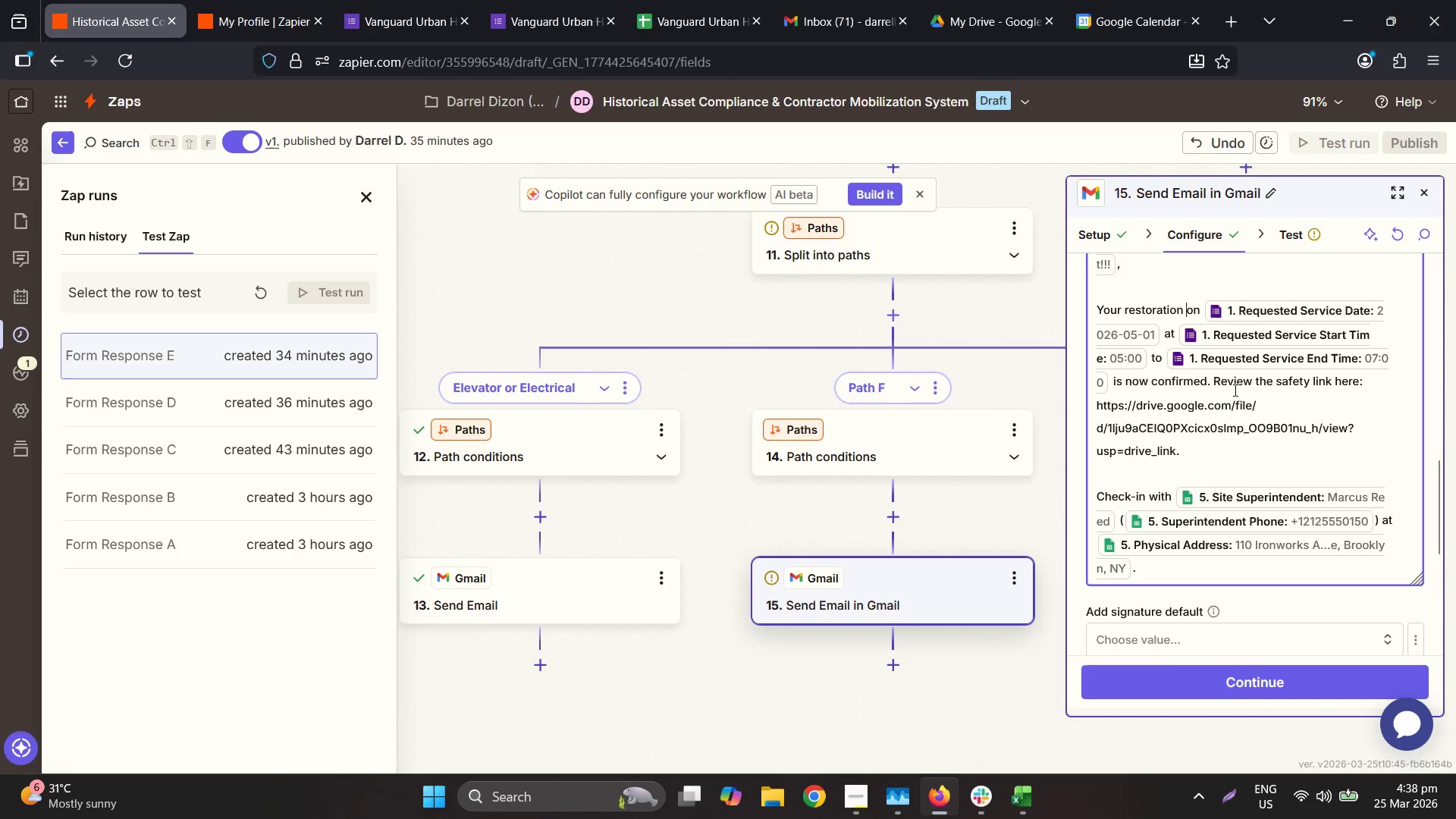 
left_click_drag(start_coordinate=[1212, 380], to_coordinate=[1228, 449])
 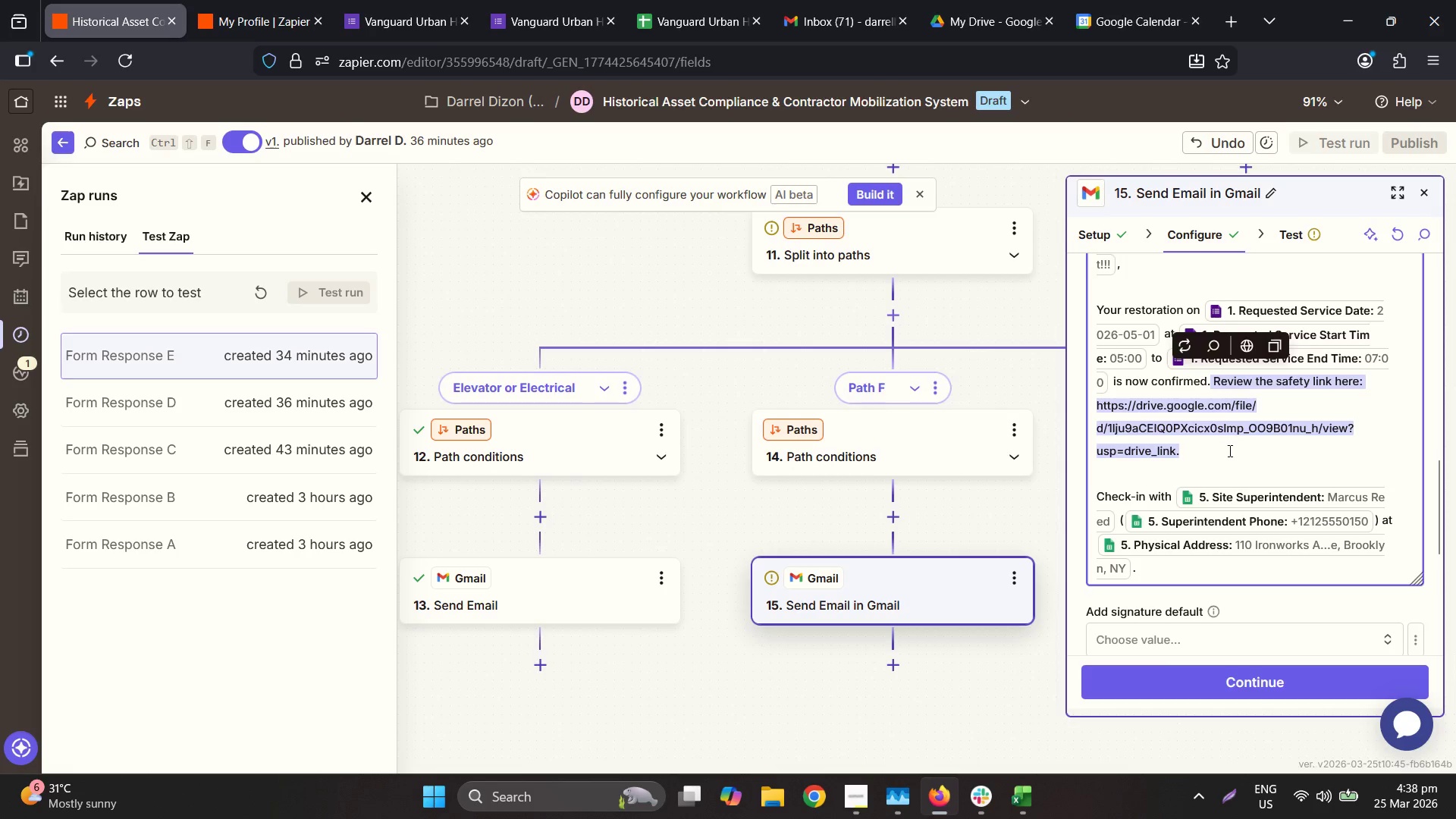 
key(Backspace)
 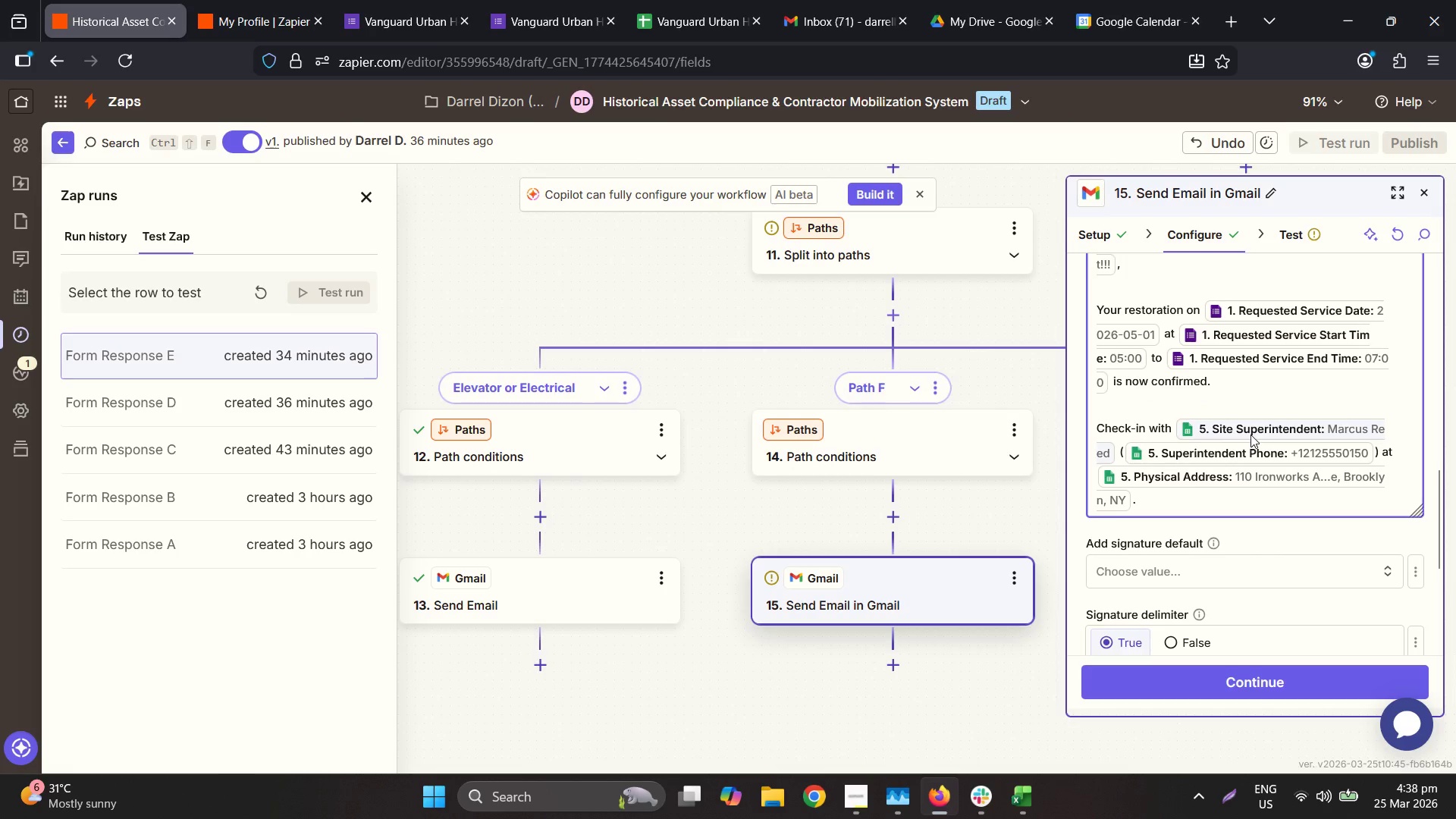 
key(Control+ControlLeft)
 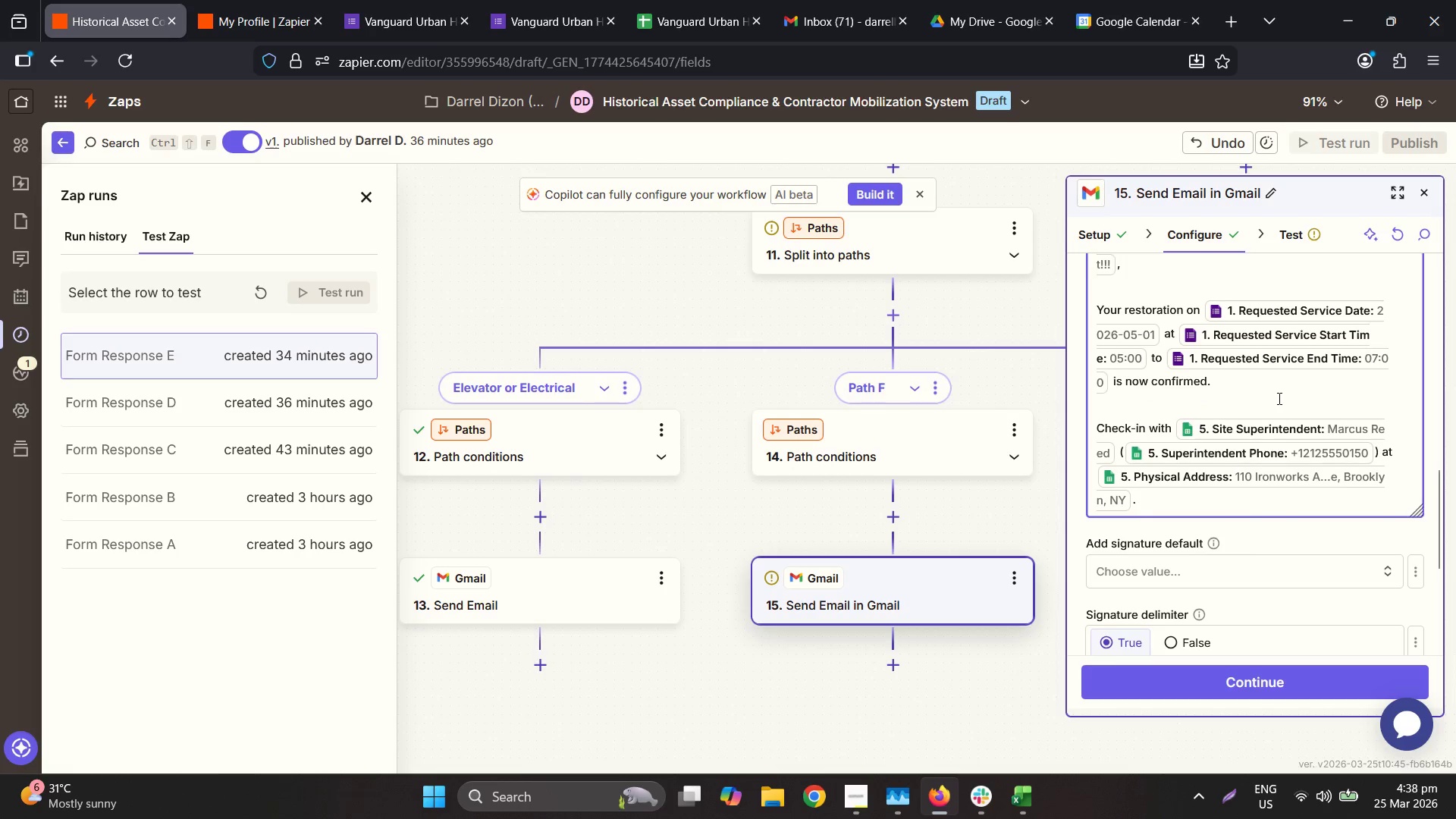 
key(Control+Z)
 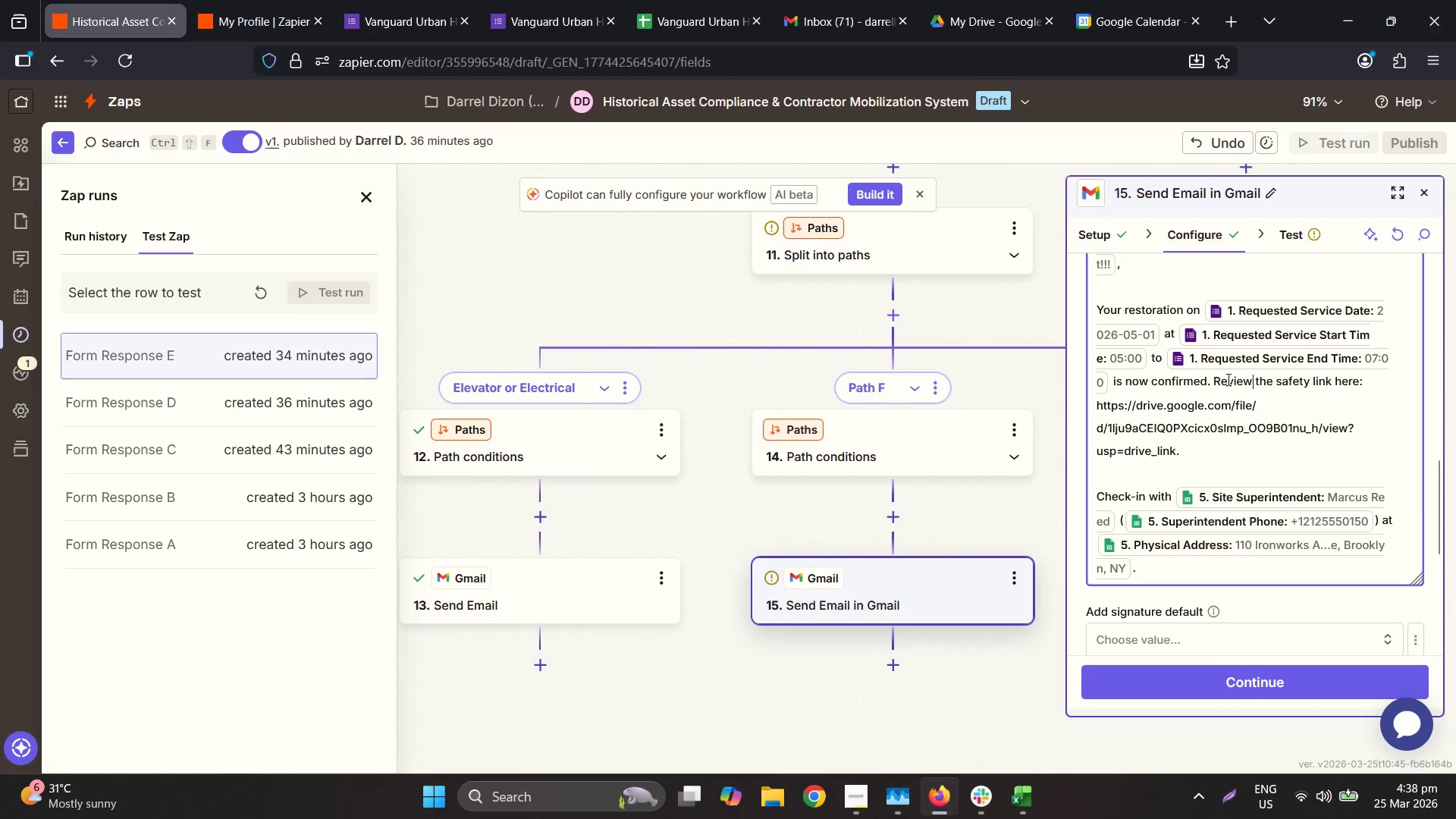 
left_click([1214, 375])
 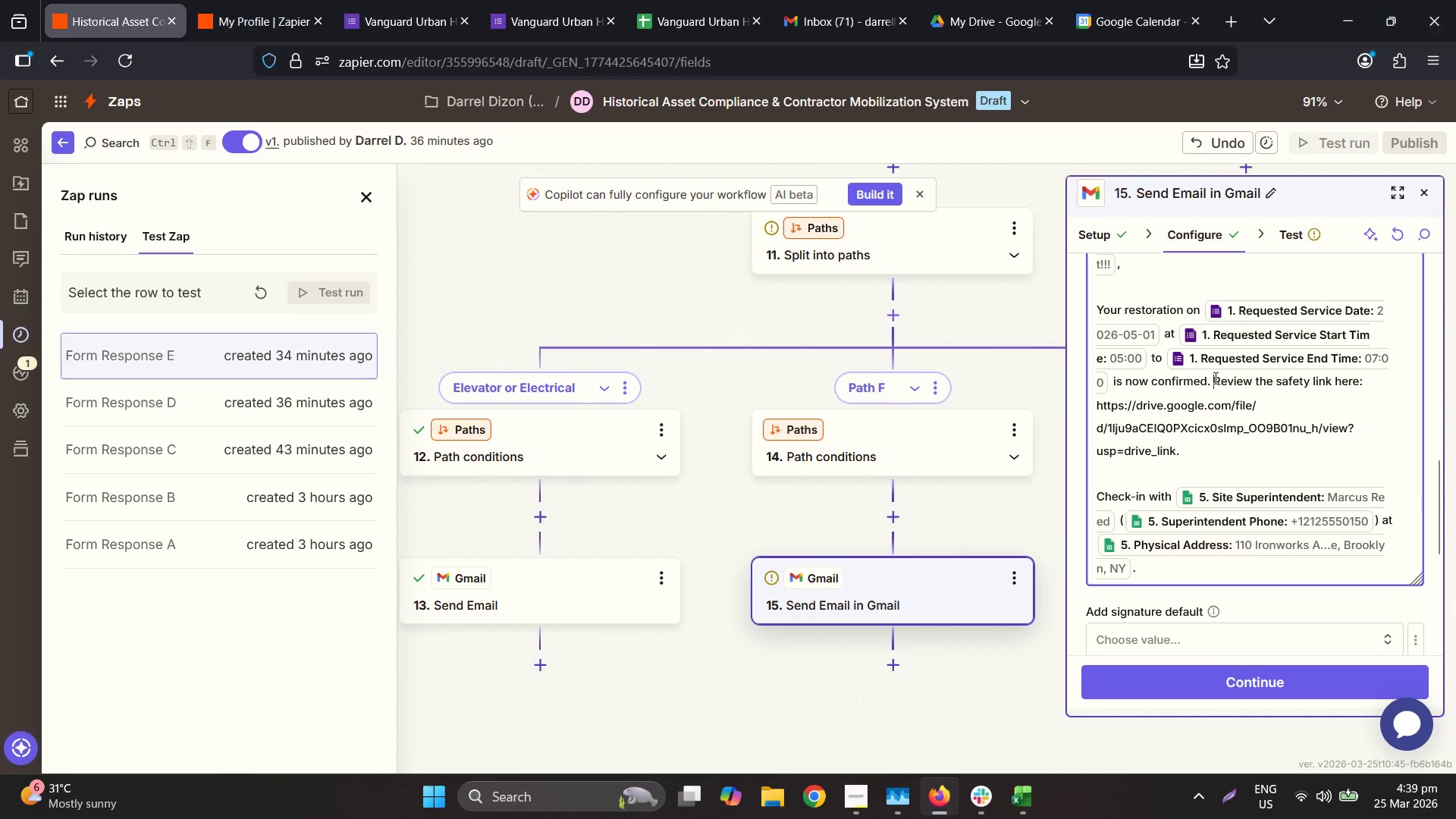 
left_click_drag(start_coordinate=[1214, 378], to_coordinate=[1359, 385])
 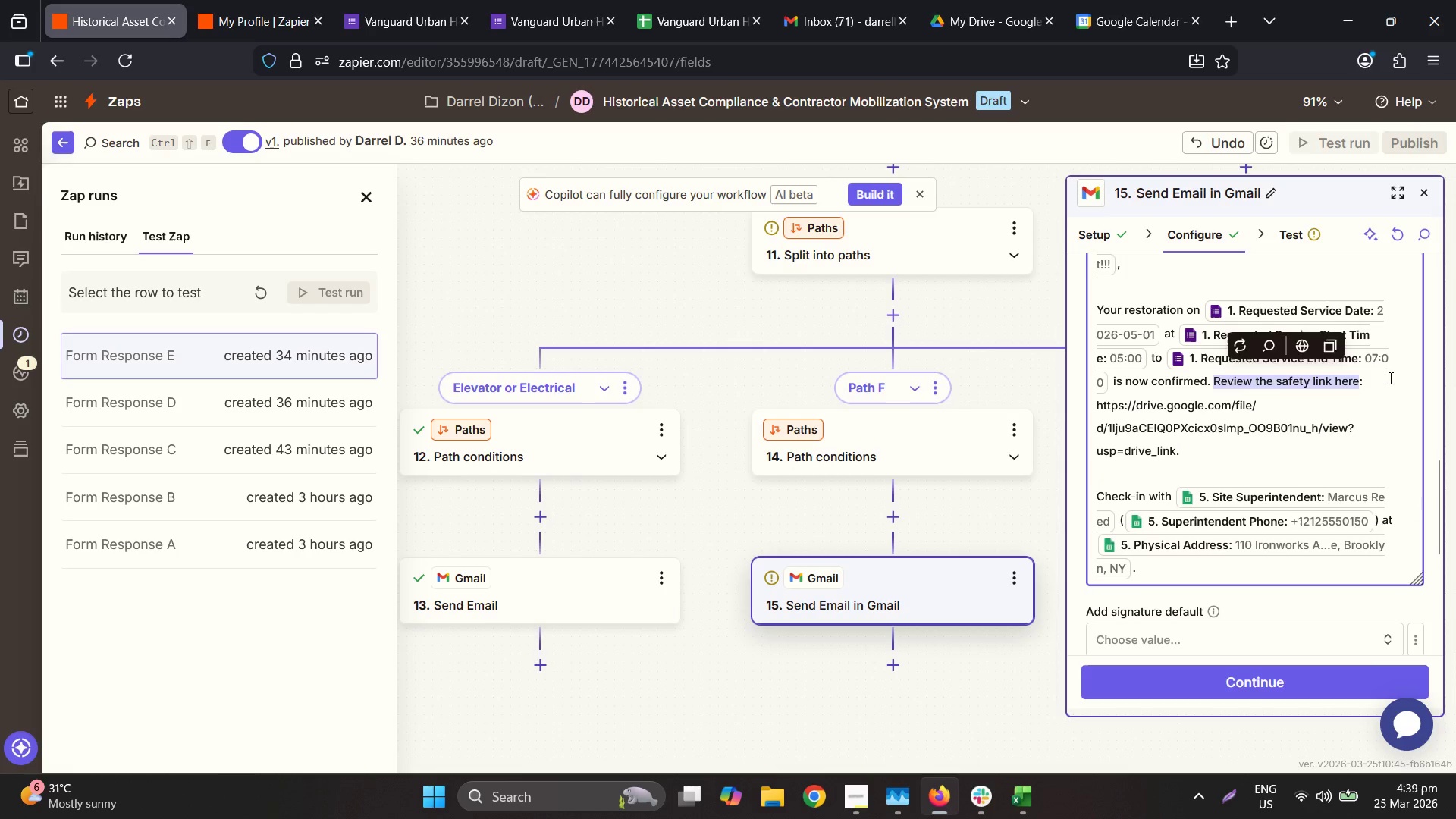 
type(Follow the Heritage PF here)
 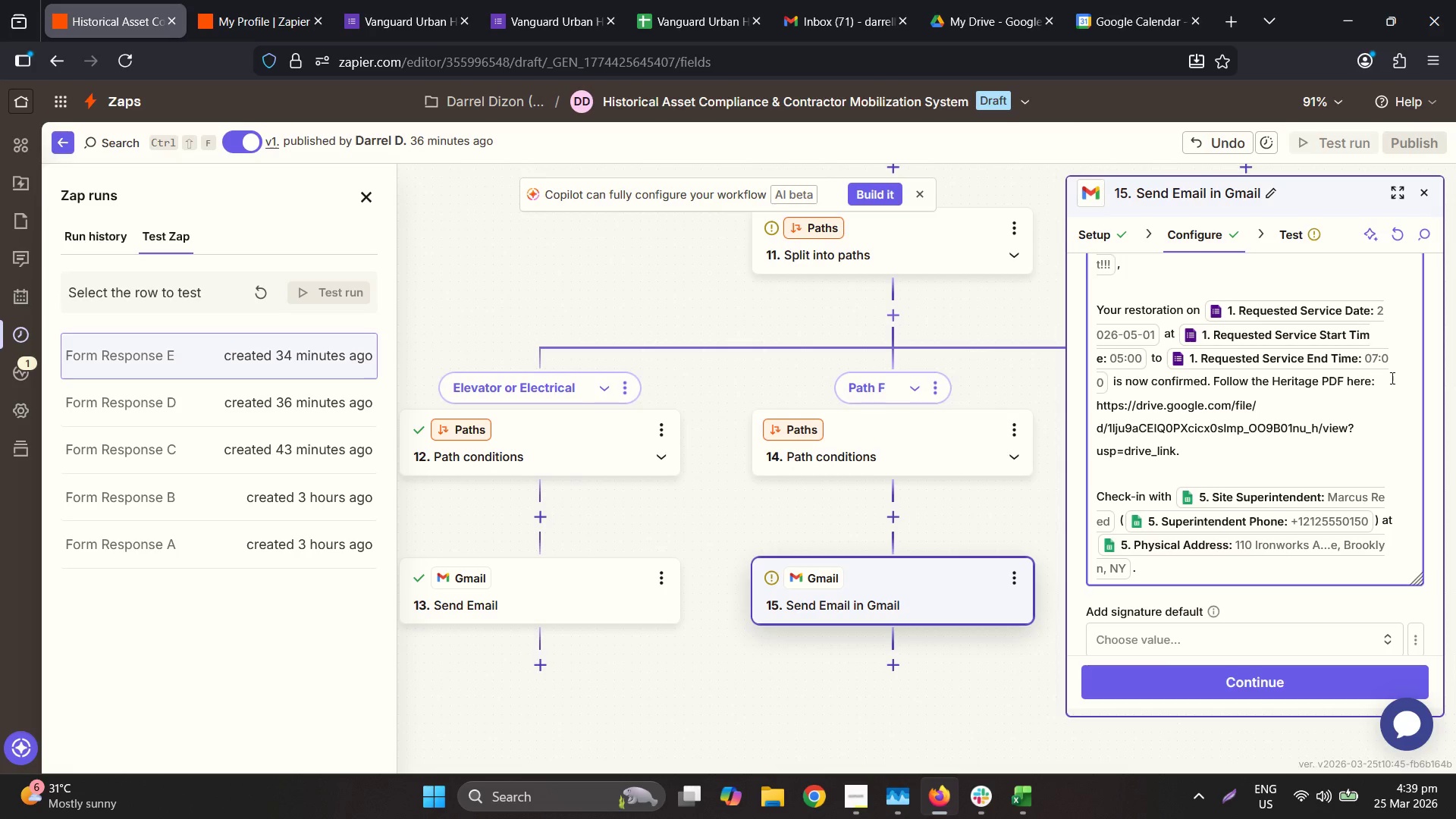 
left_click_drag(start_coordinate=[1171, 497], to_coordinate=[1078, 495])
 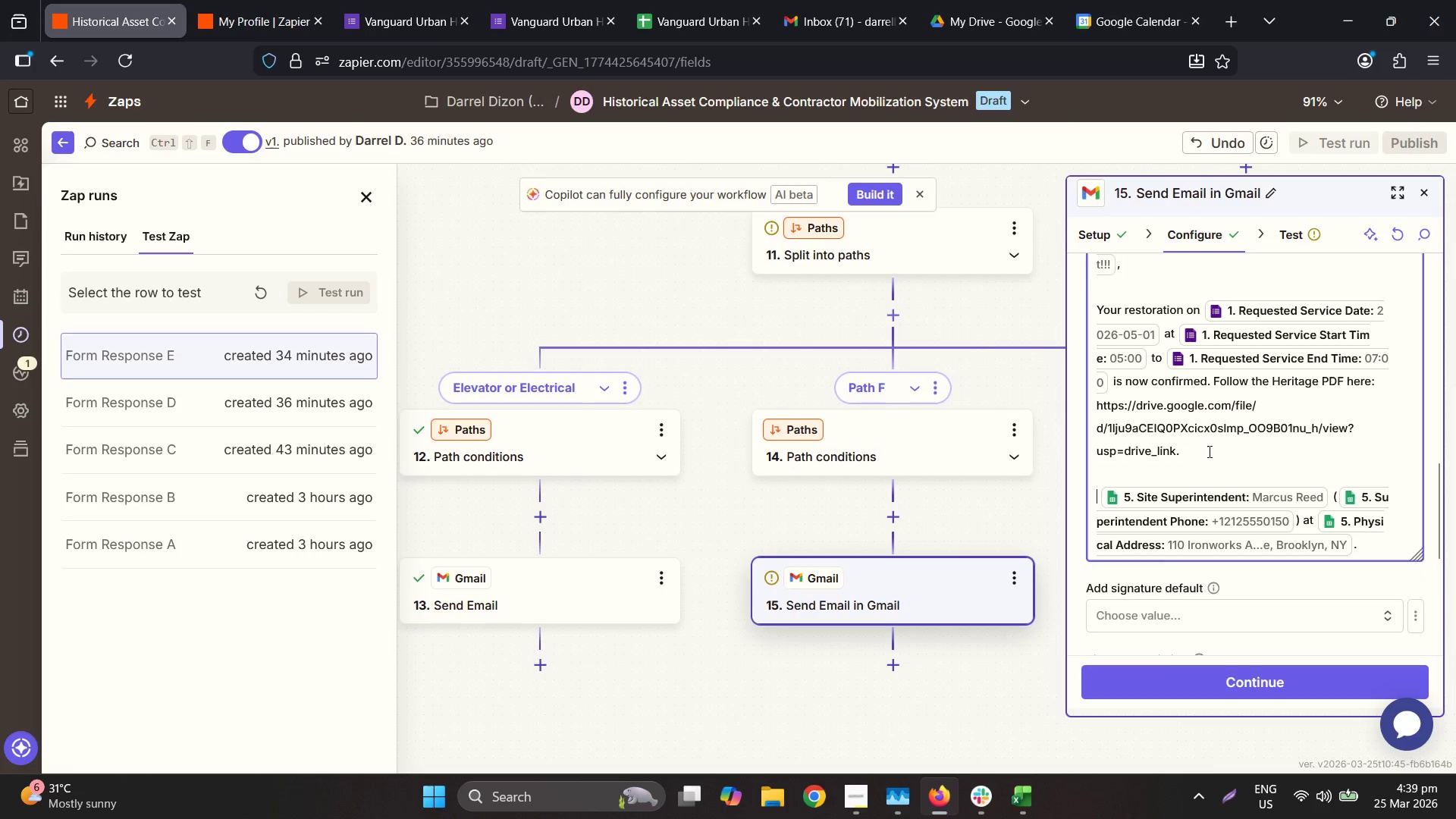 
key(Delete)
 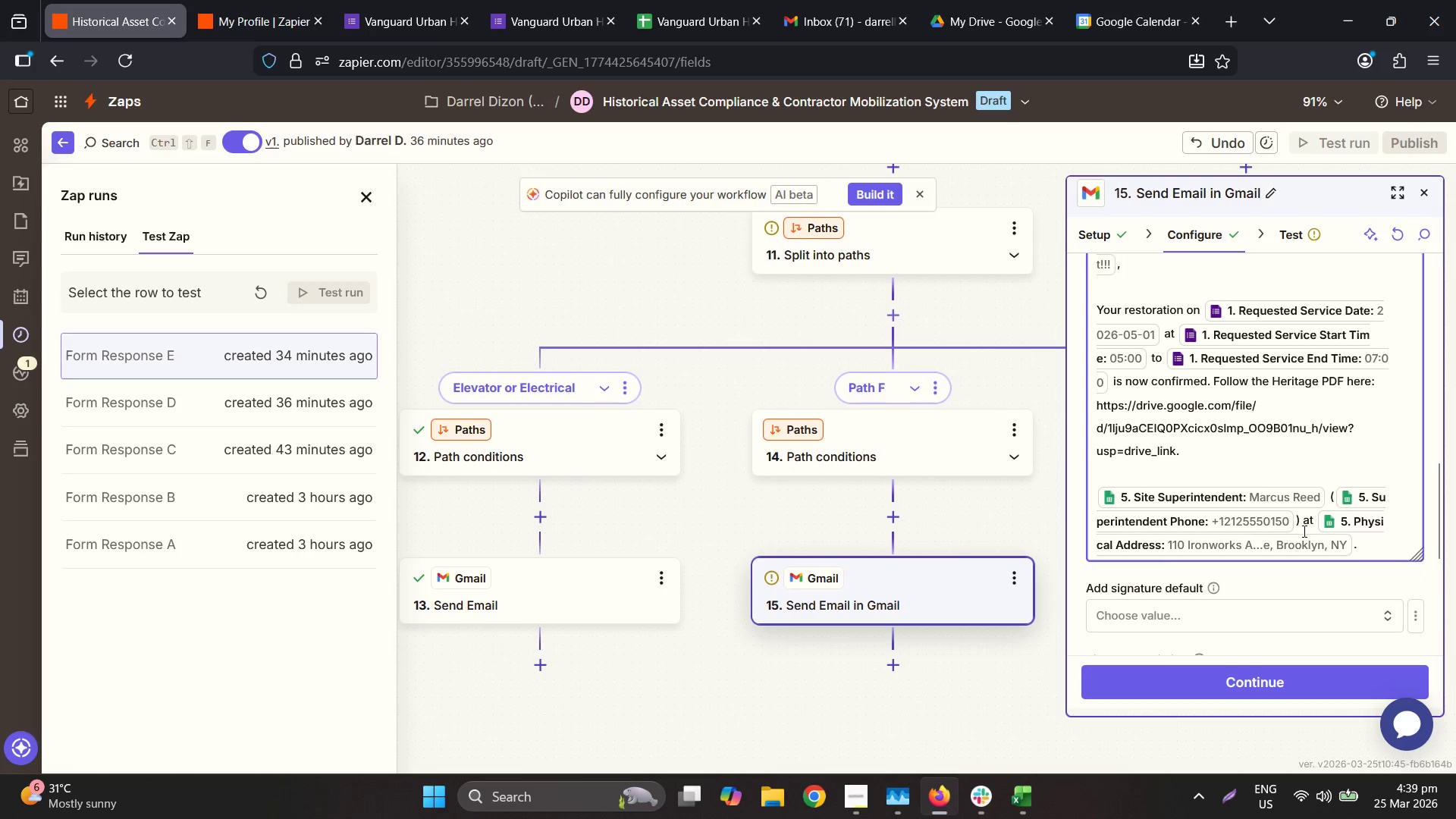 
scroll: coordinate [1304, 531], scroll_direction: down, amount: 1.0
 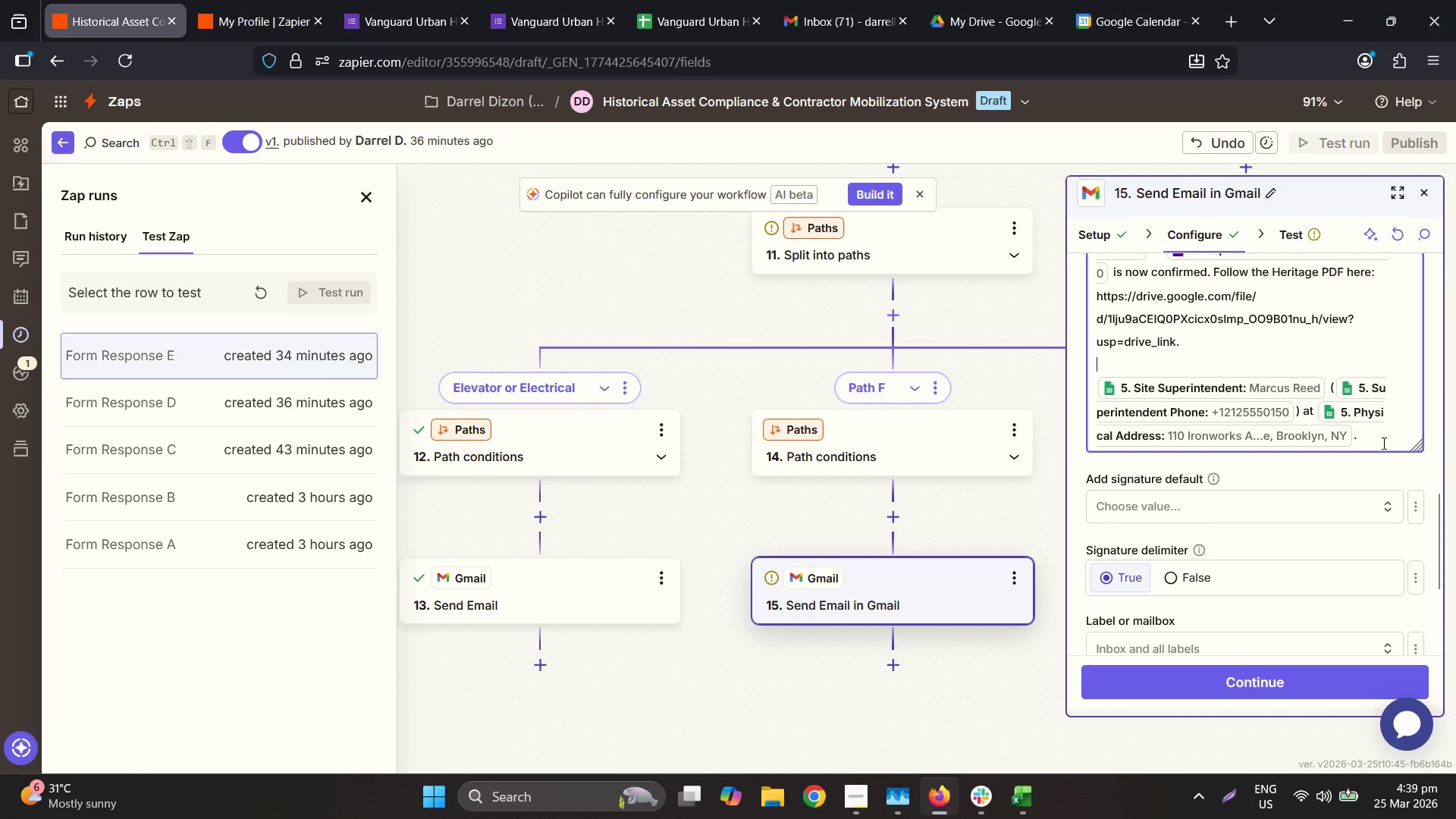 
left_click([1382, 441])
 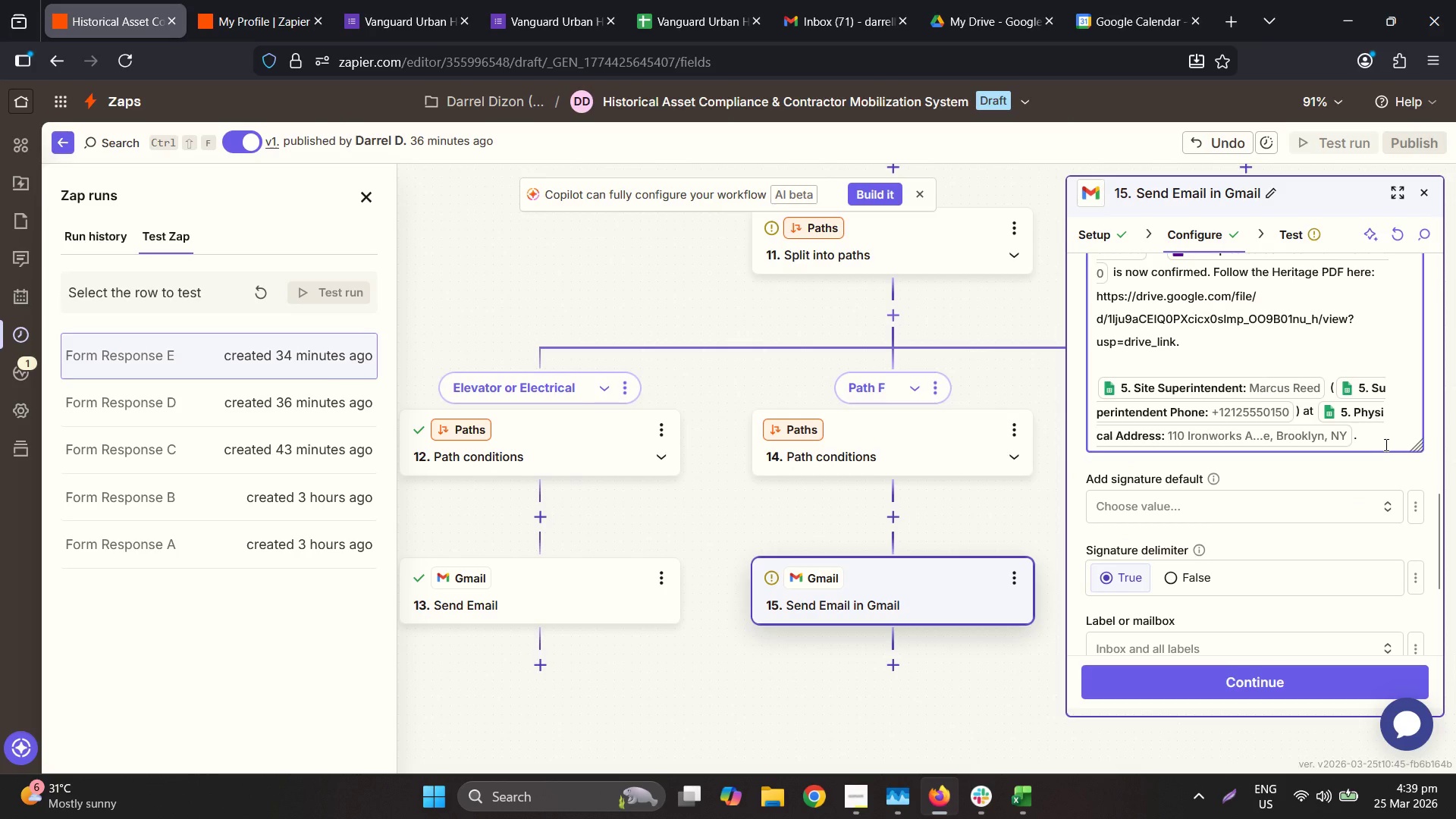 
key(ArrowLeft)
 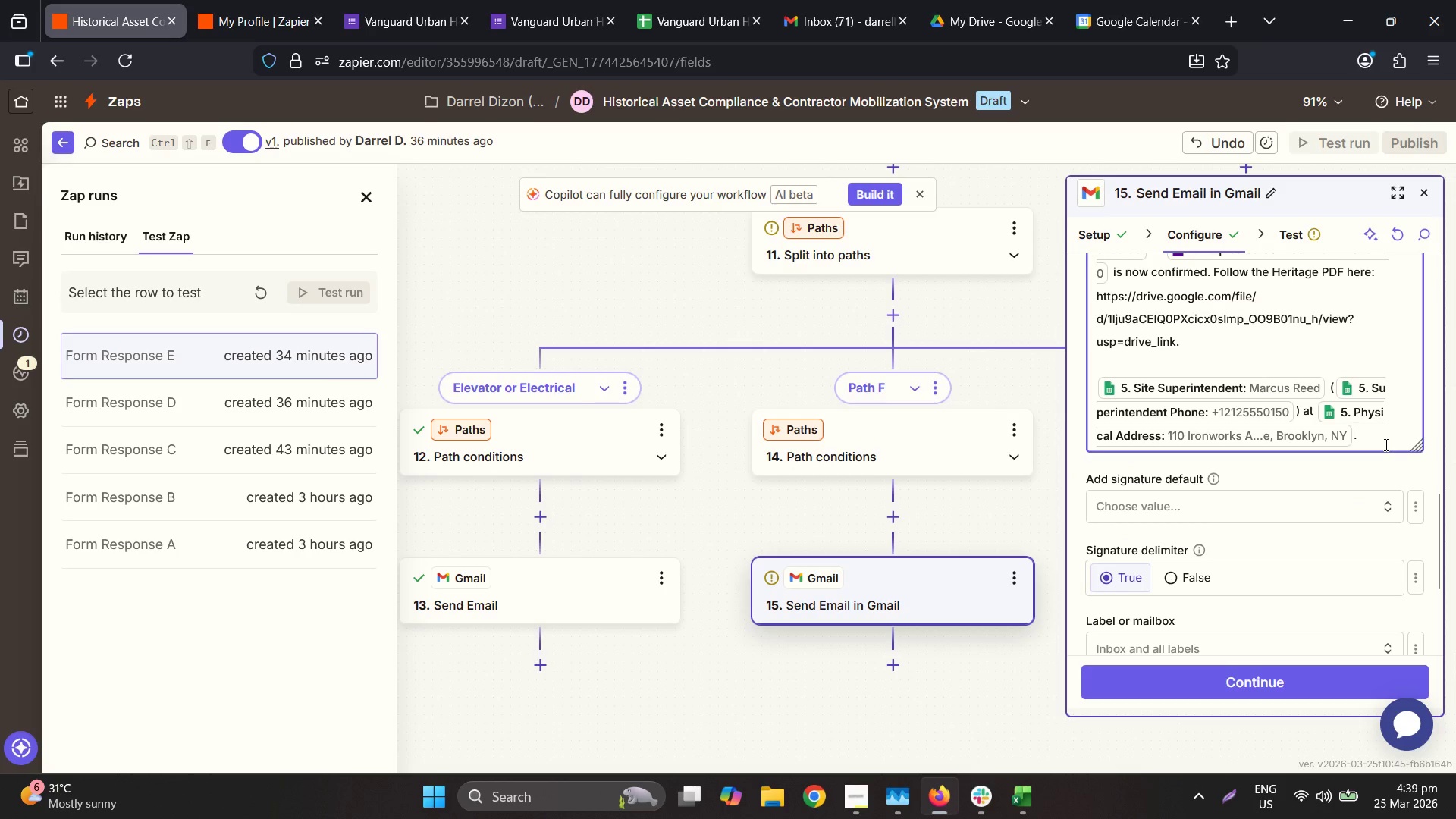 
type( will provide your access)
 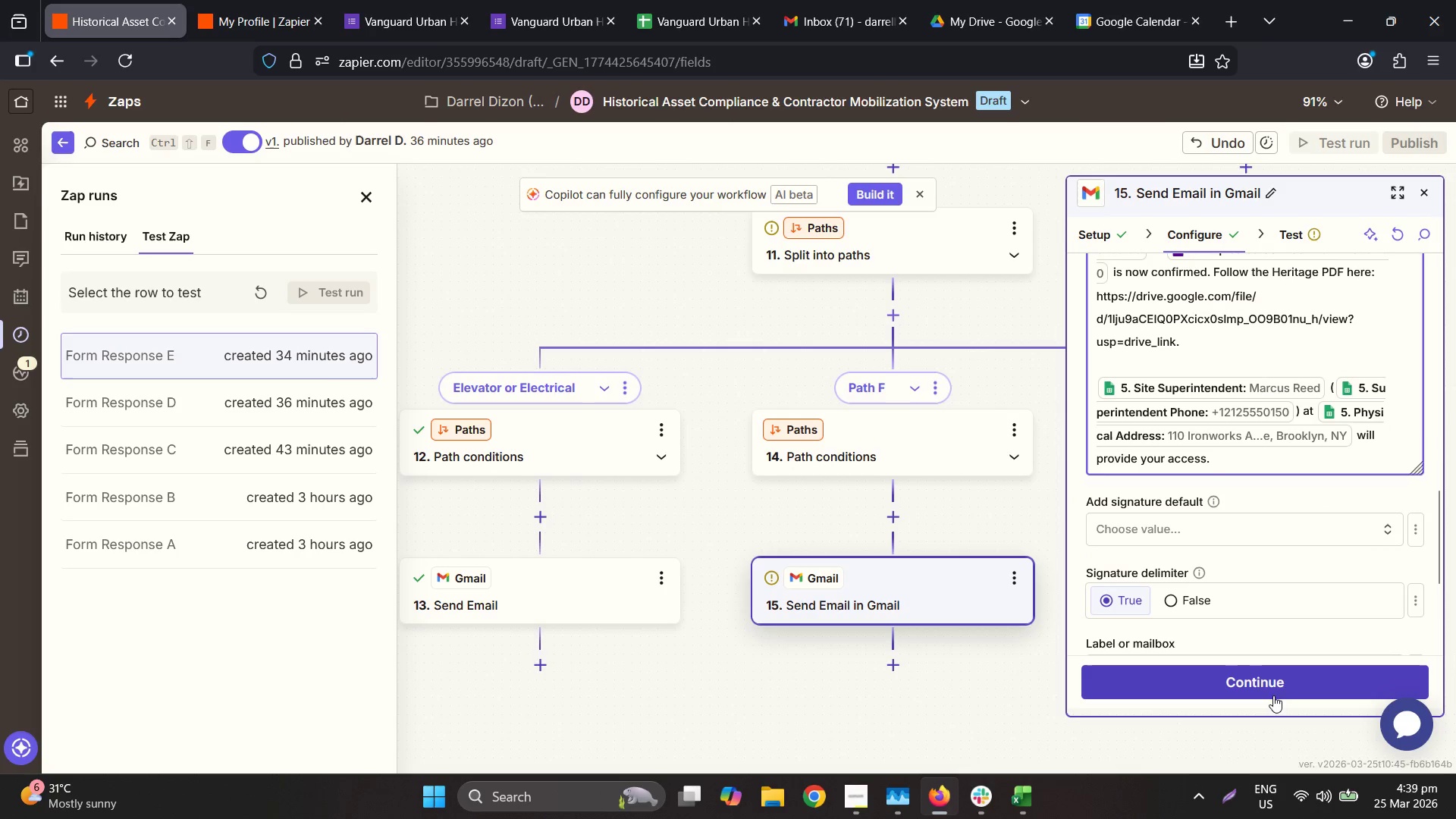 
double_click([1272, 669])
 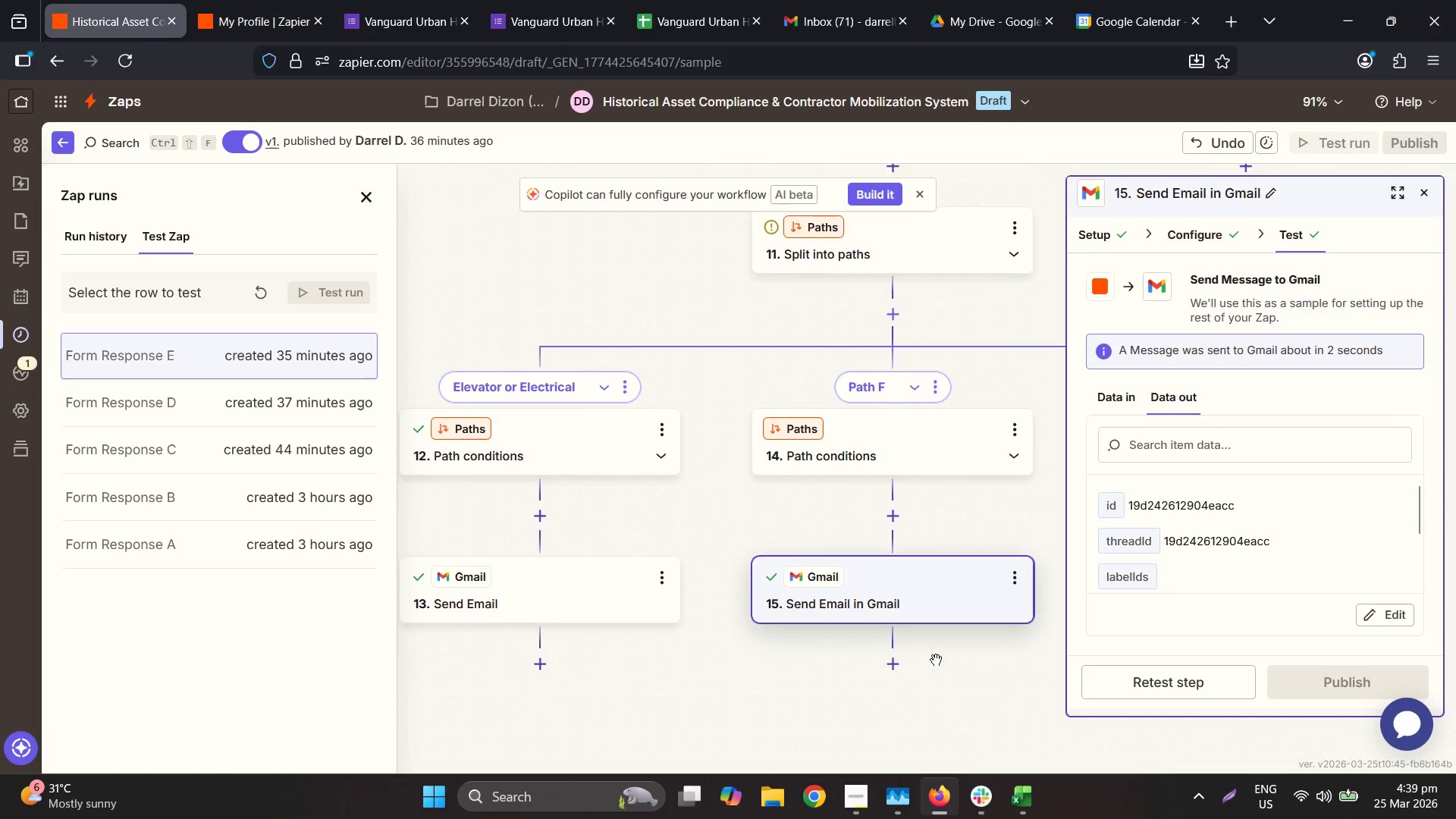 
wait(8.86)
 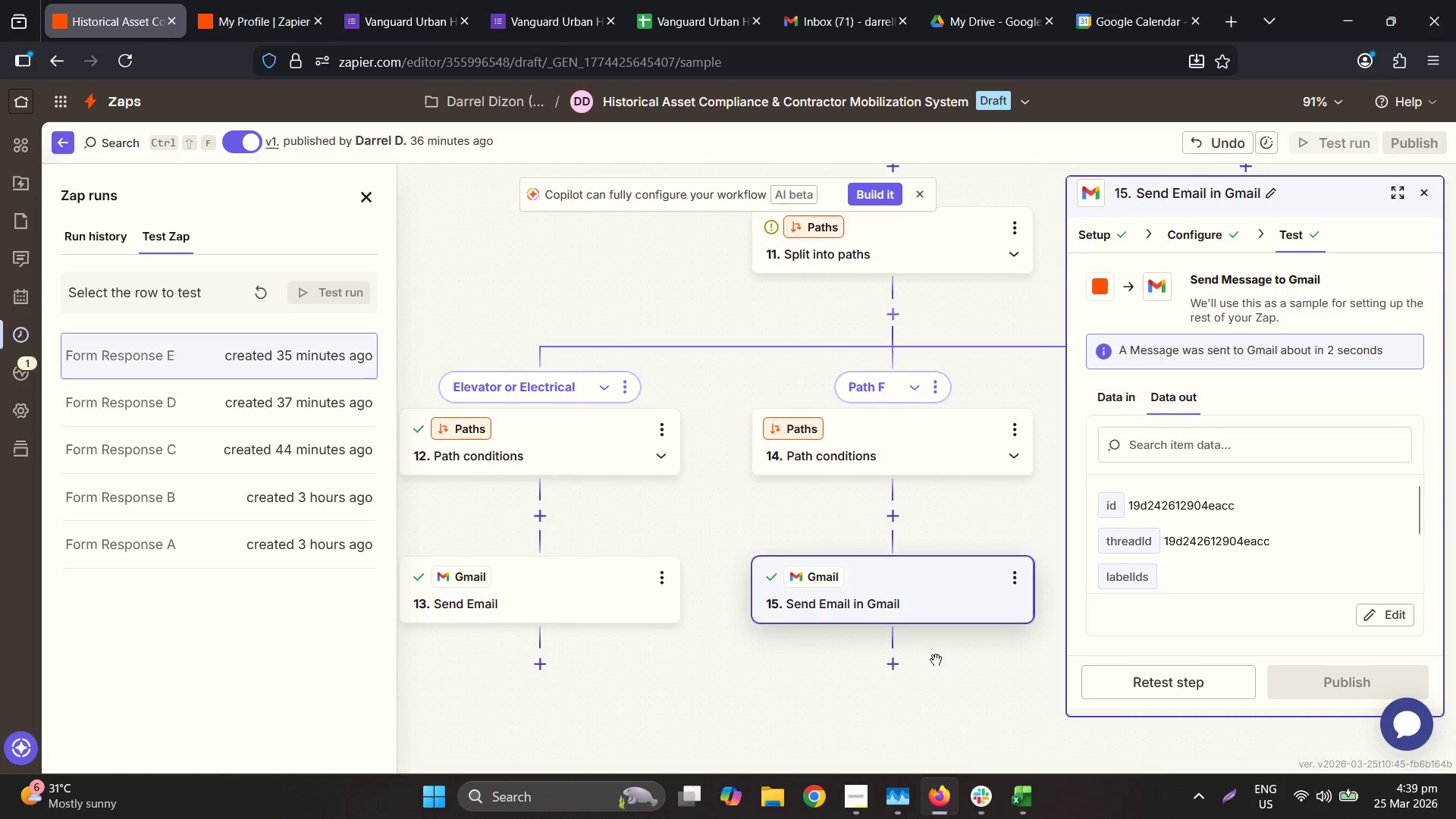 
left_click([811, 0])
 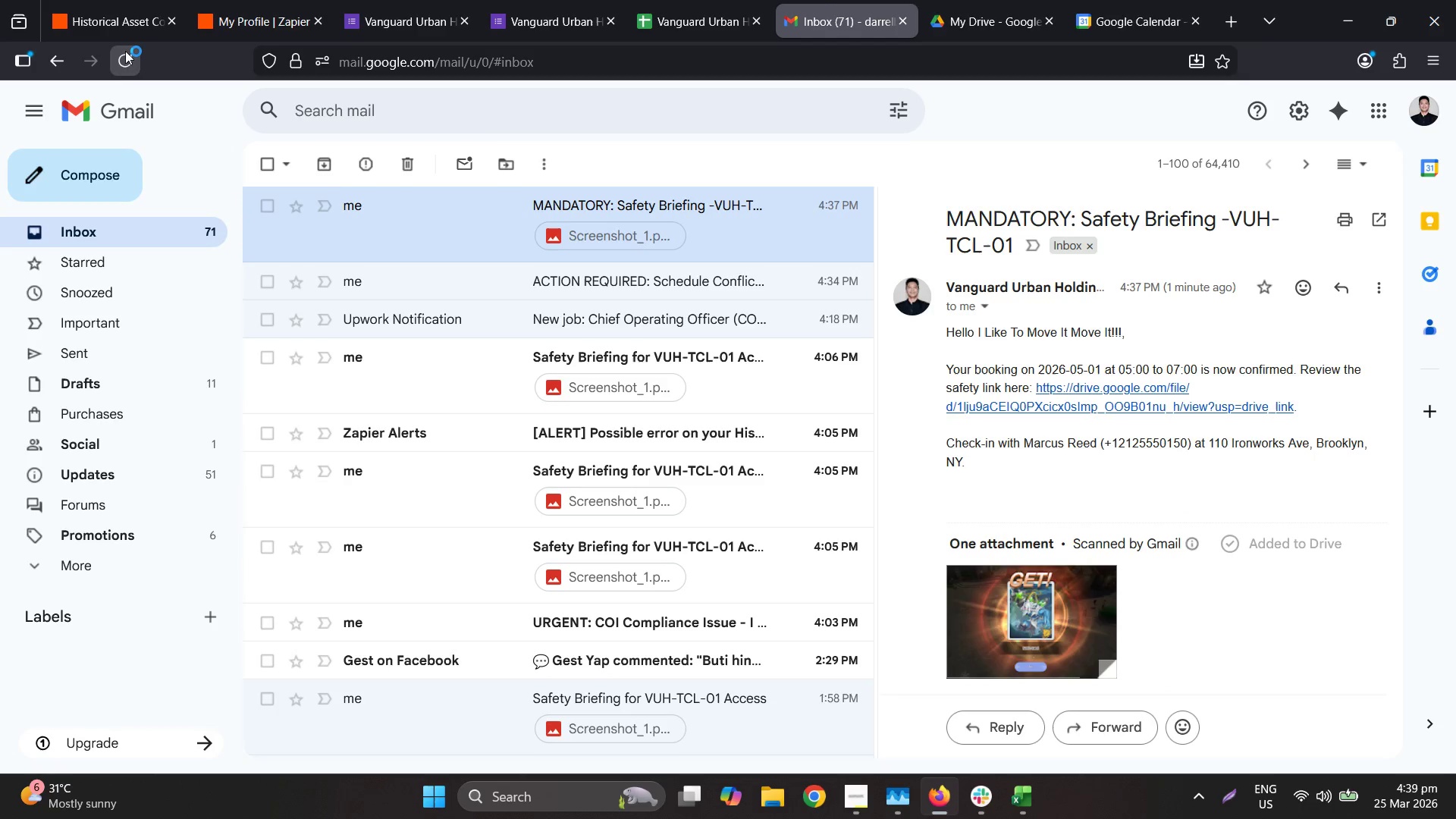 
left_click([124, 49])
 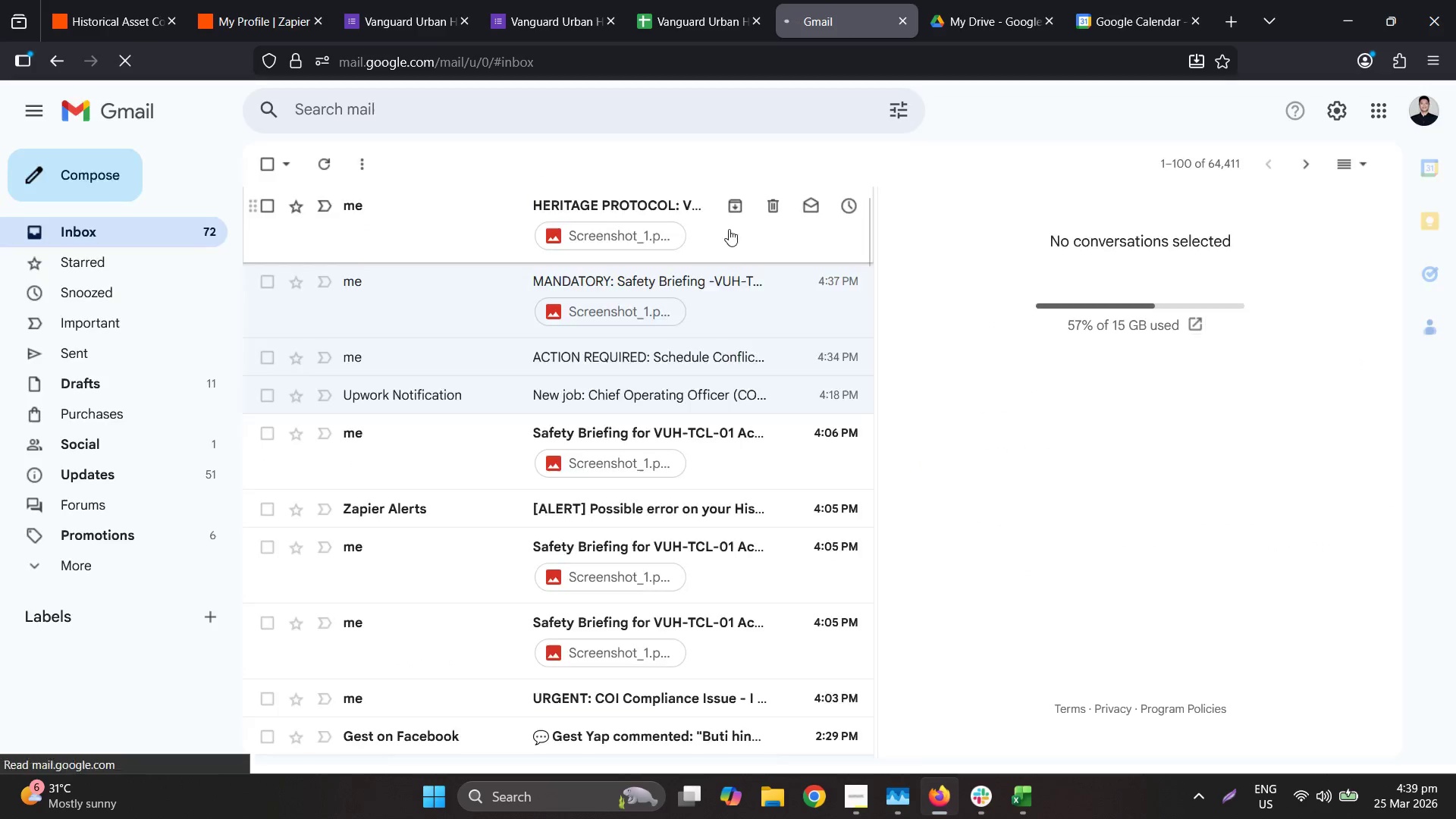 
left_click([668, 211])
 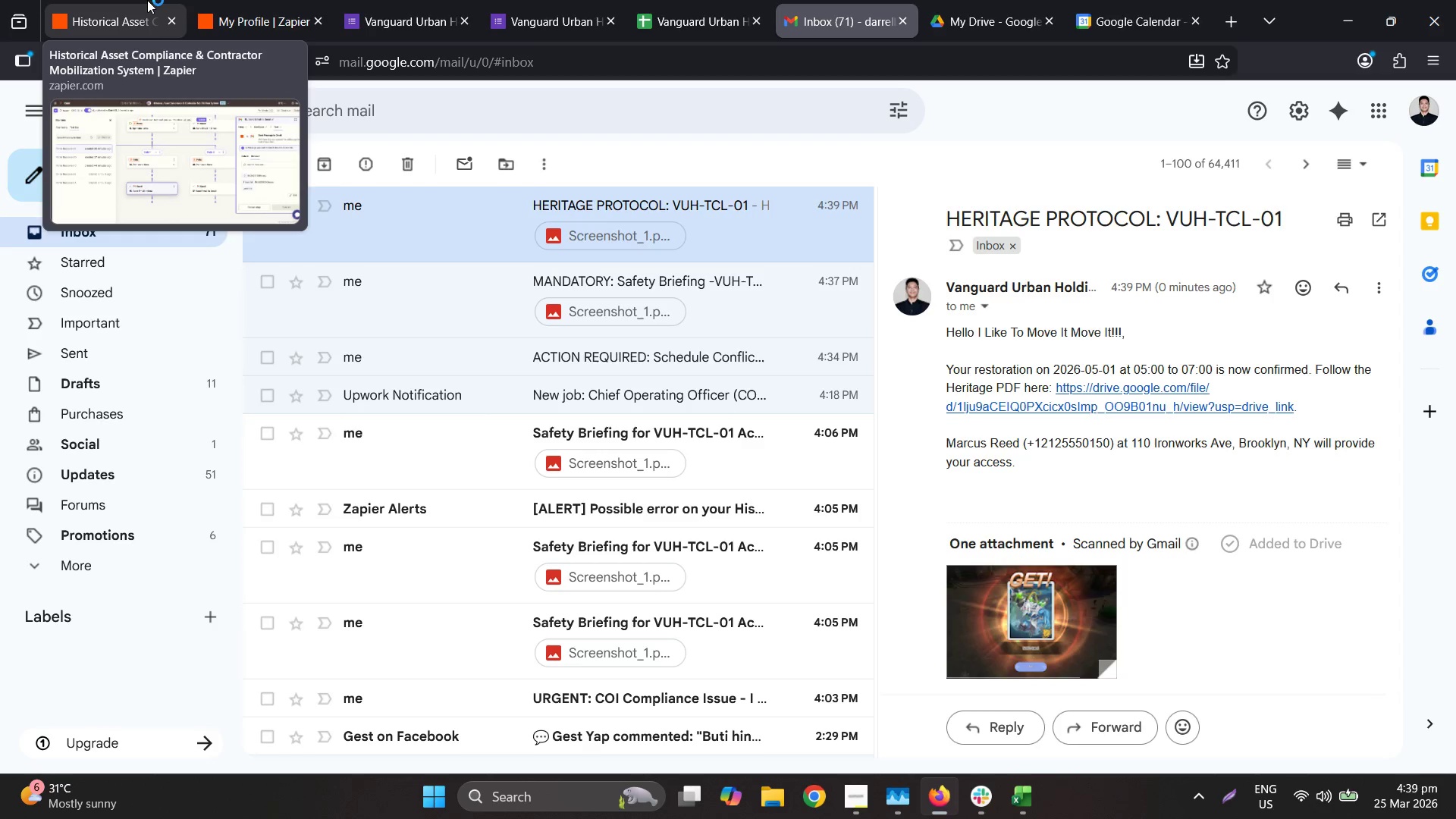 
wait(6.36)
 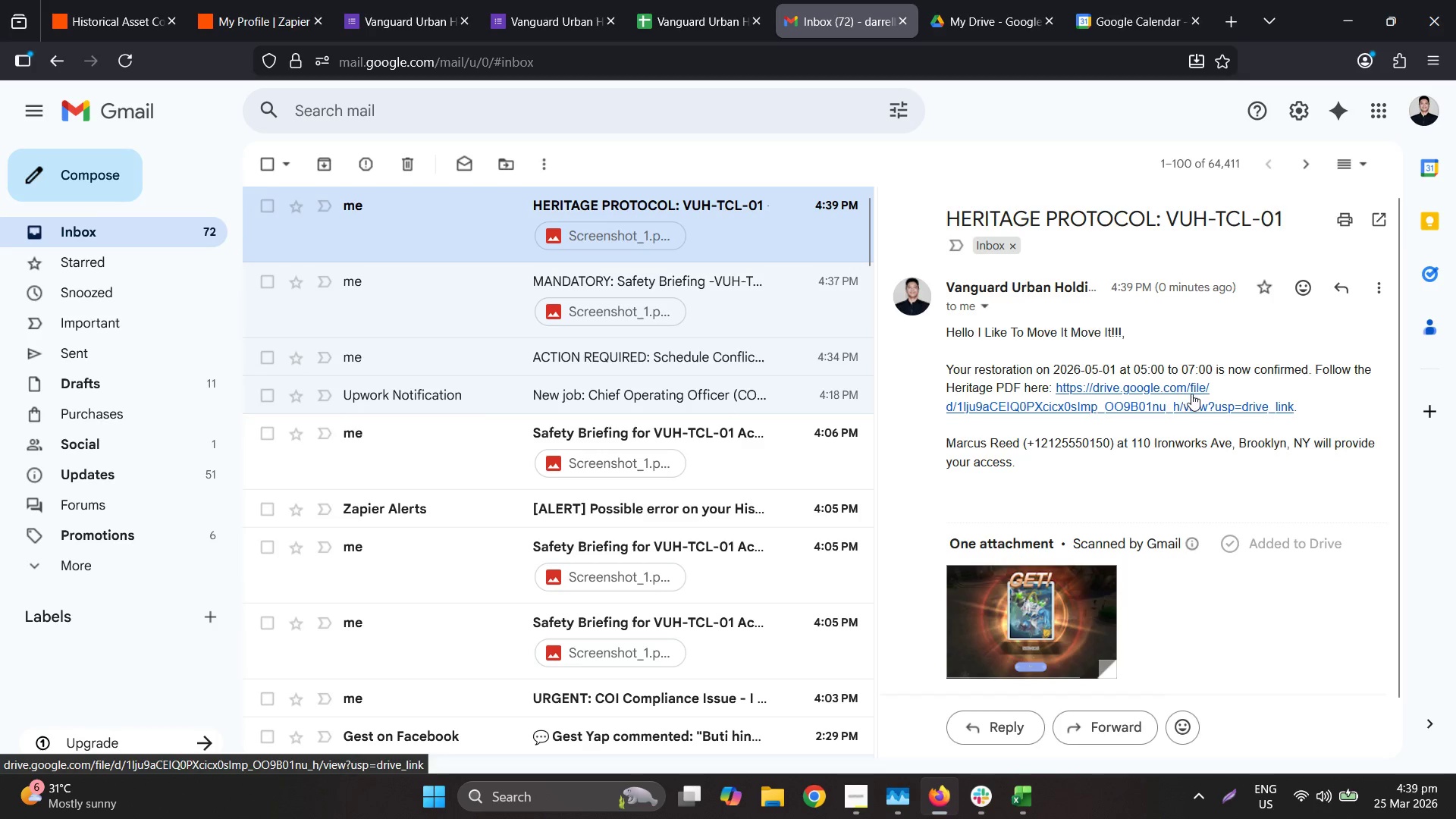 
left_click([147, 0])
 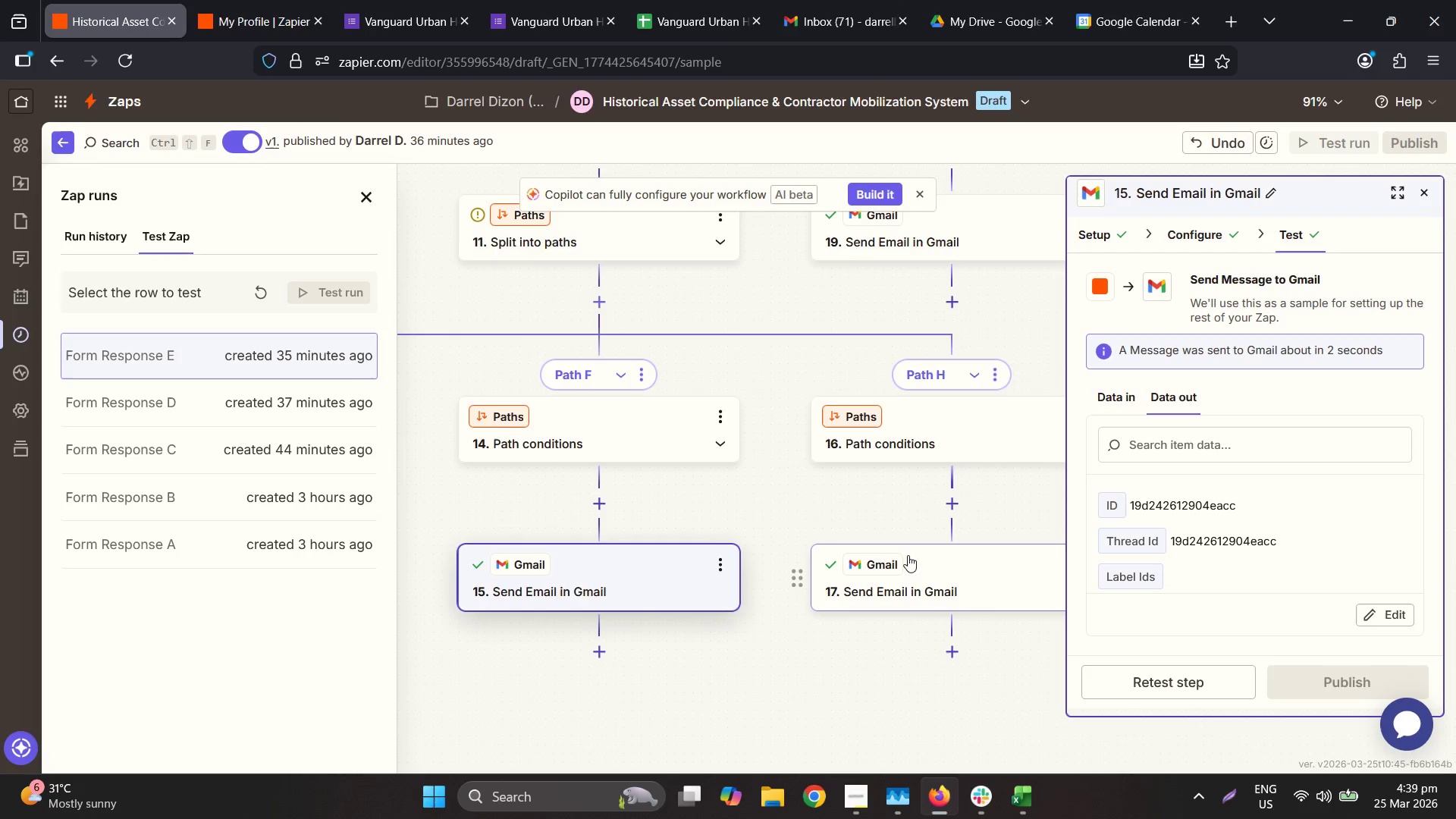 
left_click([911, 560])
 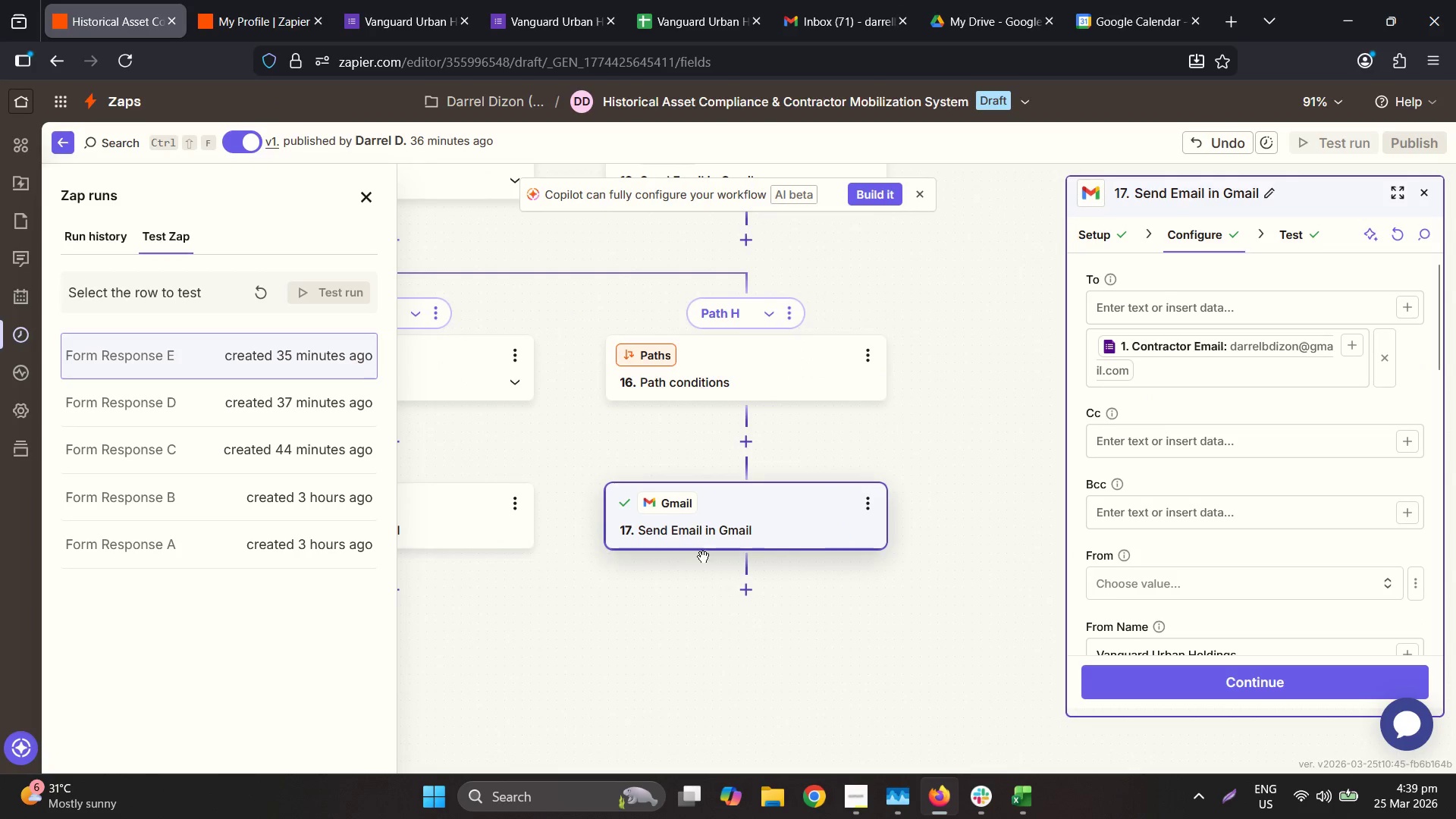 
scroll: coordinate [1243, 481], scroll_direction: down, amount: 4.0
 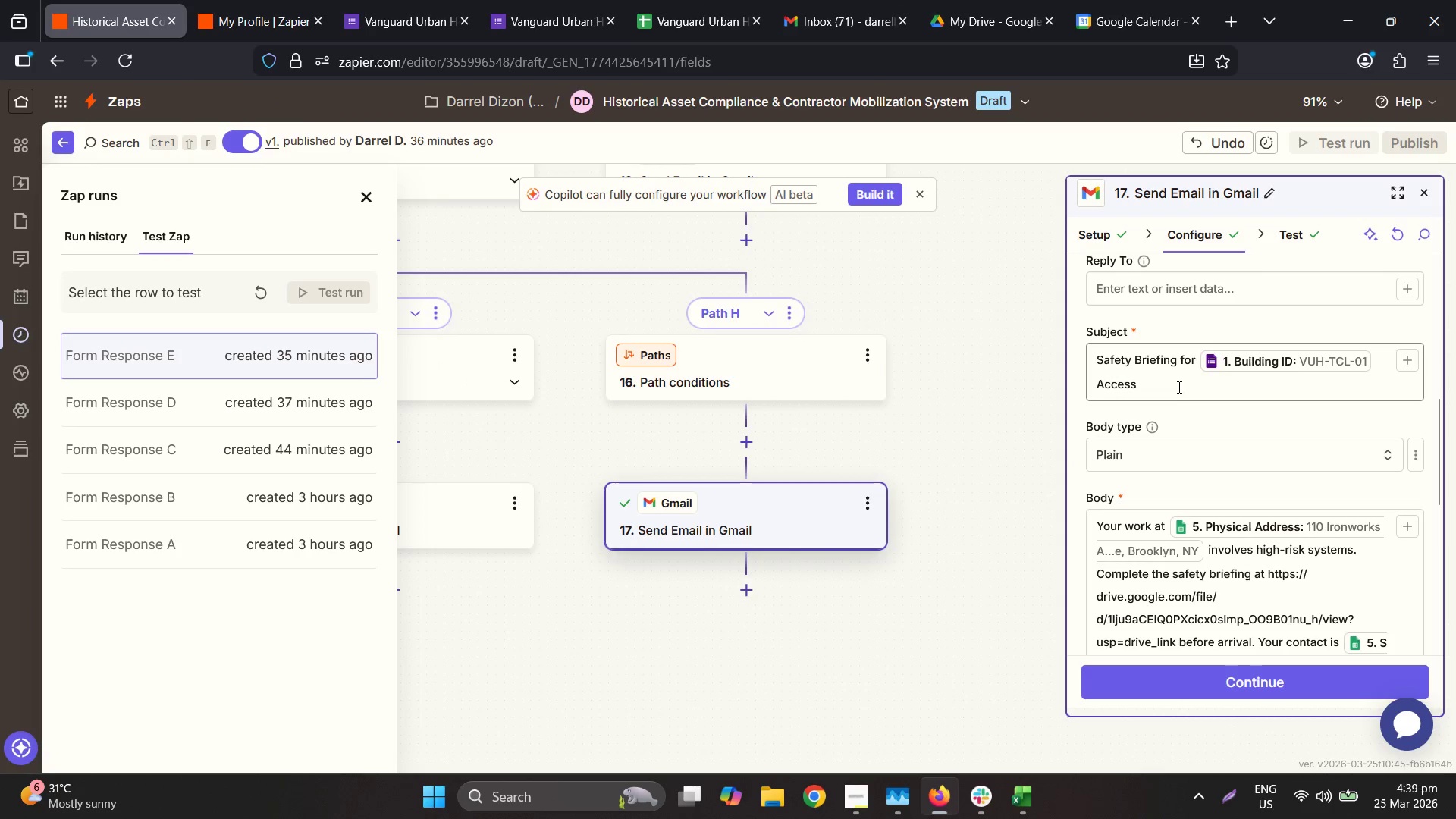 
left_click([1178, 385])
 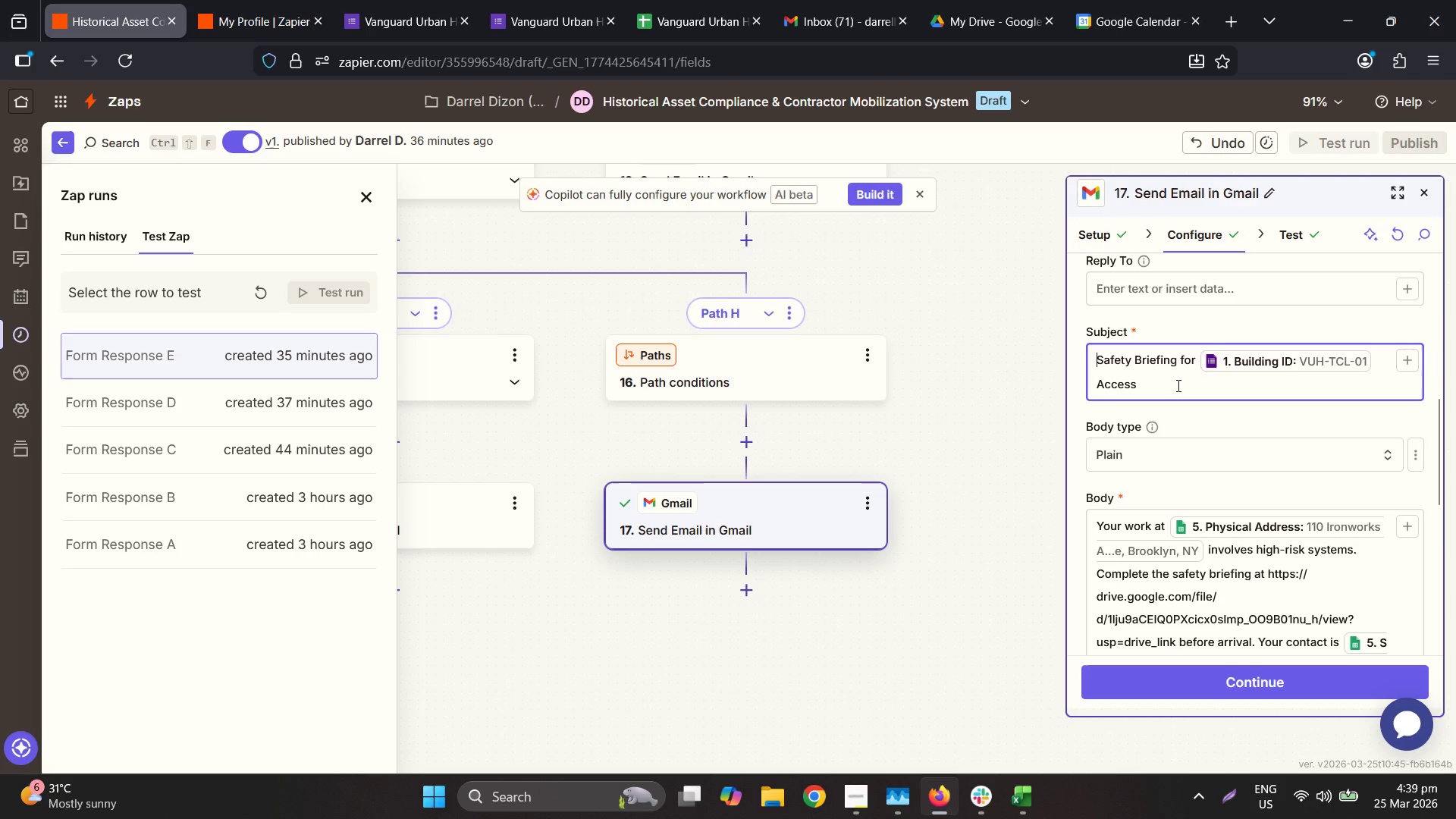 
key(Control+ControlLeft)
 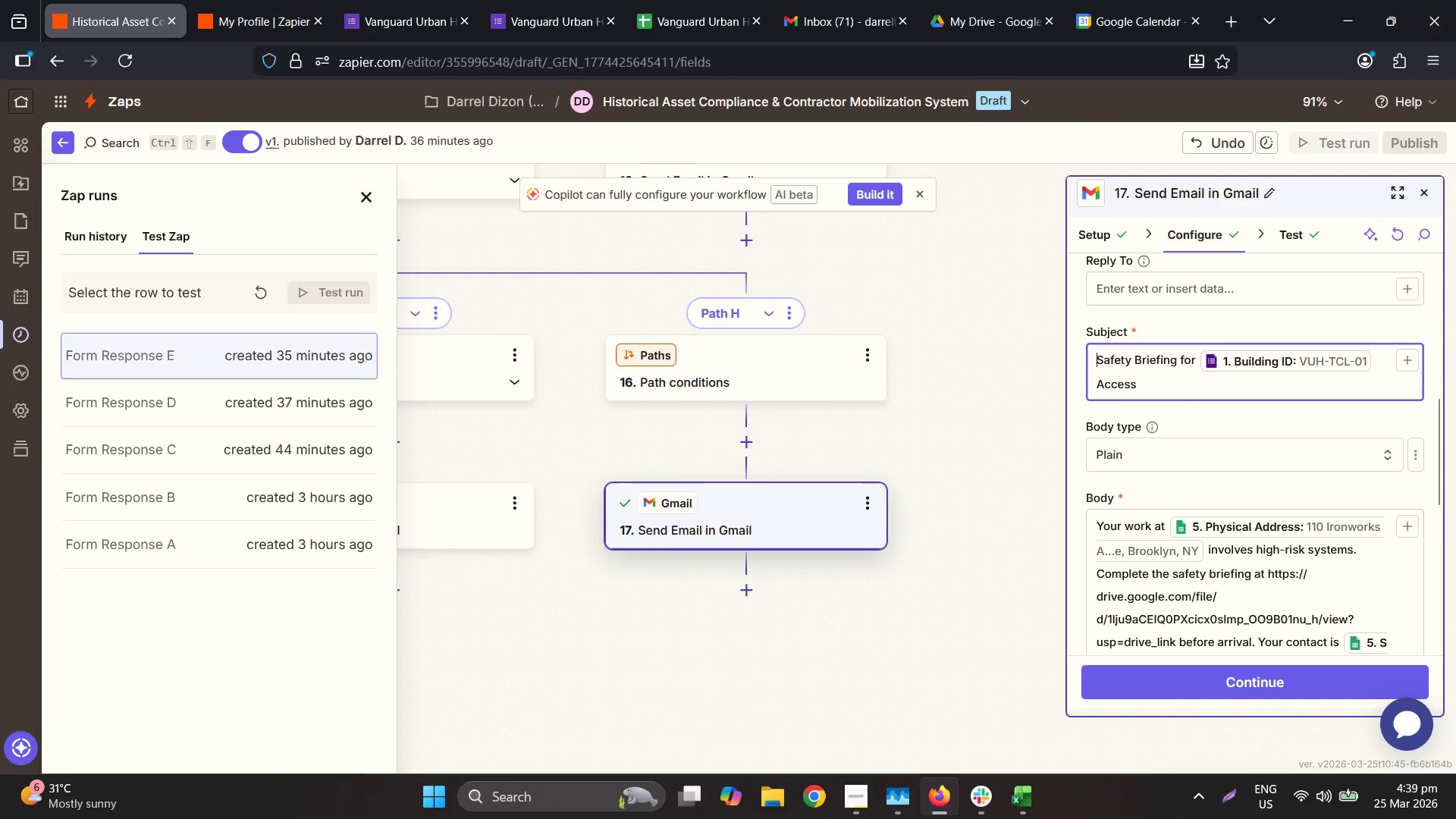 
key(Control+S)
 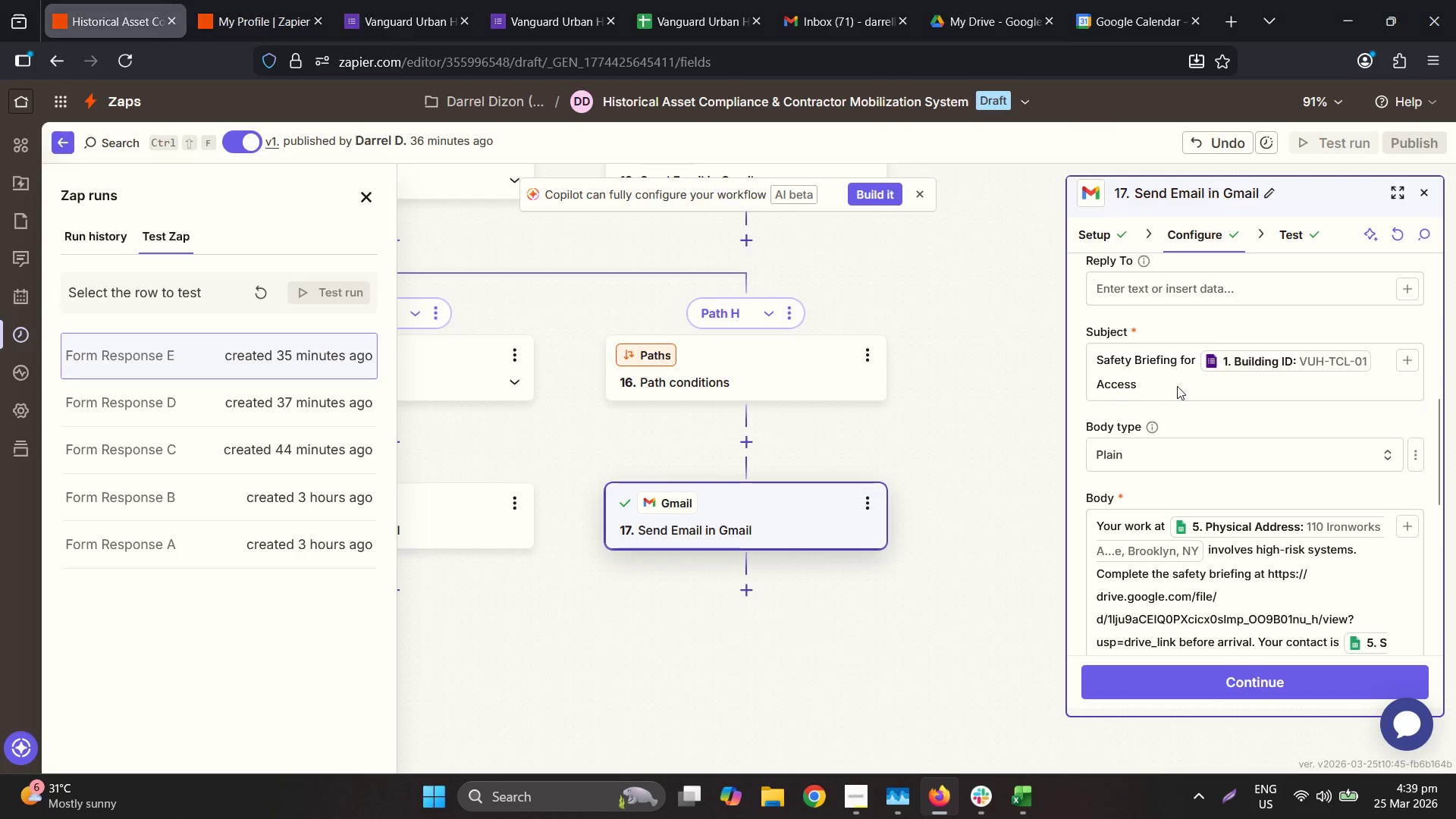 
key(Control+ControlLeft)
 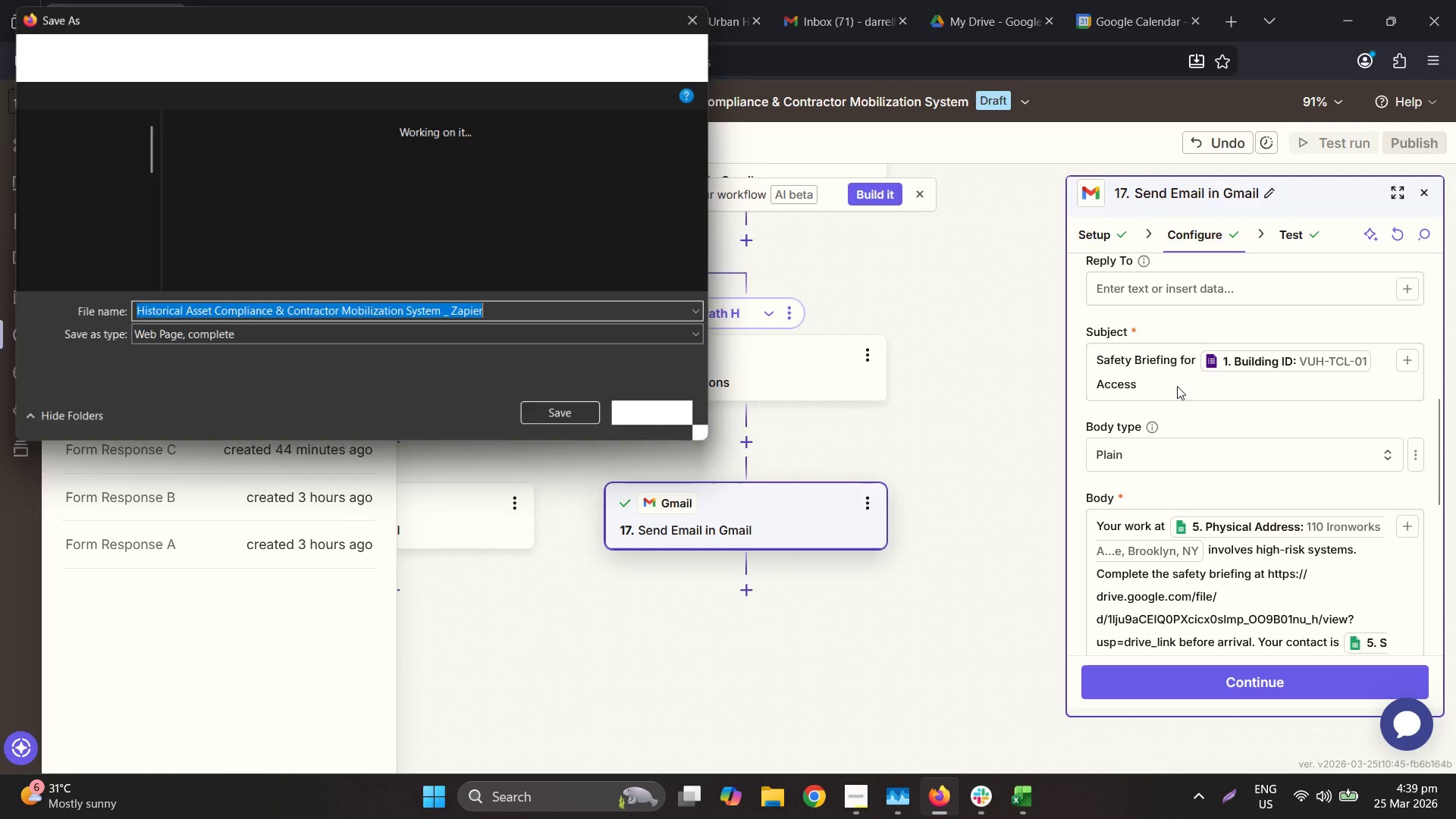 
key(Control+A)
 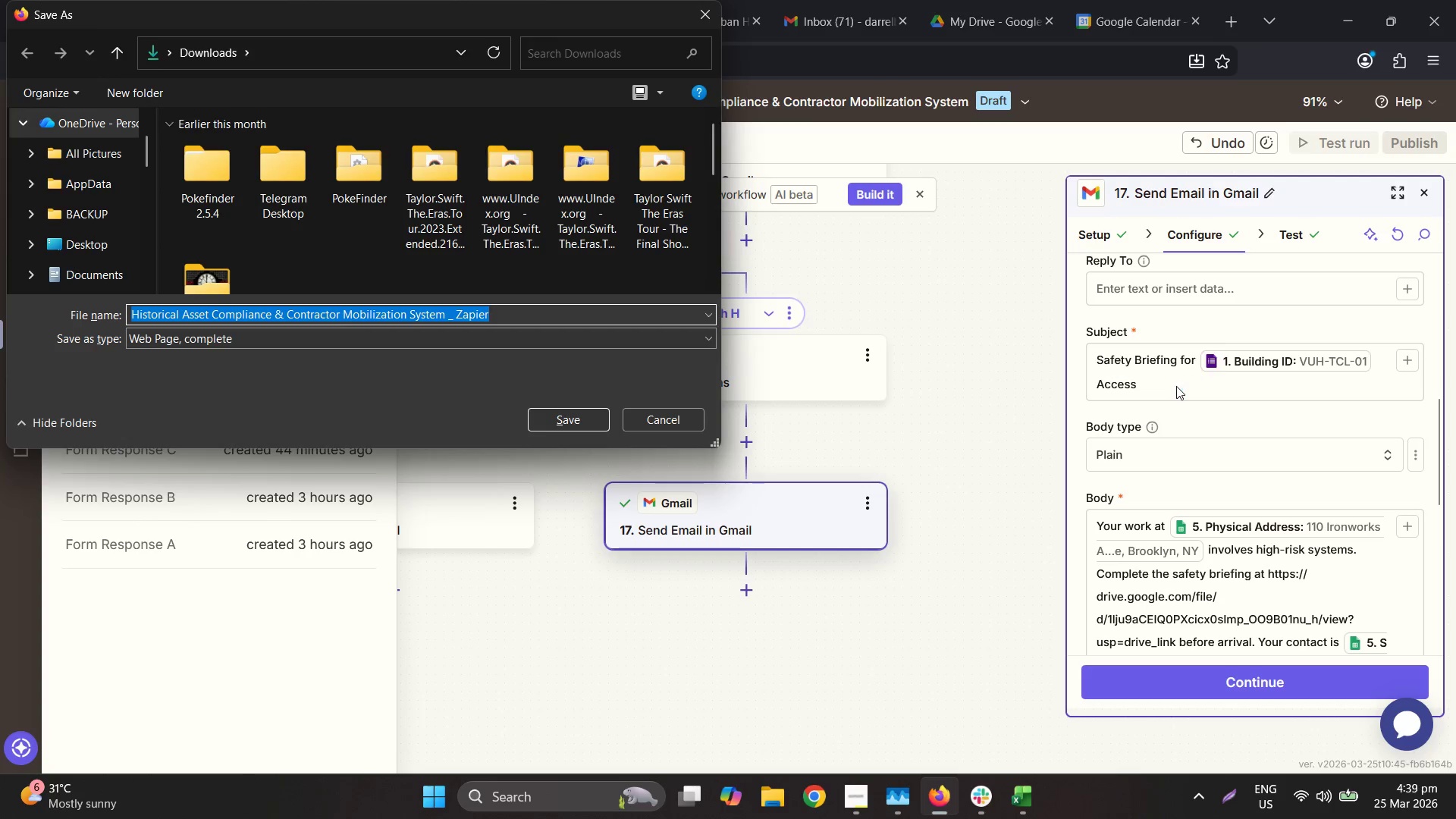 
key(Escape)
 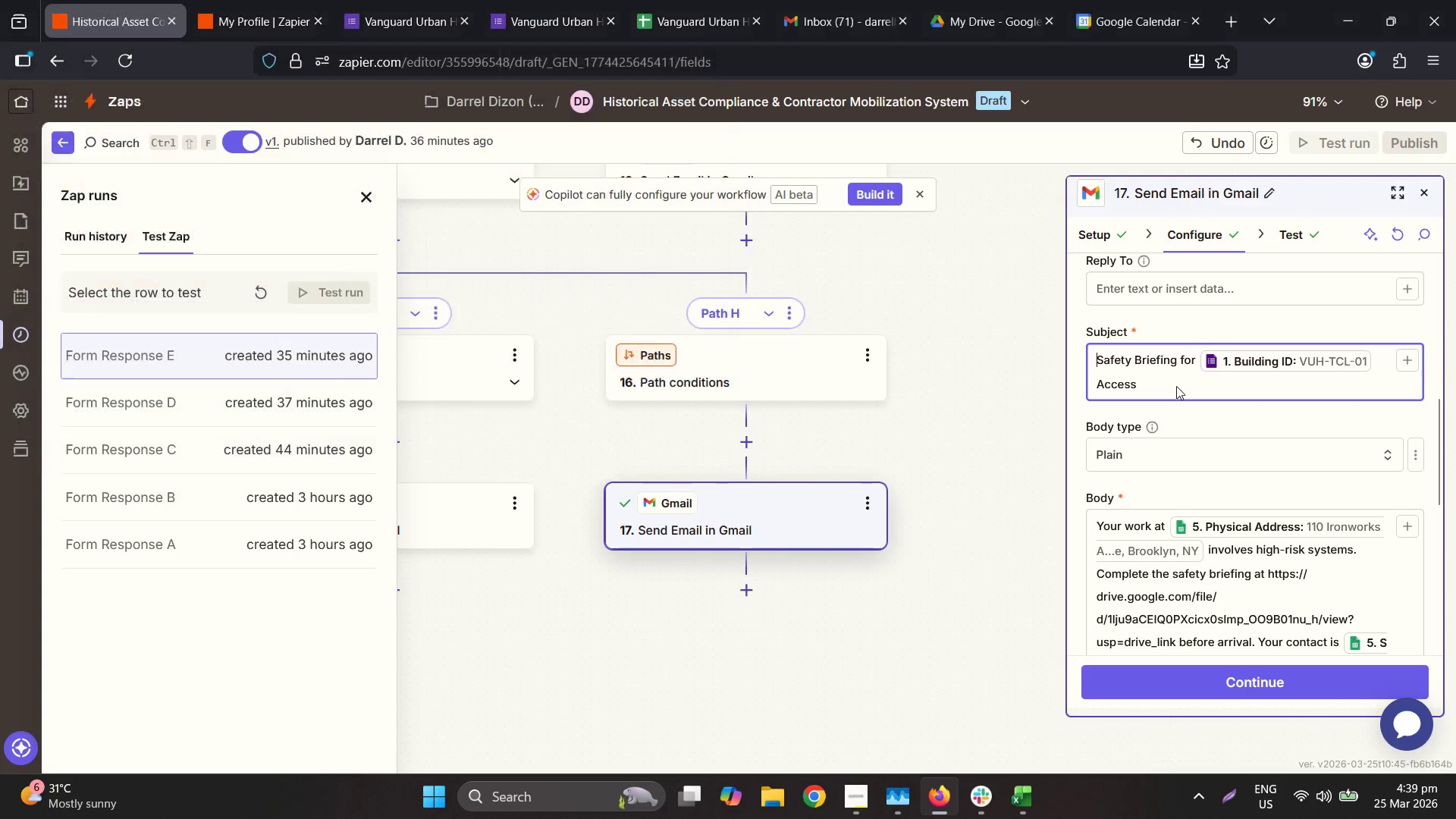 
left_click([1176, 385])
 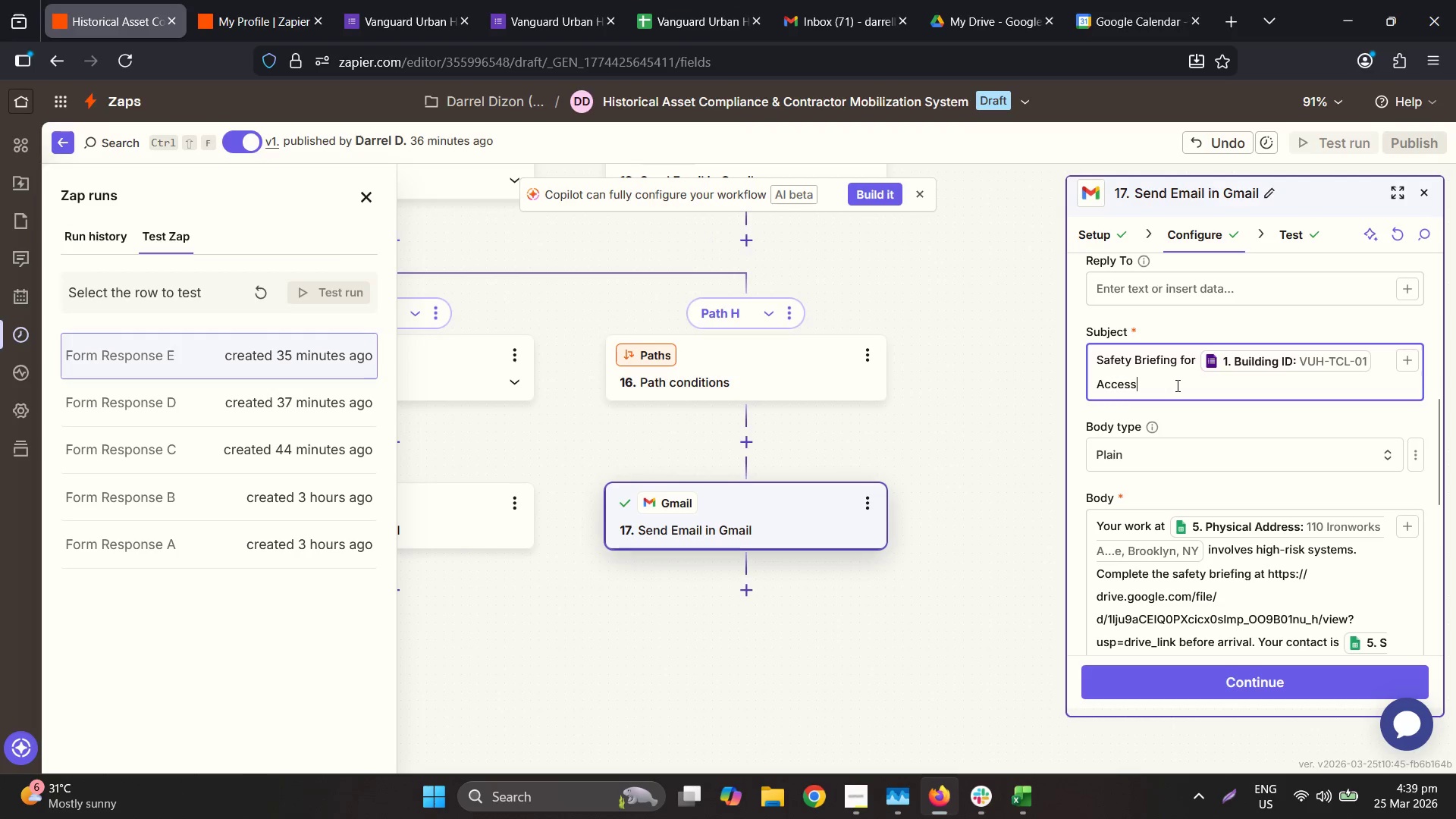 
key(Control+A)
 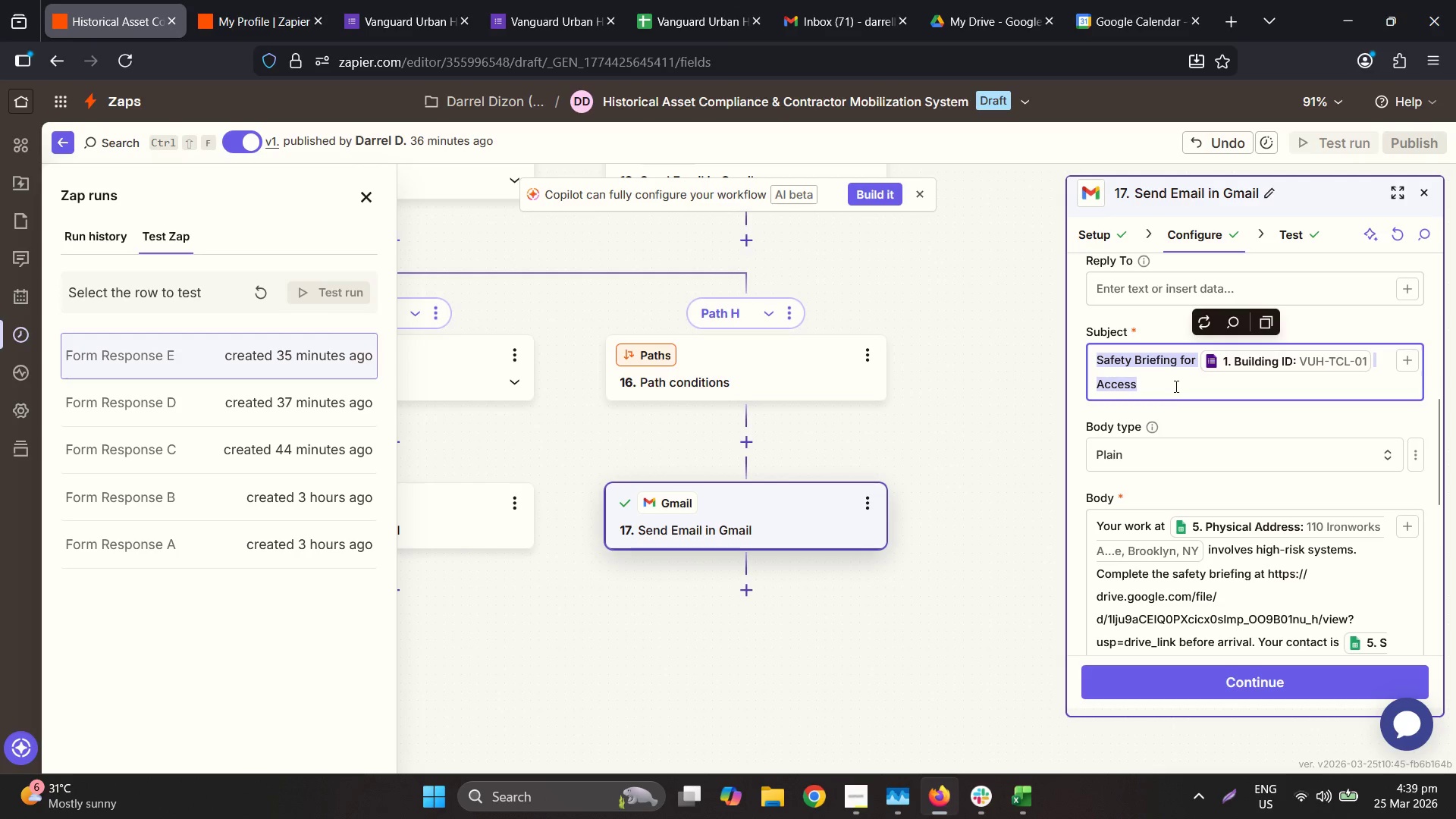 
wait(5.03)
 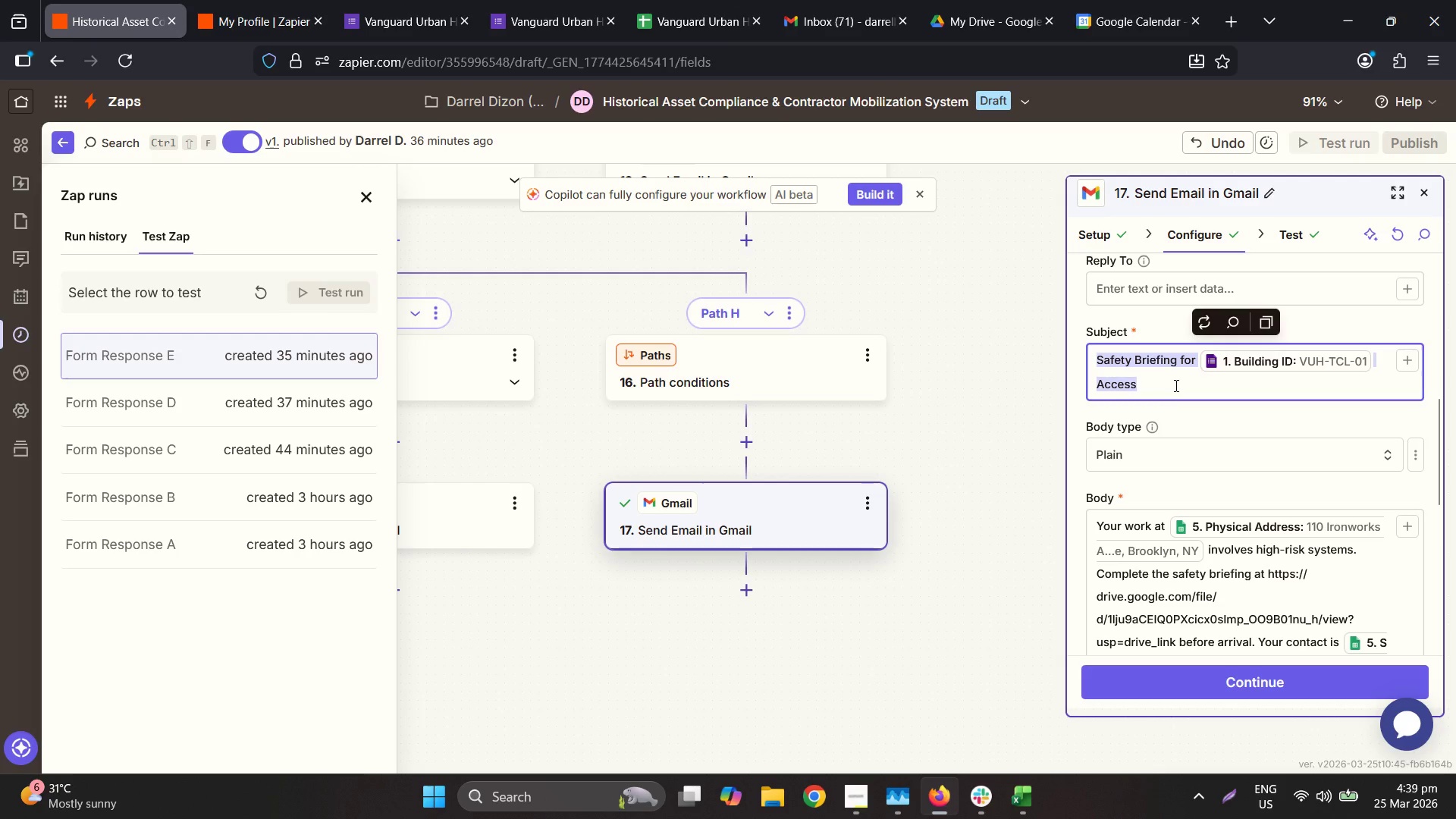 
type(CONFIRMED: Access for)
 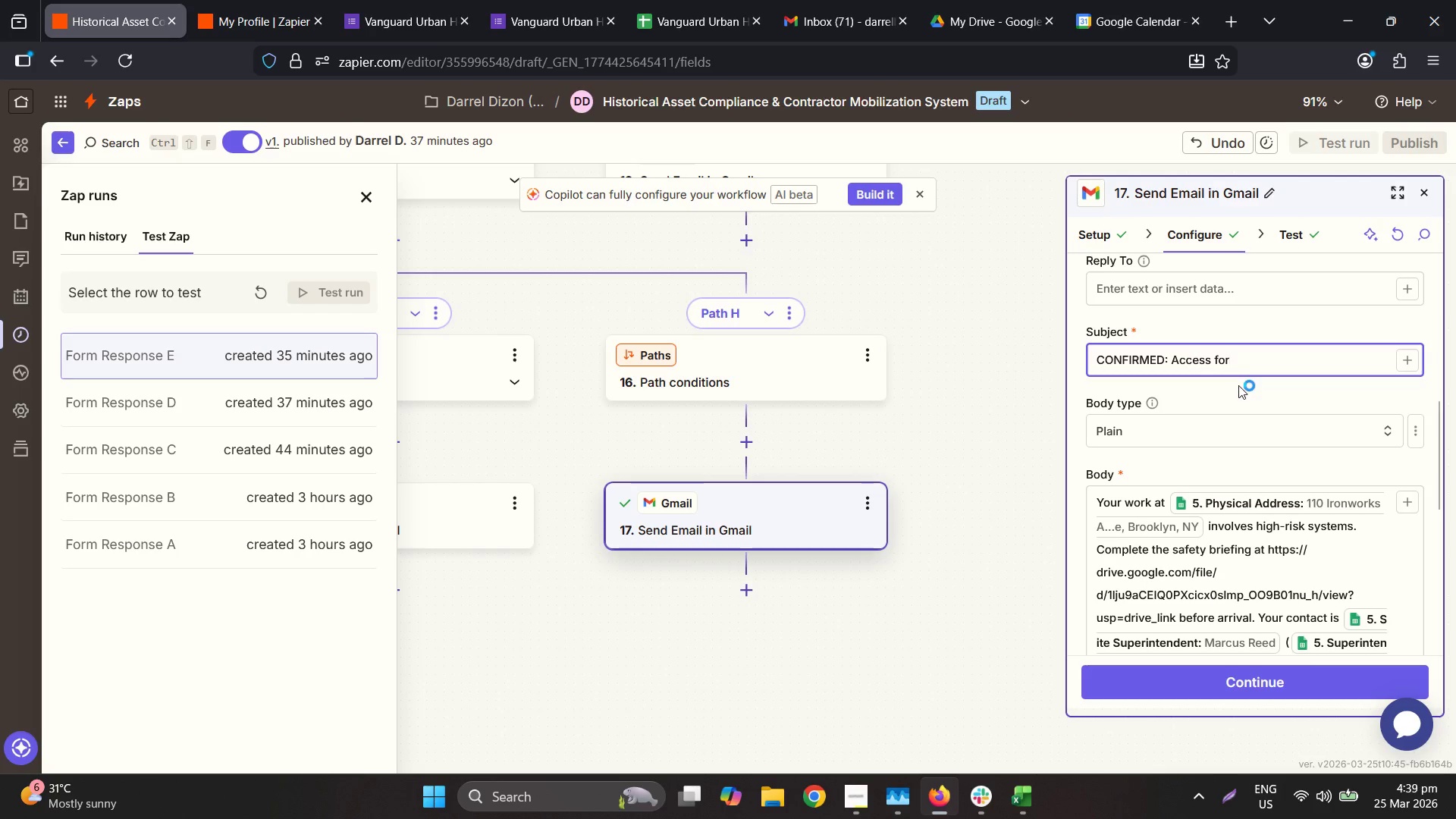 
key(Space)
 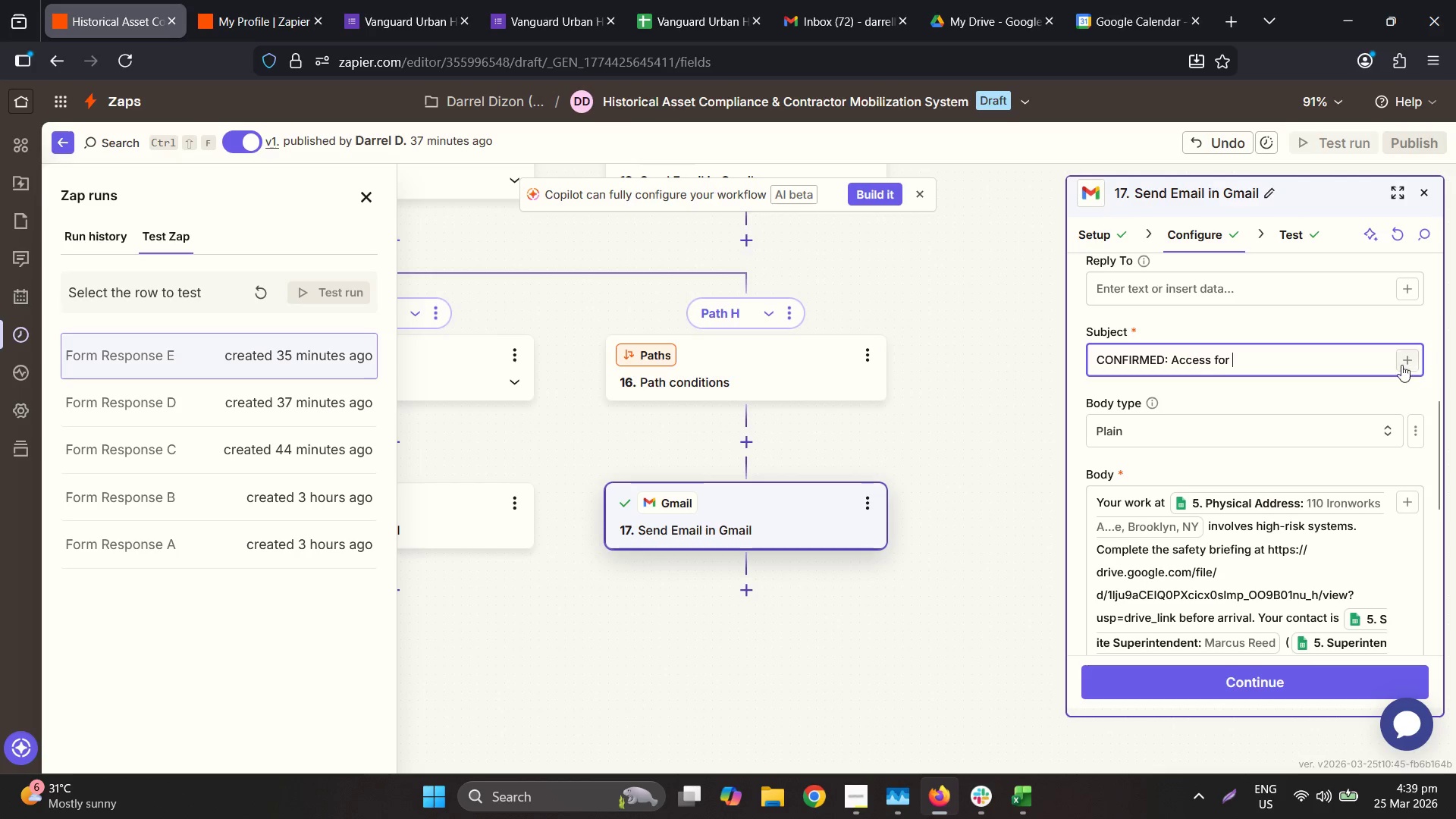 
left_click([1401, 362])
 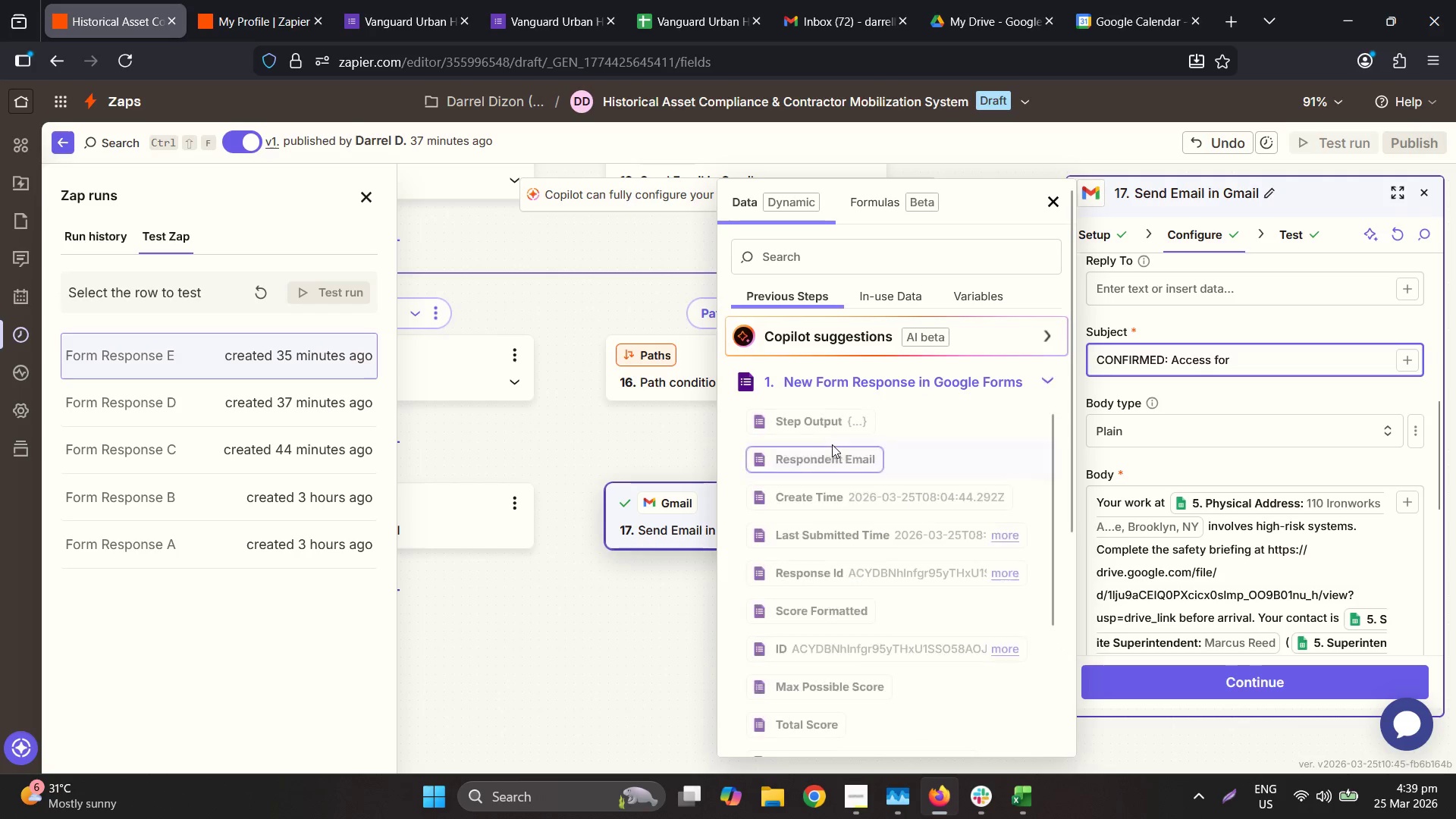 
scroll: coordinate [894, 645], scroll_direction: down, amount: 3.0
 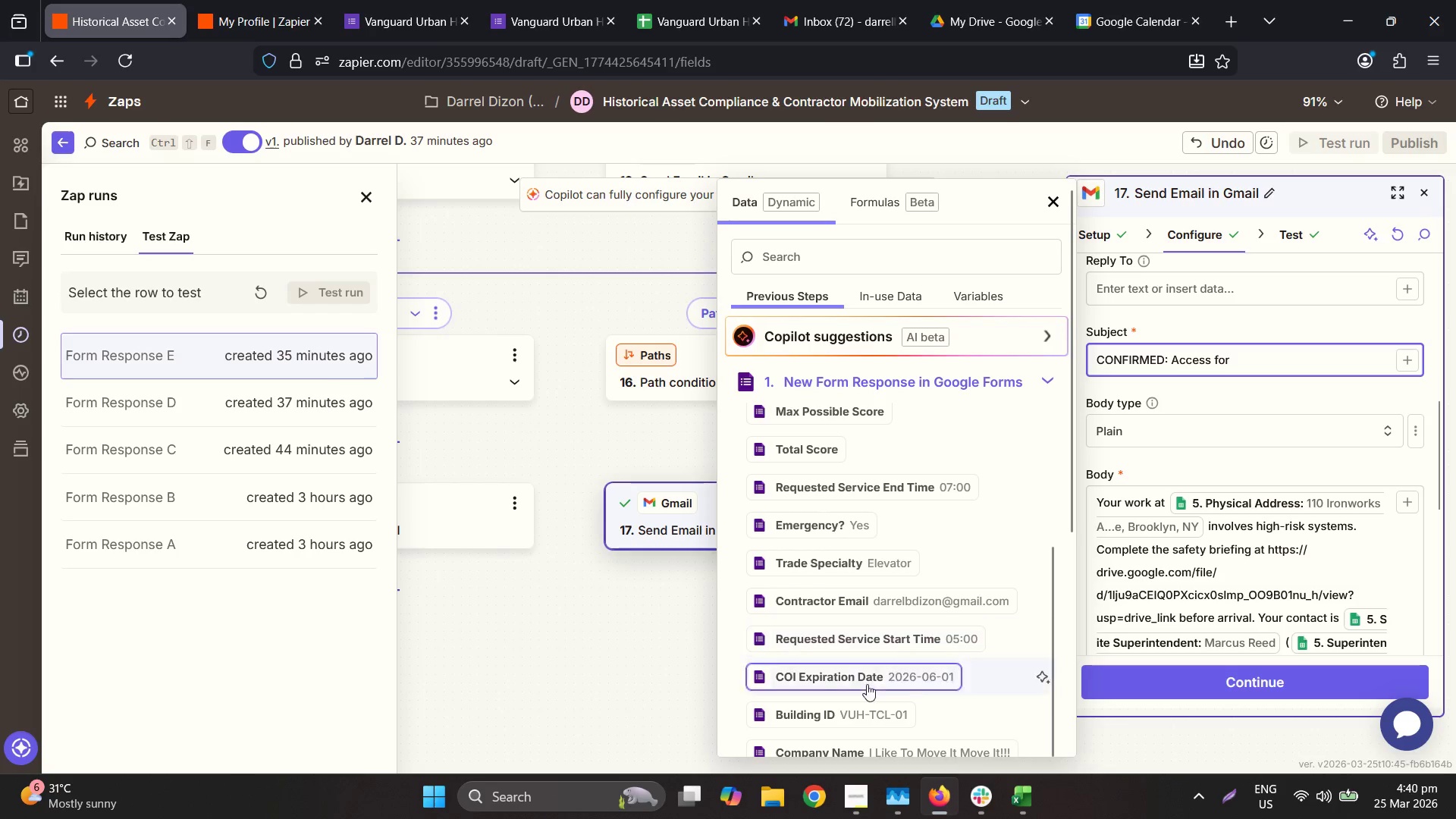 
left_click([843, 721])
 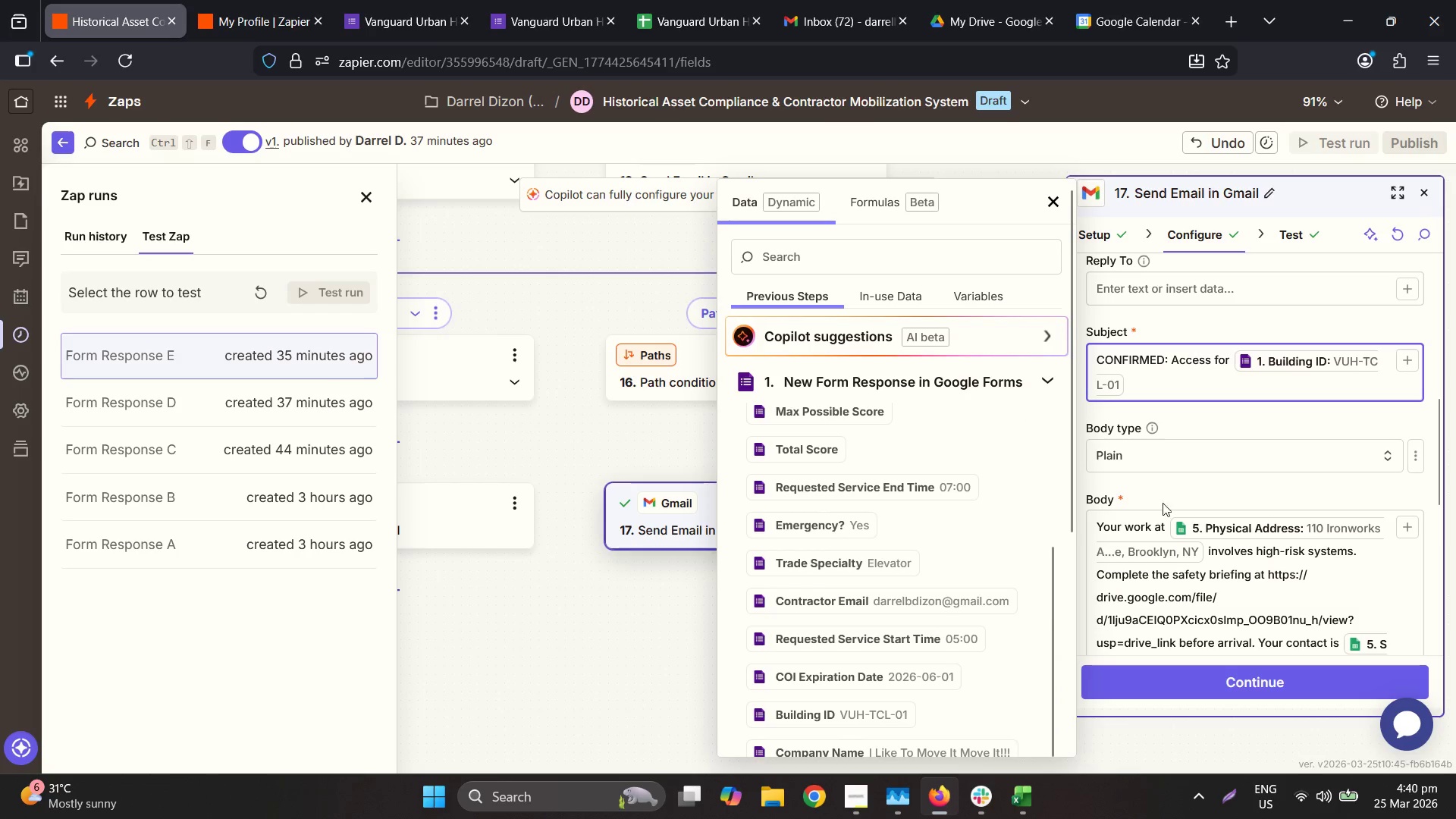 
double_click([1160, 535])
 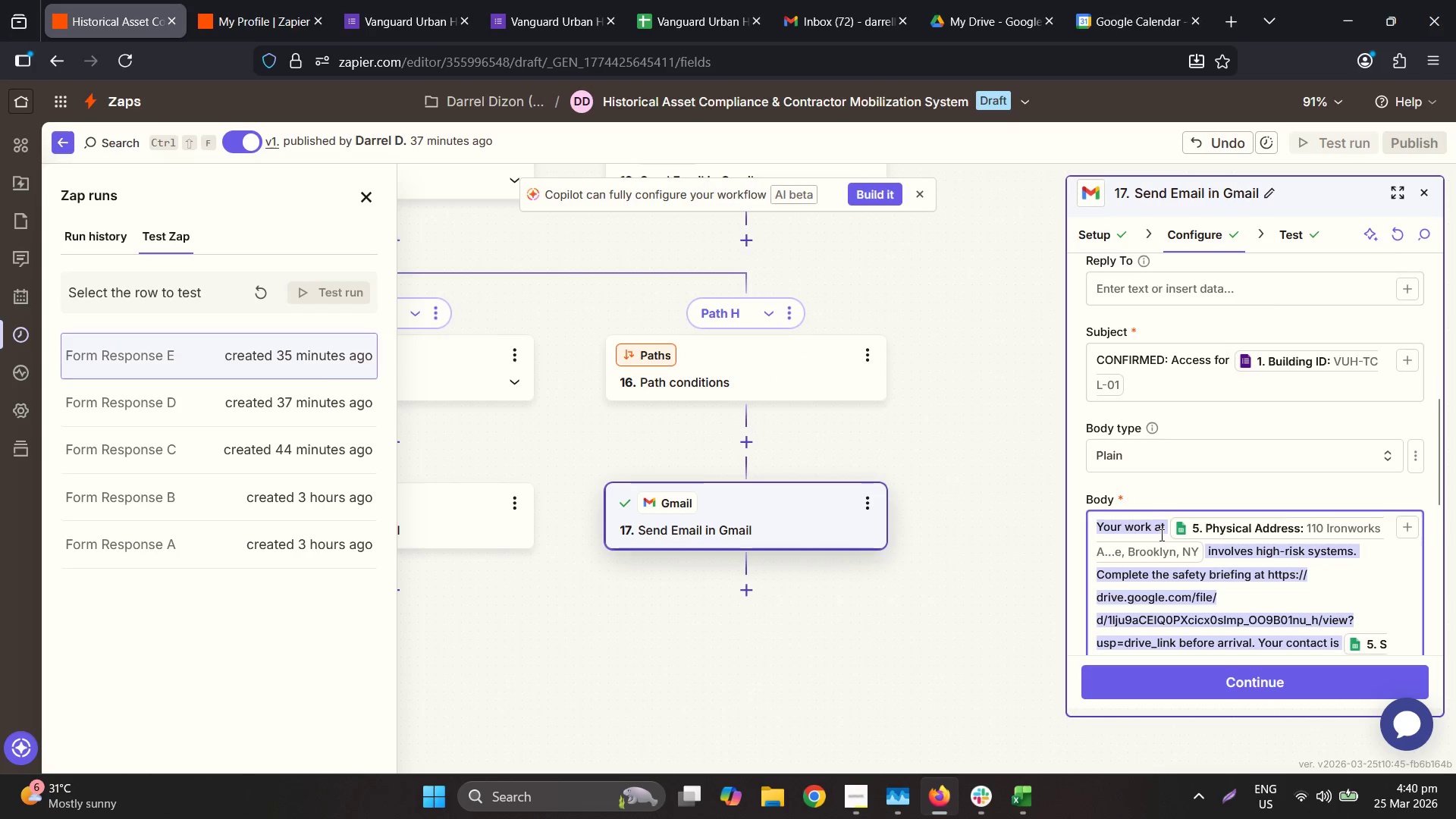 
triple_click([1160, 535])
 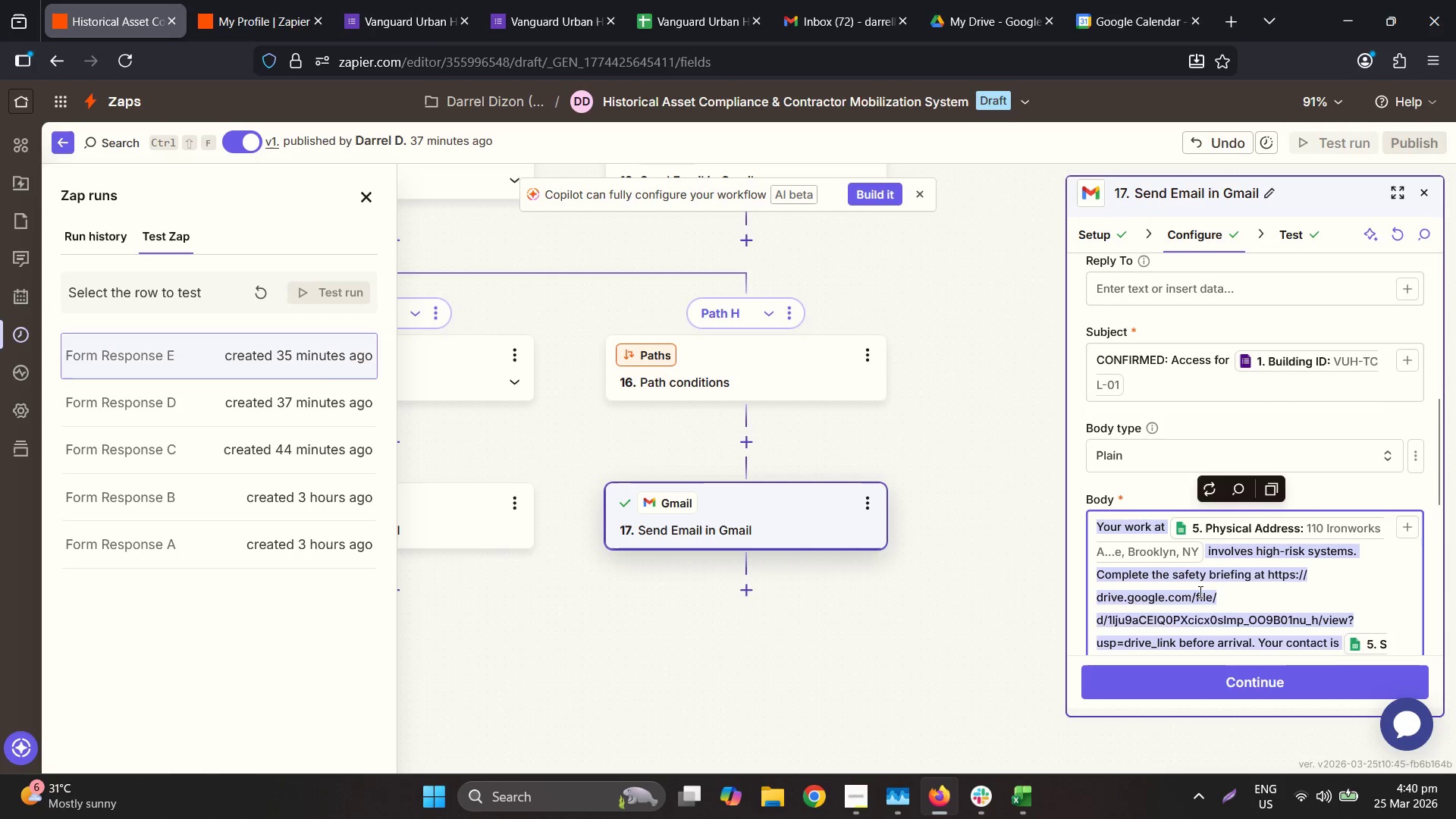 
scroll: coordinate [1207, 584], scroll_direction: down, amount: 2.0
 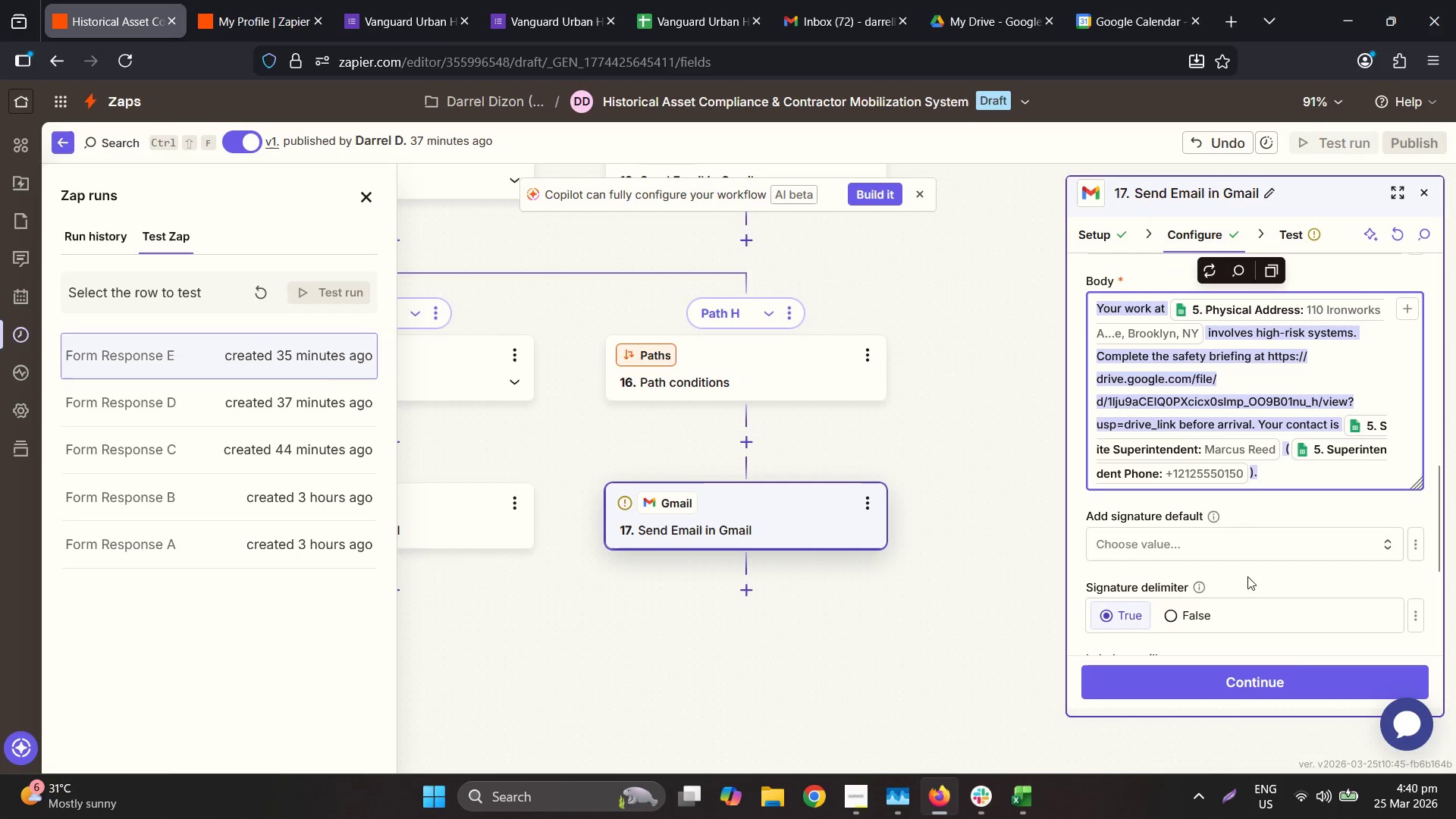 
scroll: coordinate [1313, 360], scroll_direction: up, amount: 1.0
 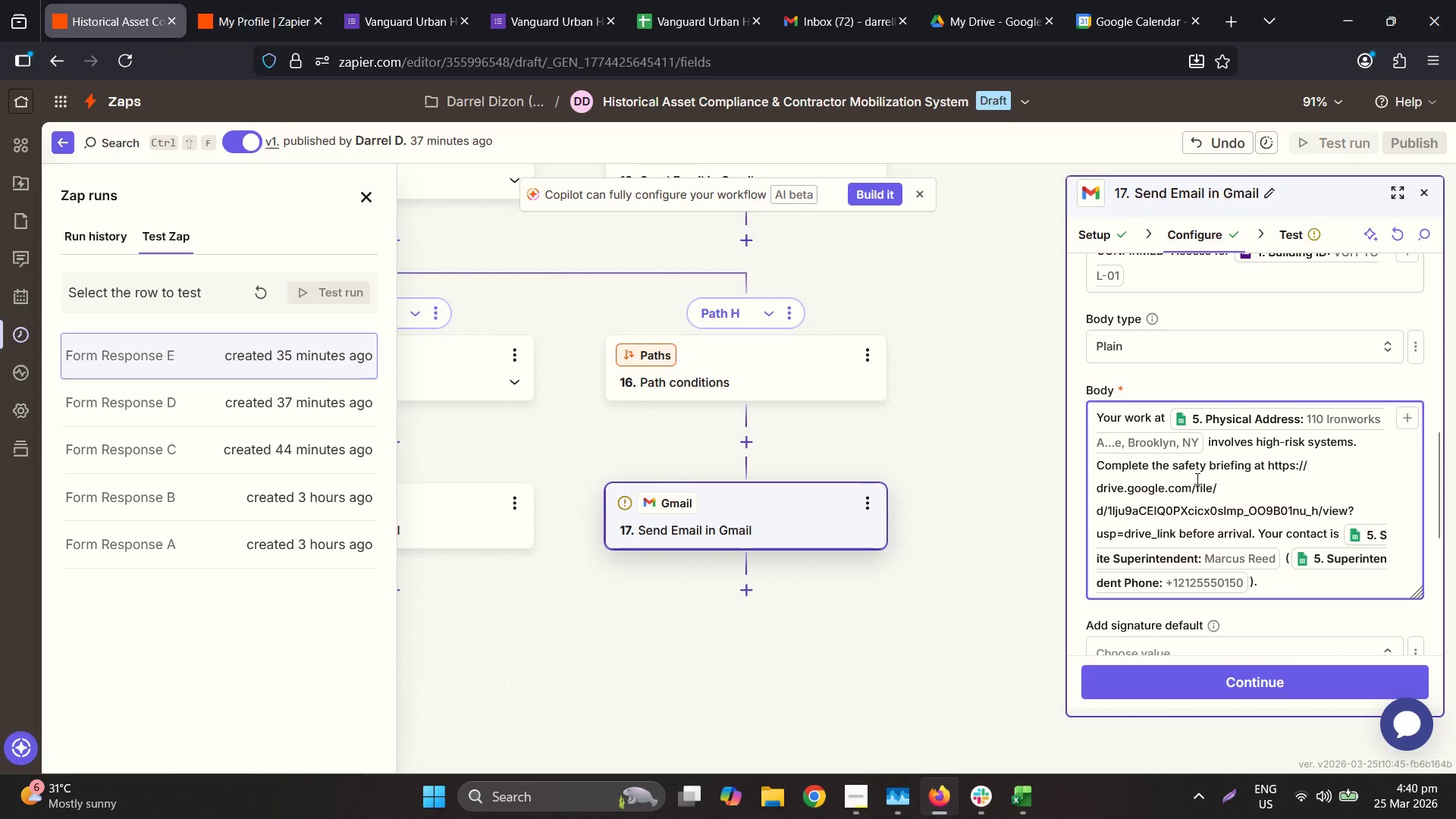 
left_click([1191, 484])
 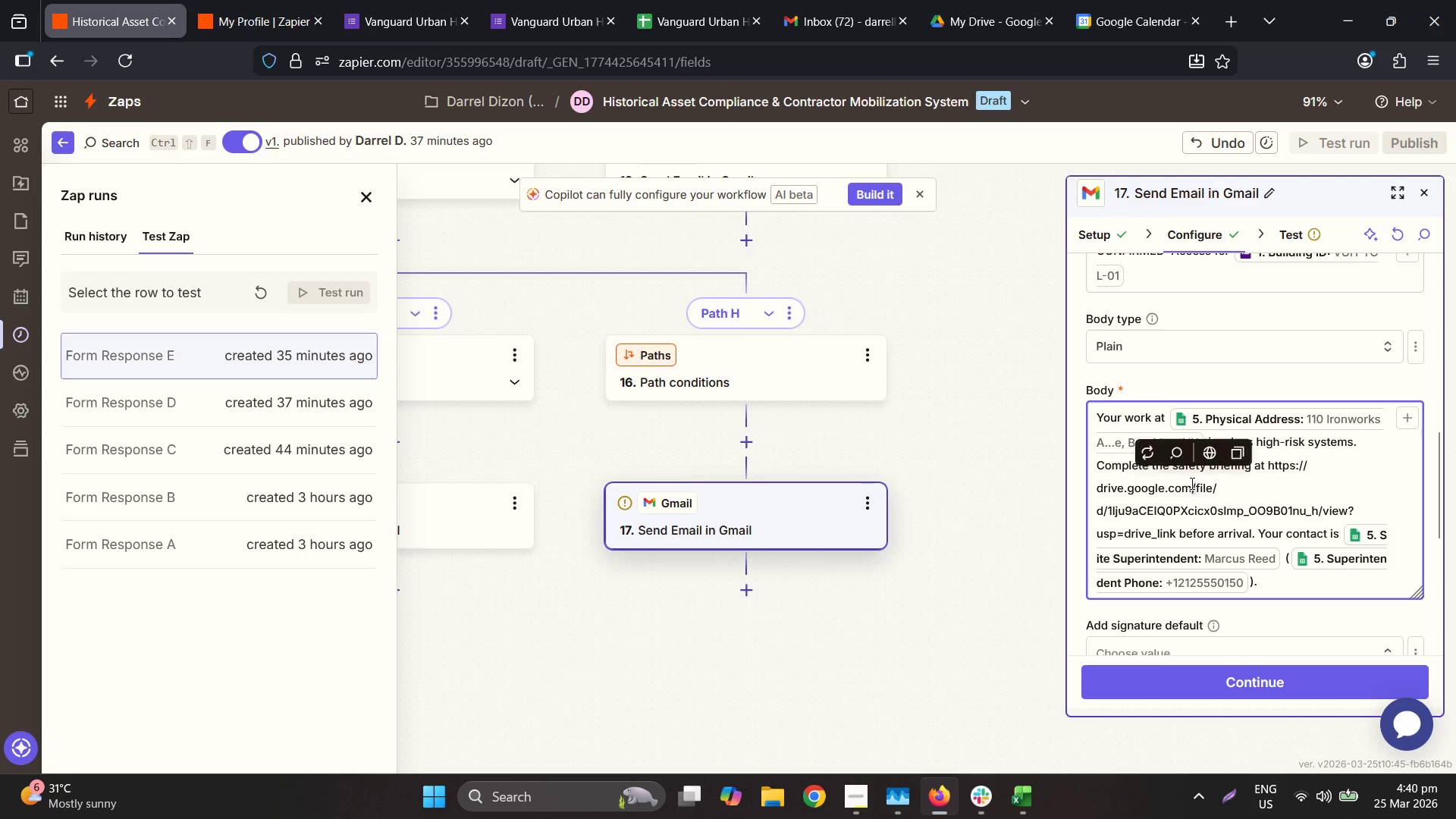 
triple_click([1191, 483])
 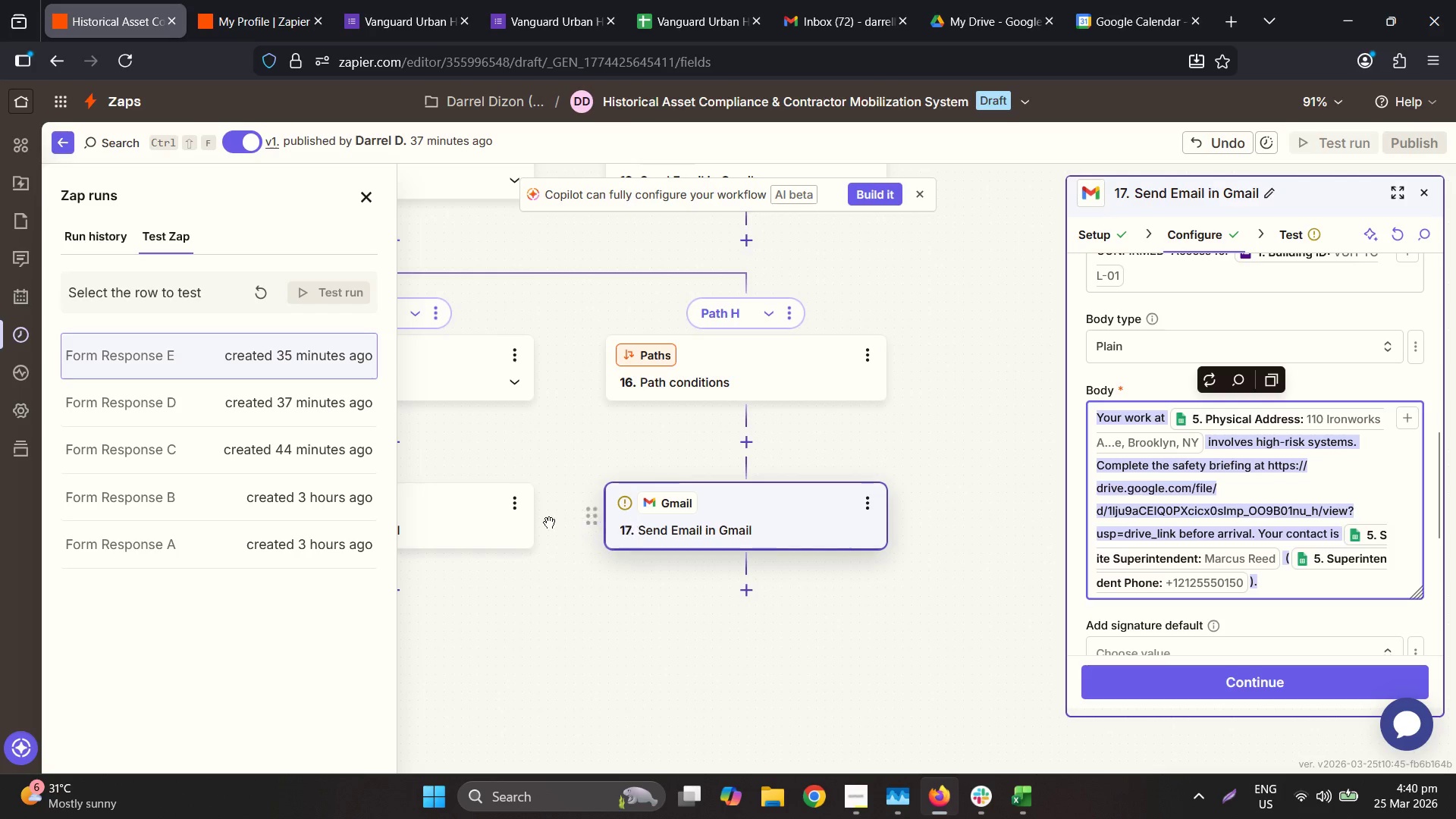 
left_click([451, 519])
 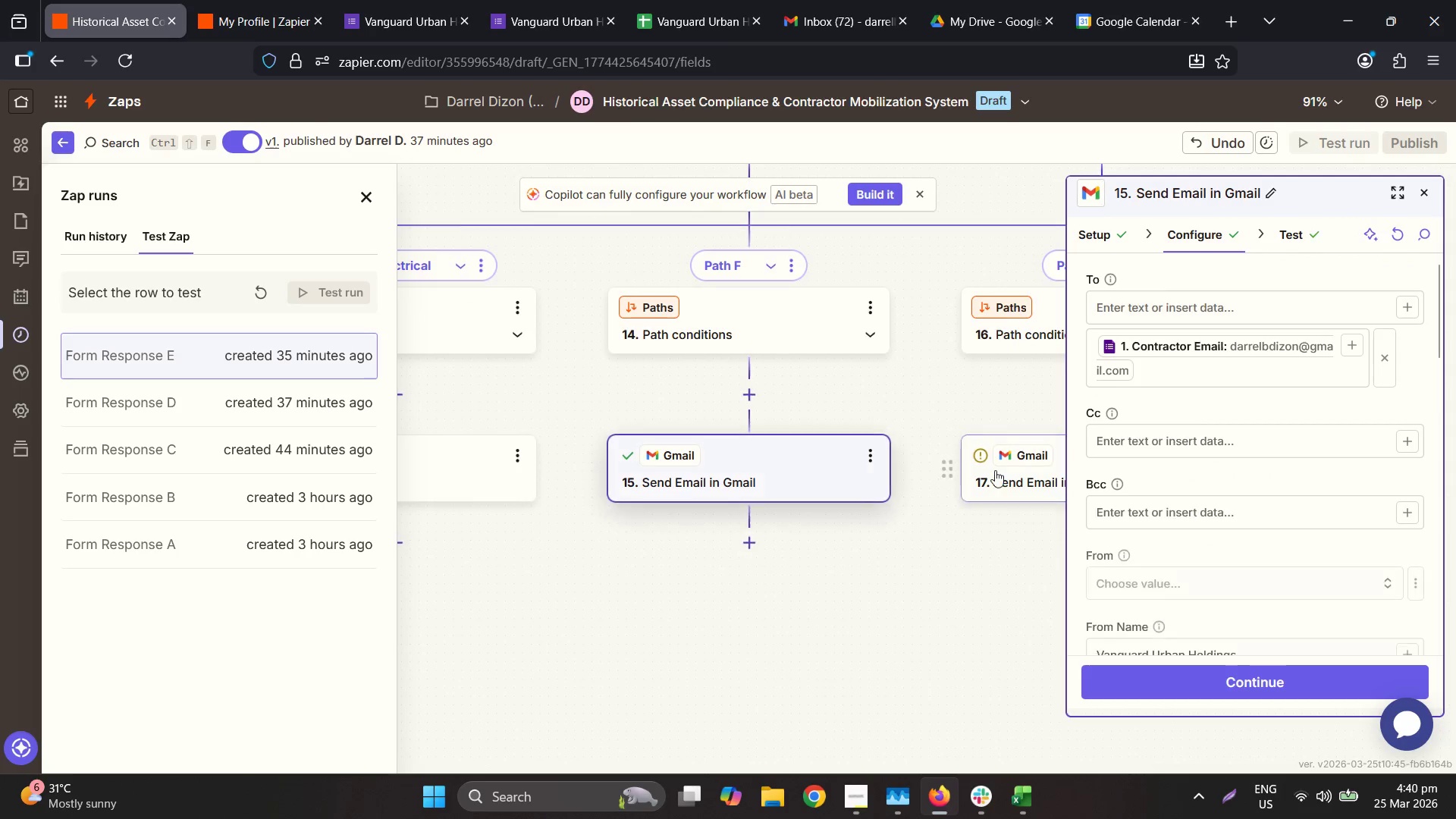 
scroll: coordinate [1230, 487], scroll_direction: down, amount: 3.0
 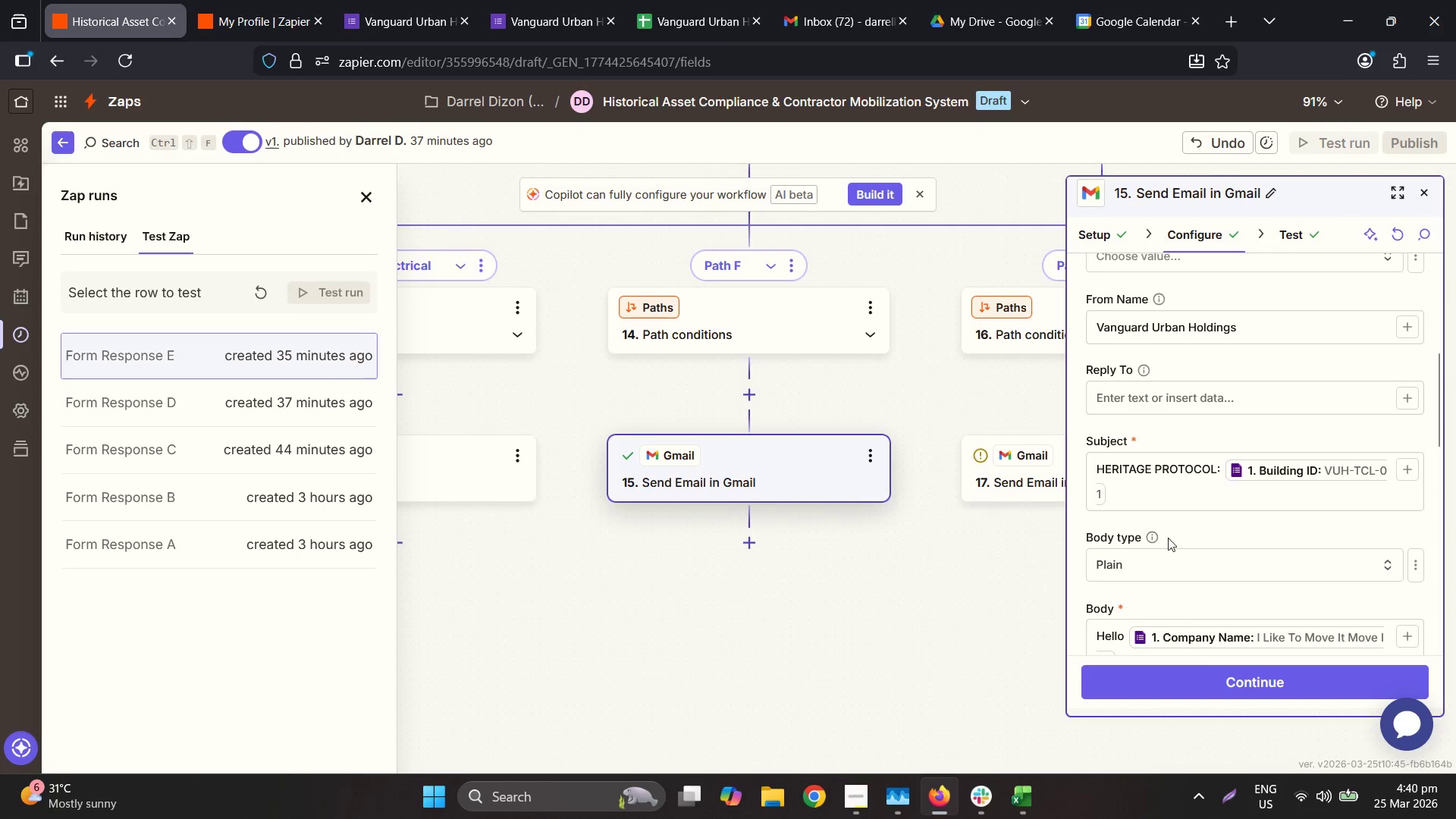 
left_click([1164, 468])
 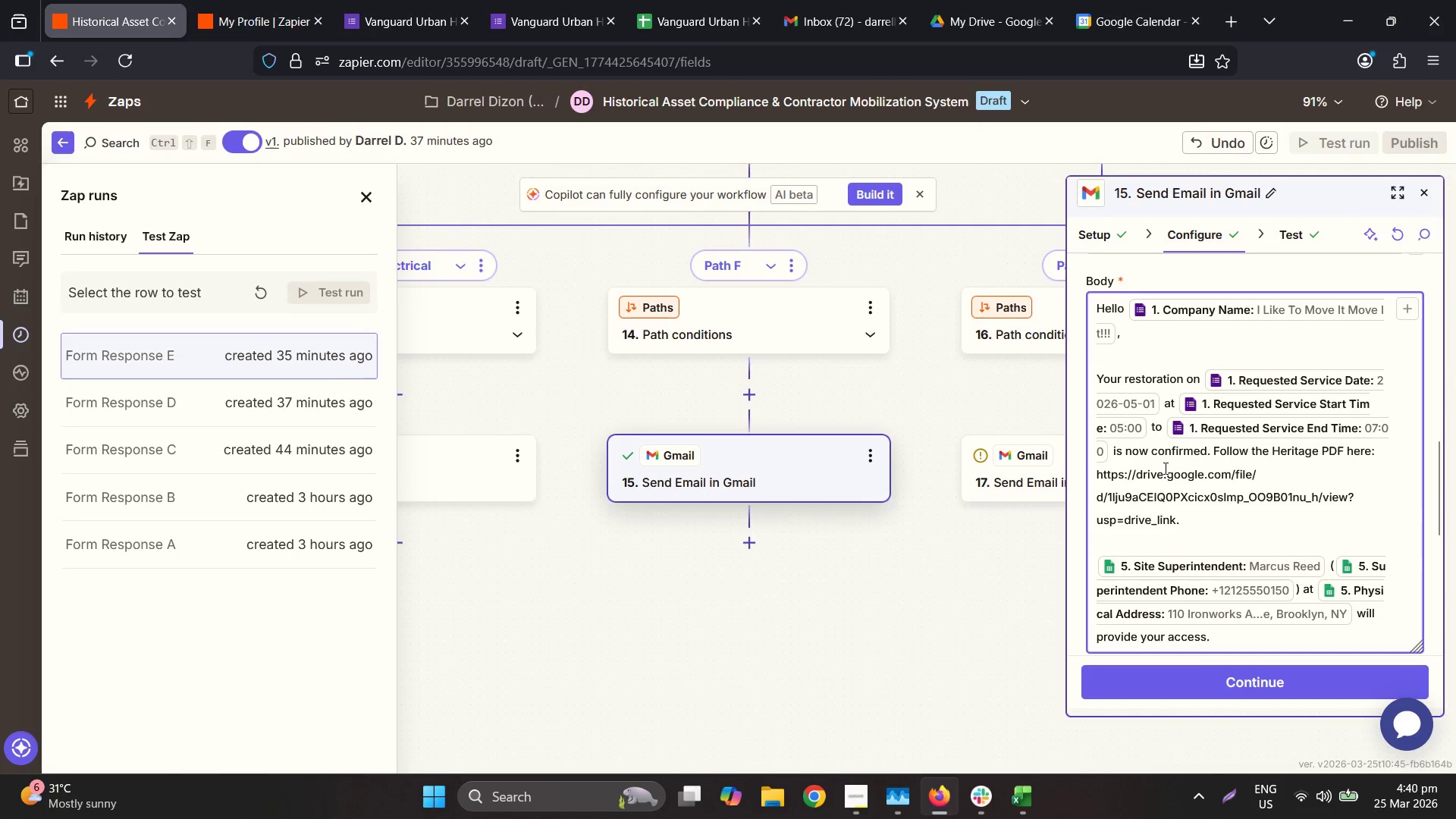 
scroll: coordinate [1176, 548], scroll_direction: down, amount: 3.0
 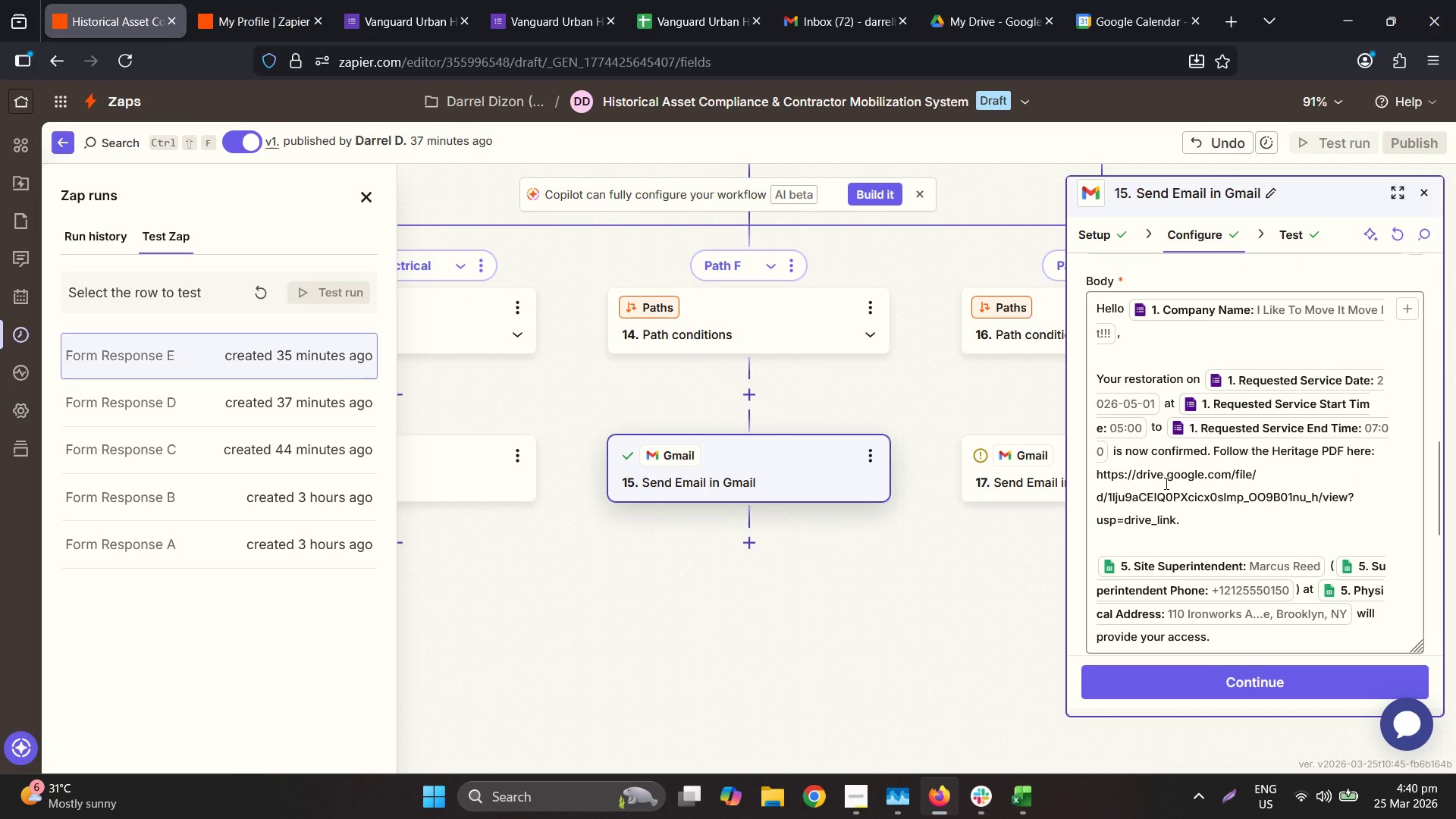 
key(Control+A)
 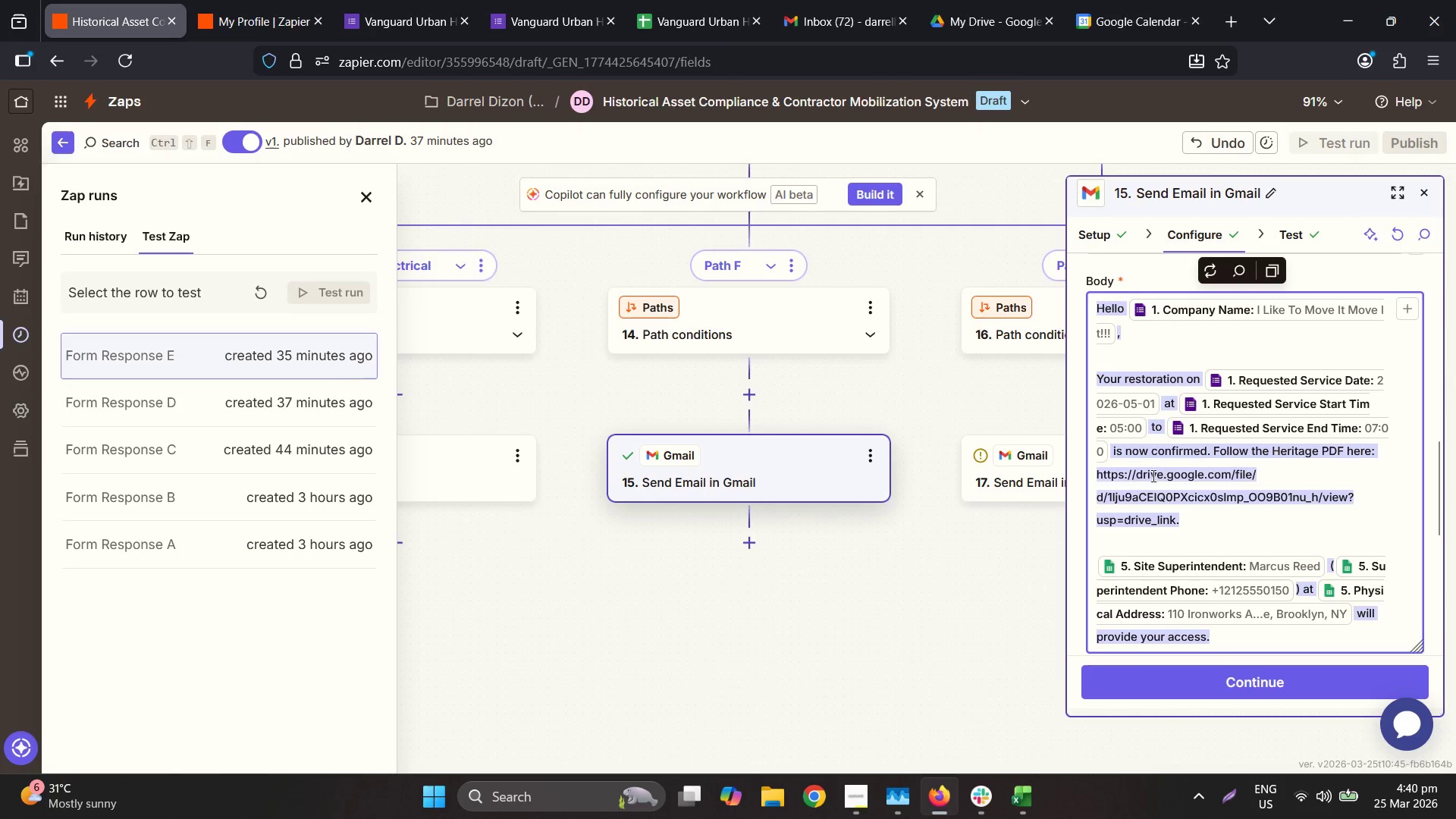 
key(Control+C)
 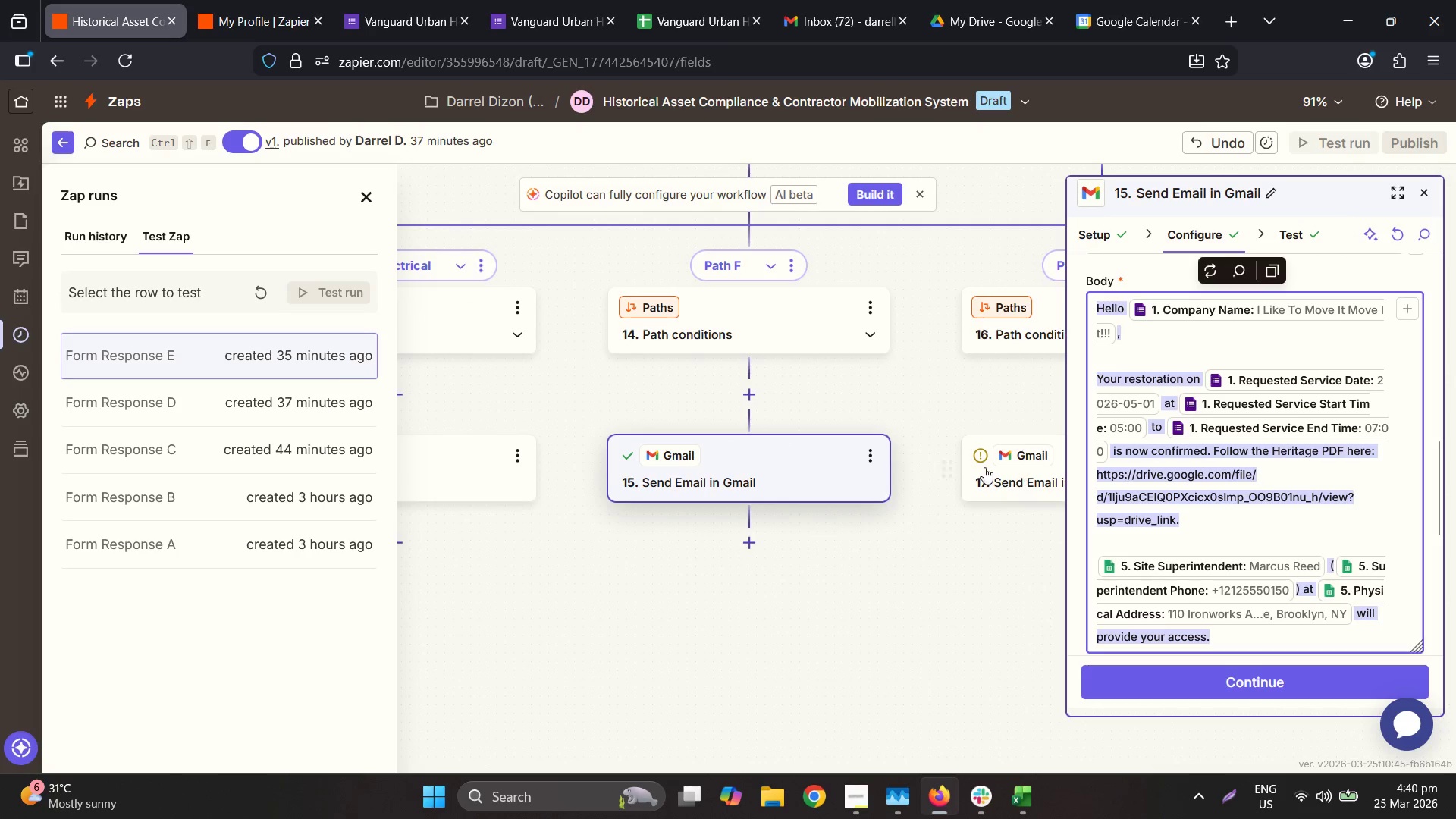 
left_click([983, 465])
 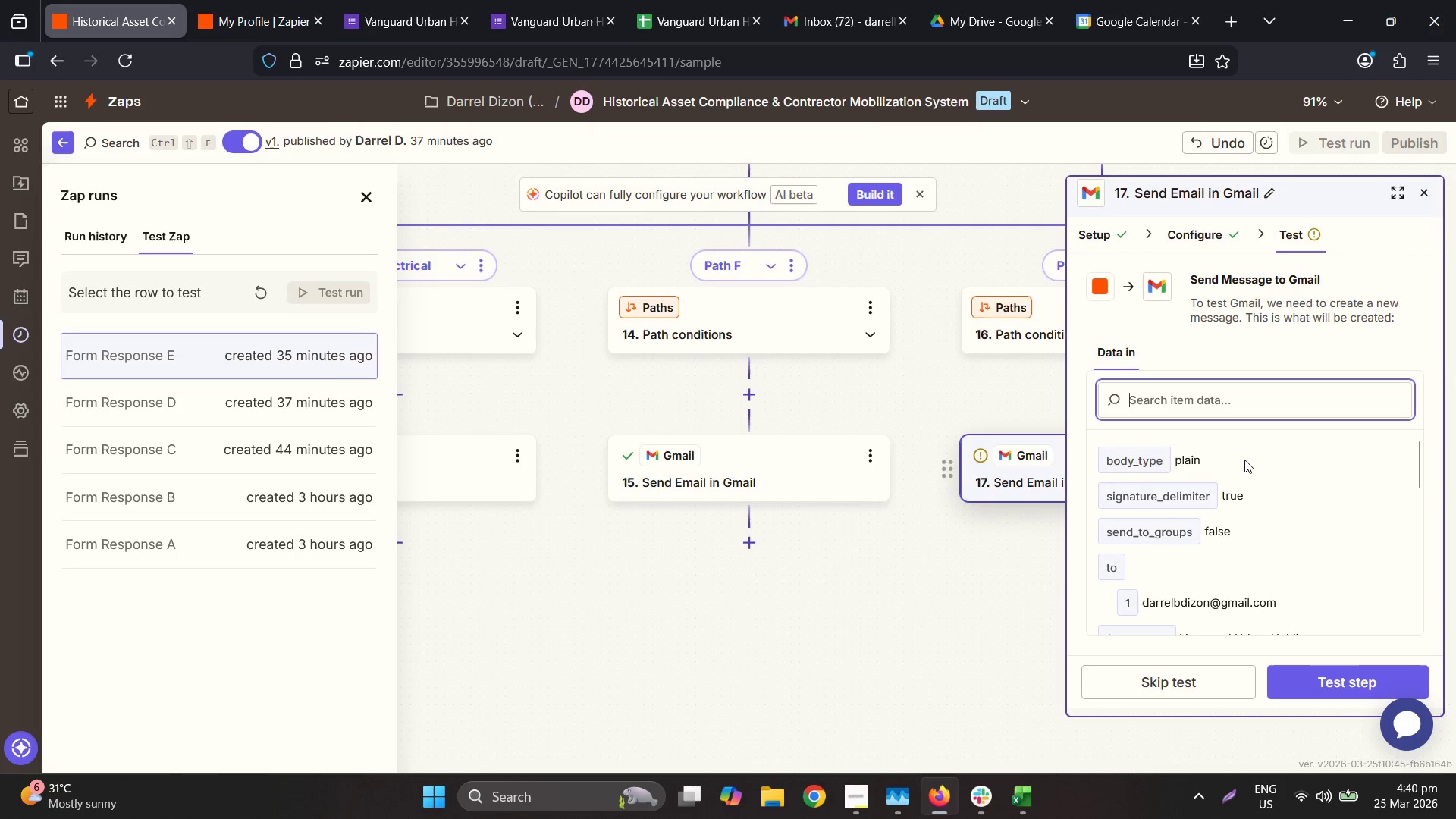 
scroll: coordinate [1244, 510], scroll_direction: down, amount: 3.0
 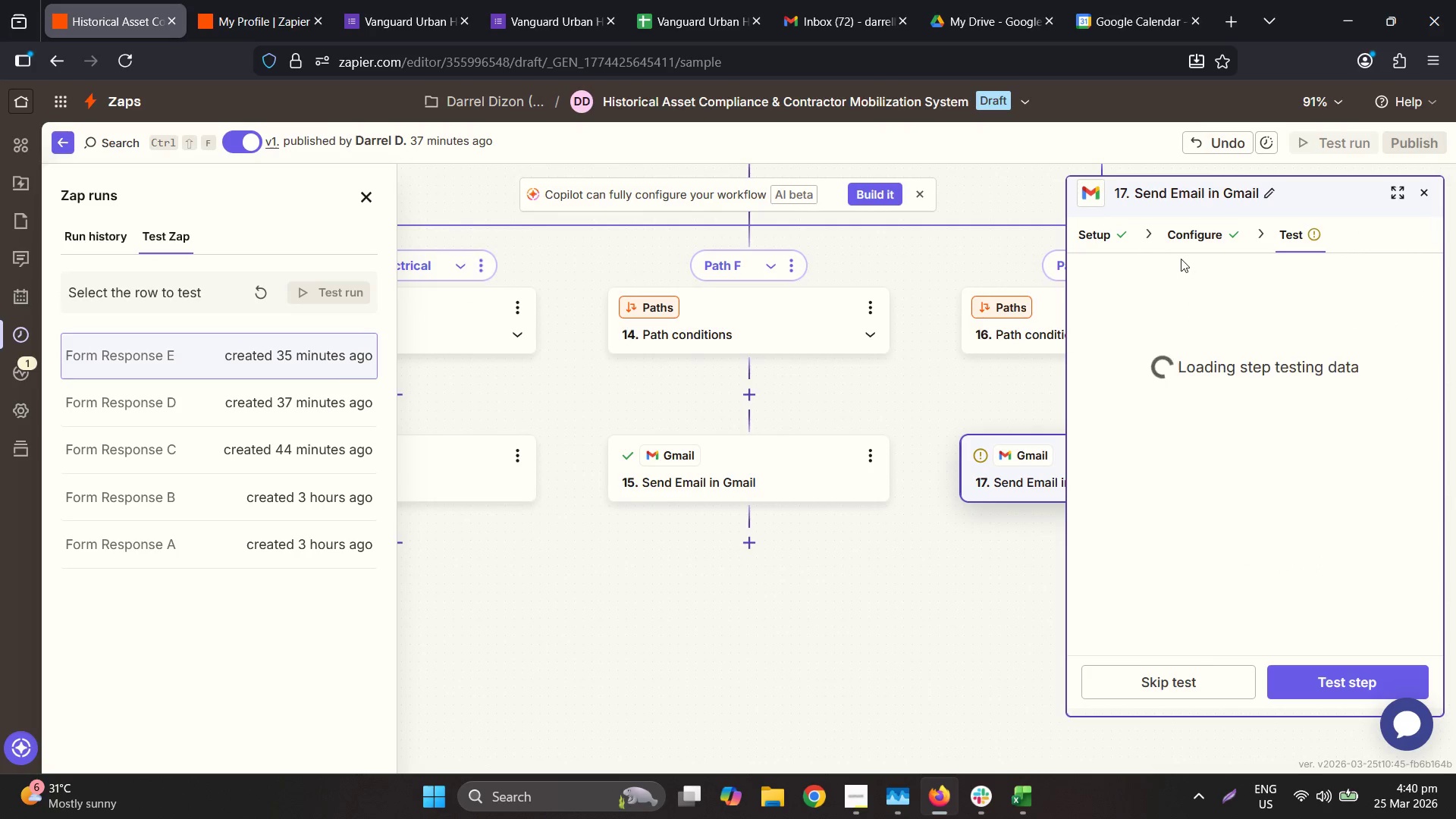 
left_click([1182, 243])
 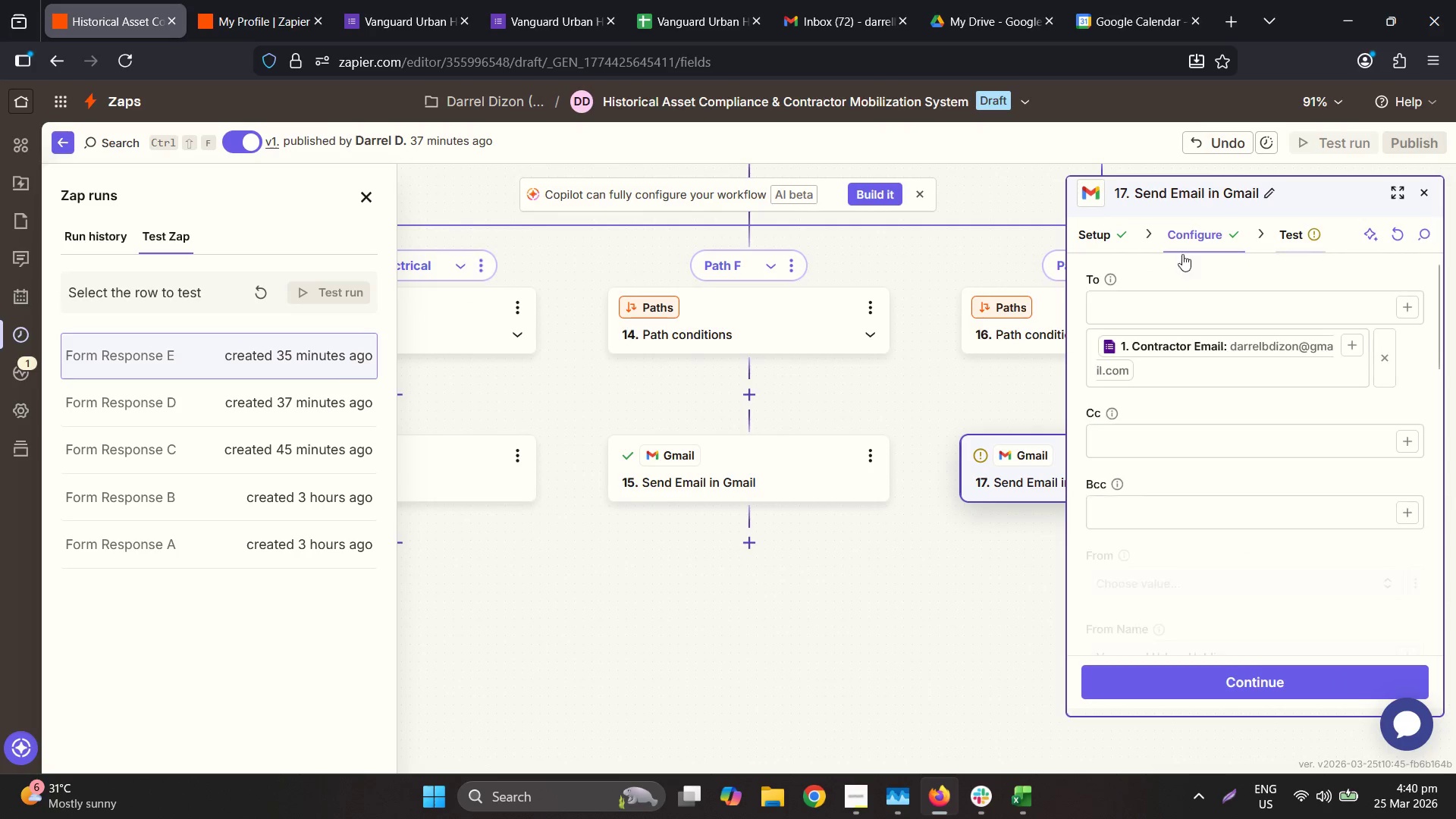 
scroll: coordinate [1193, 517], scroll_direction: down, amount: 5.0
 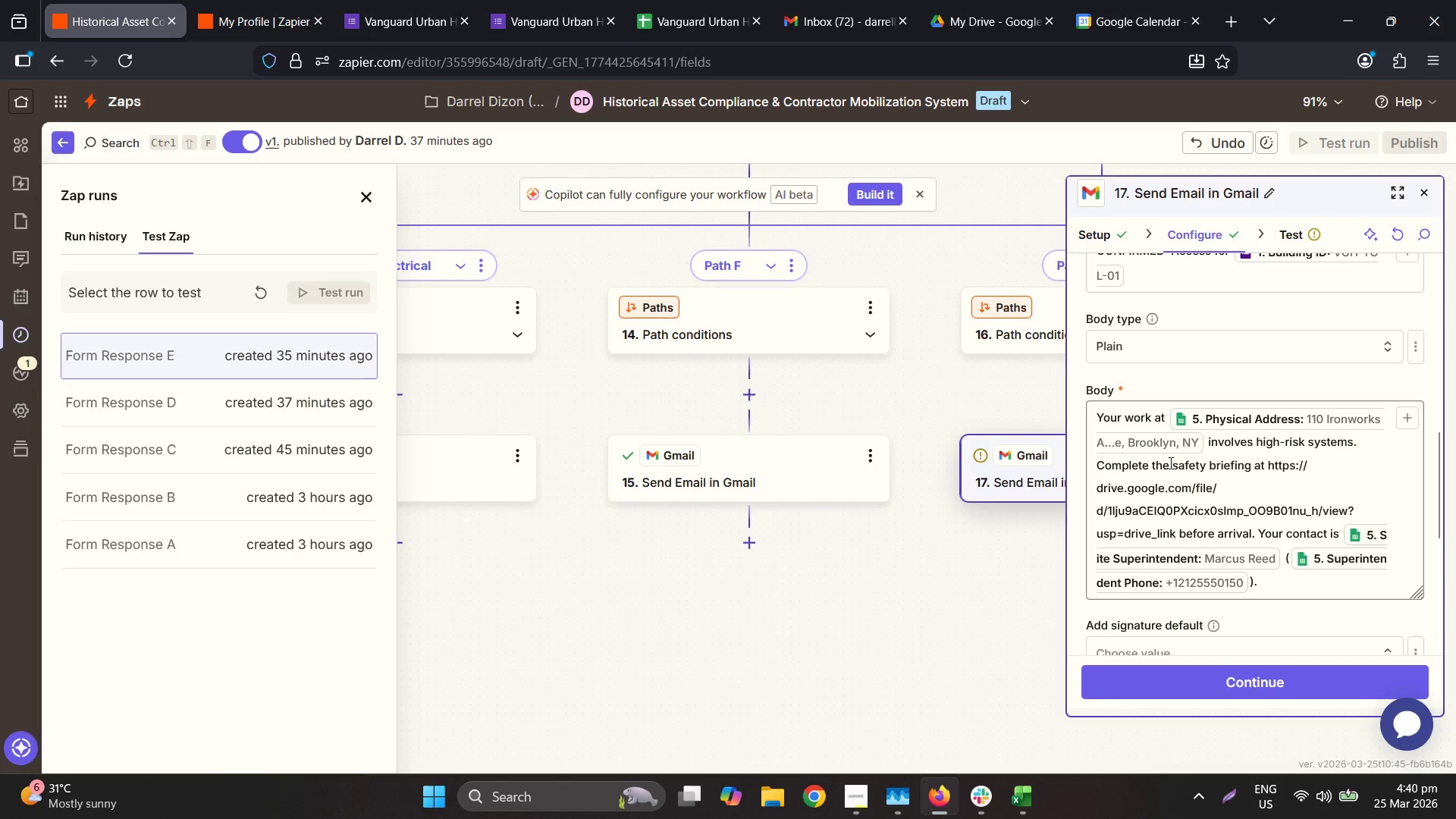 
key(Control+A)
 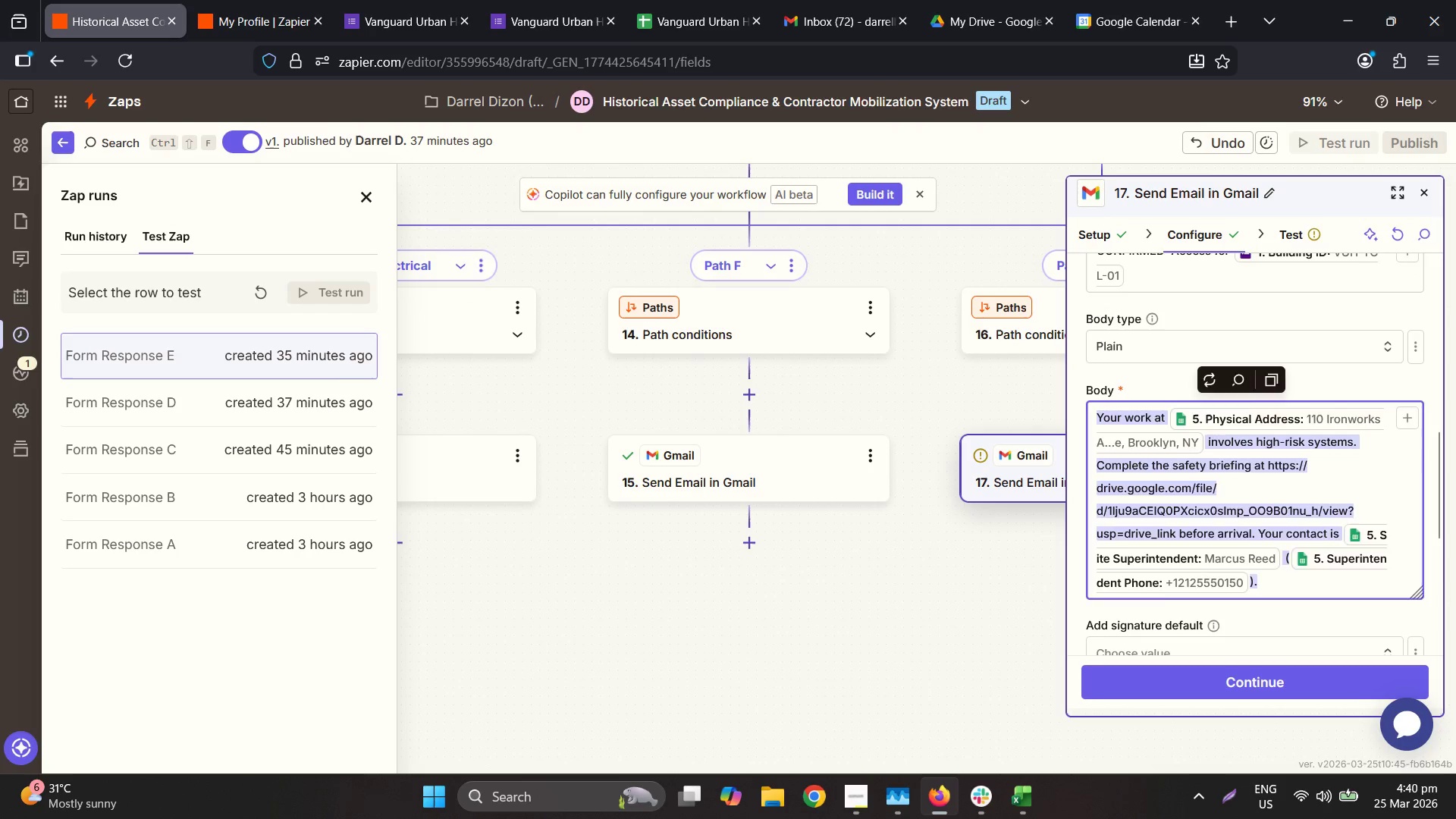 
key(Control+V)
 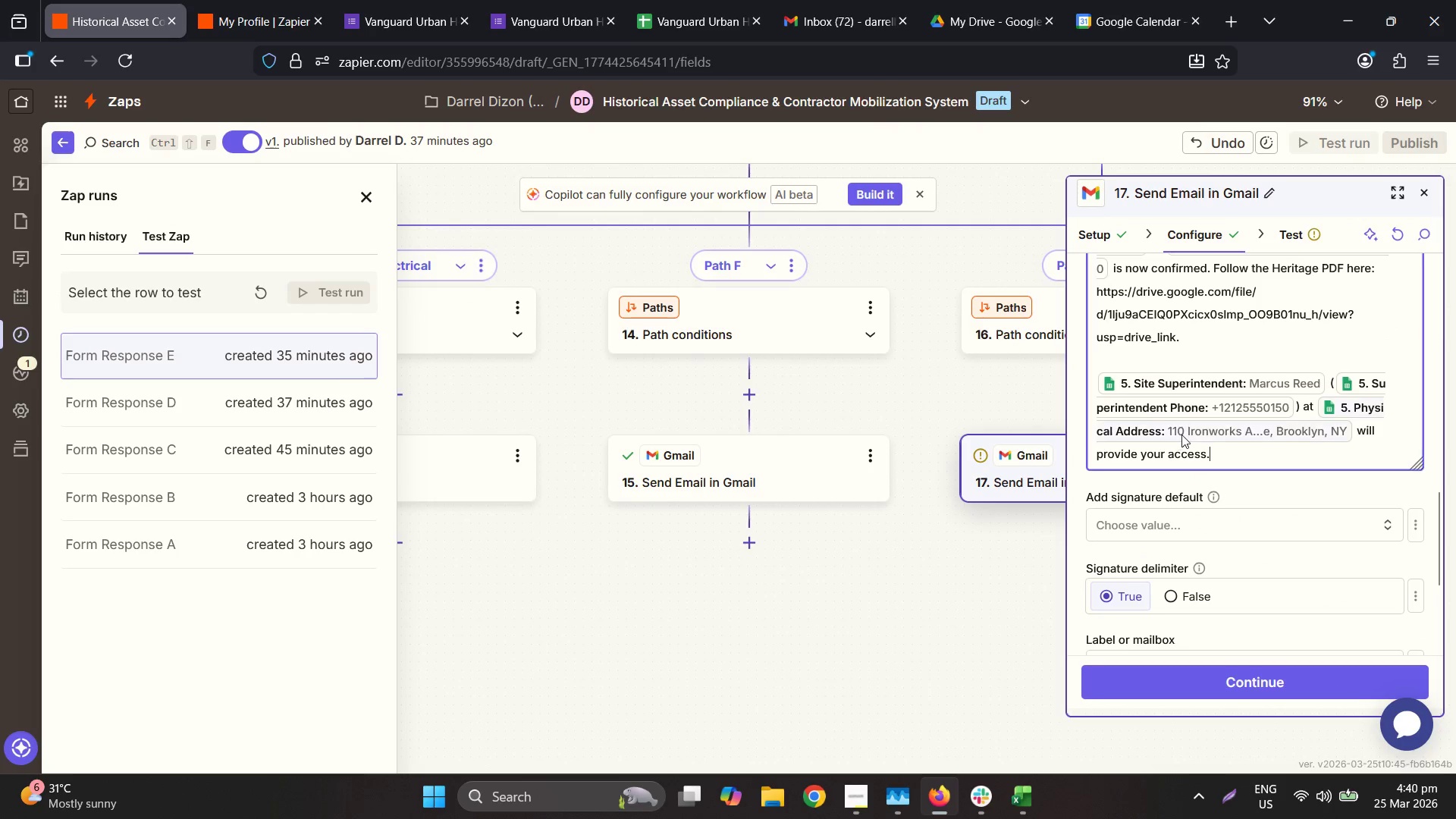 
scroll: coordinate [1181, 434], scroll_direction: up, amount: 2.0
 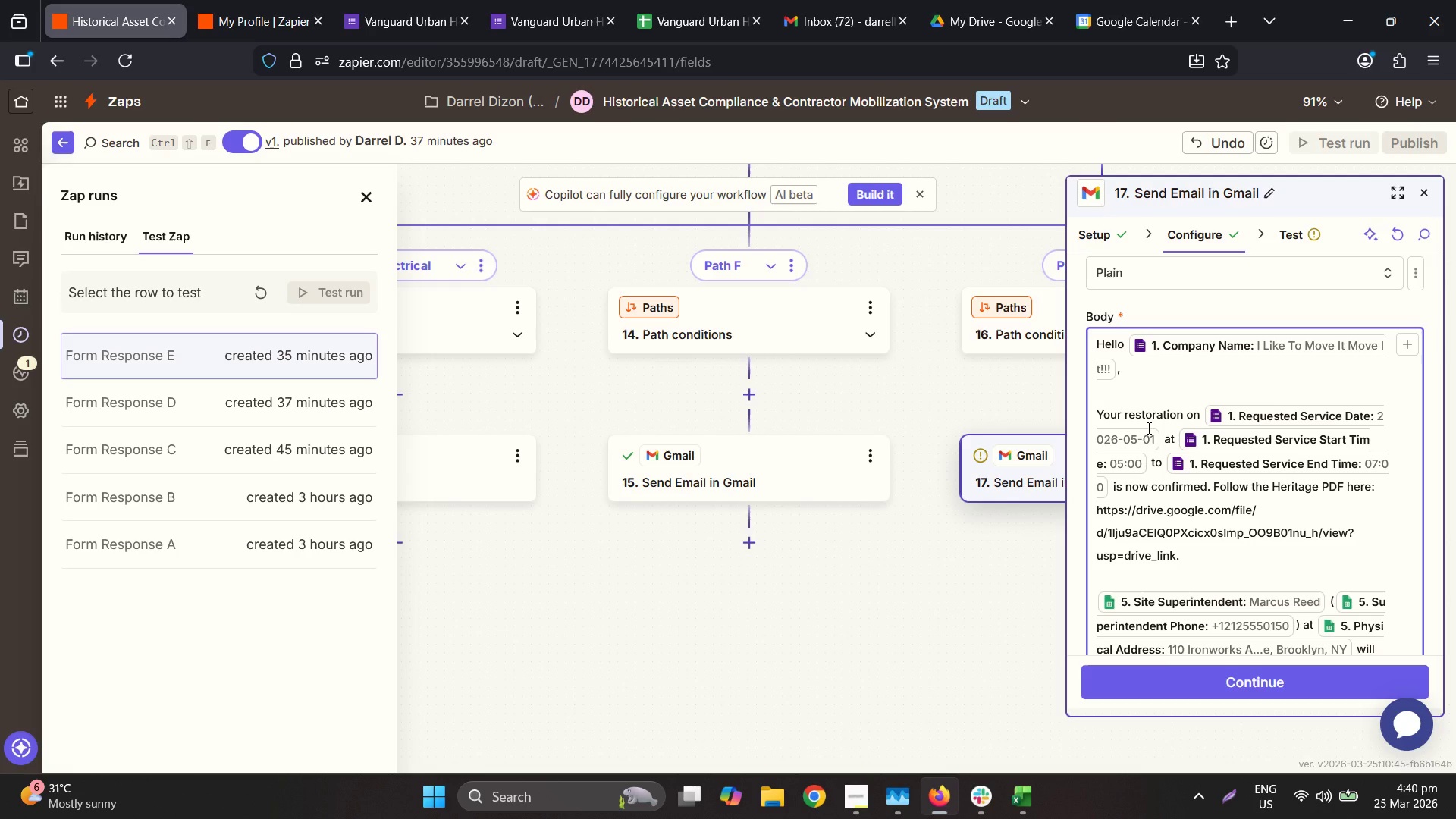 
wait(7.37)
 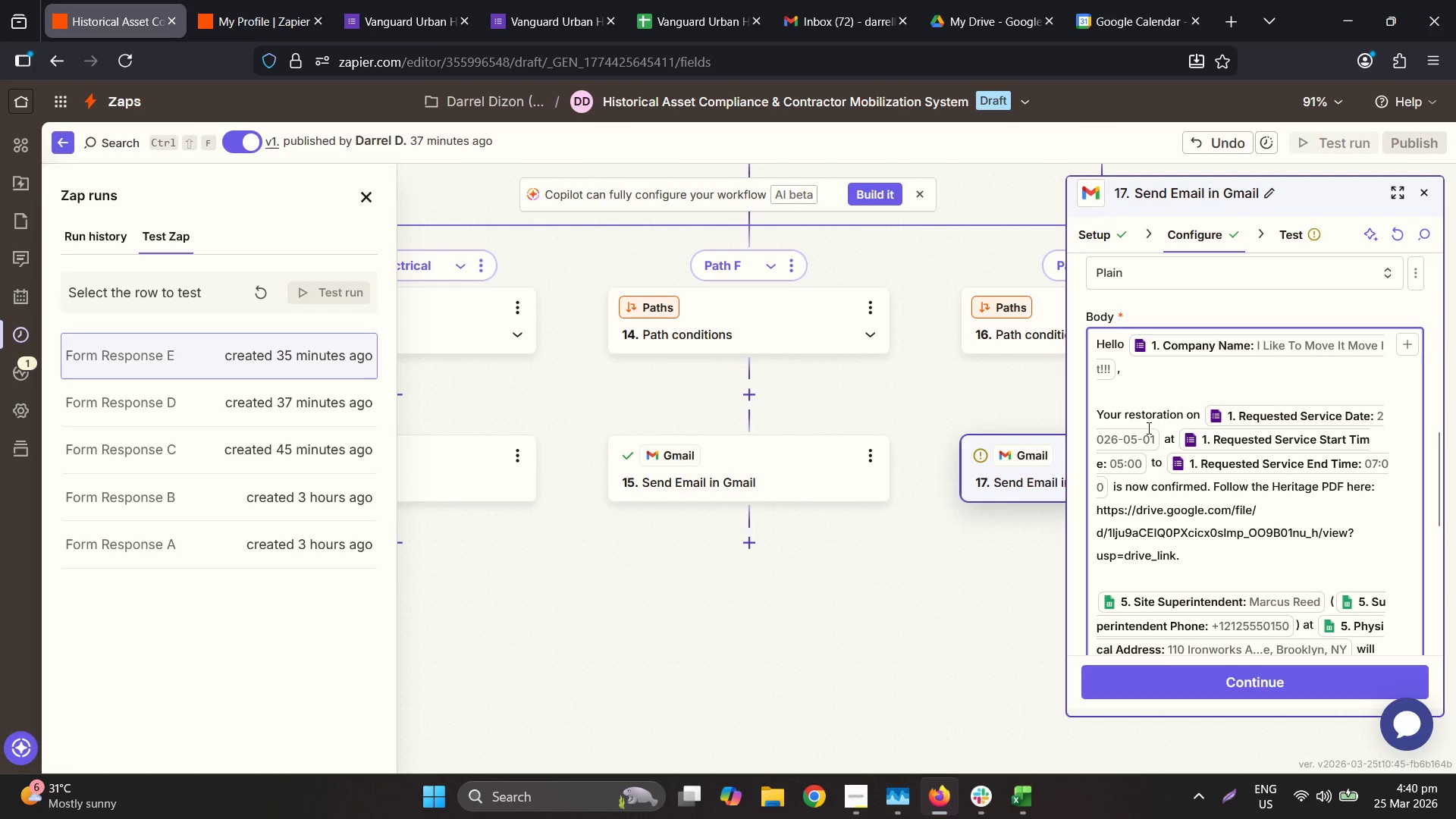 
double_click([1161, 410])
 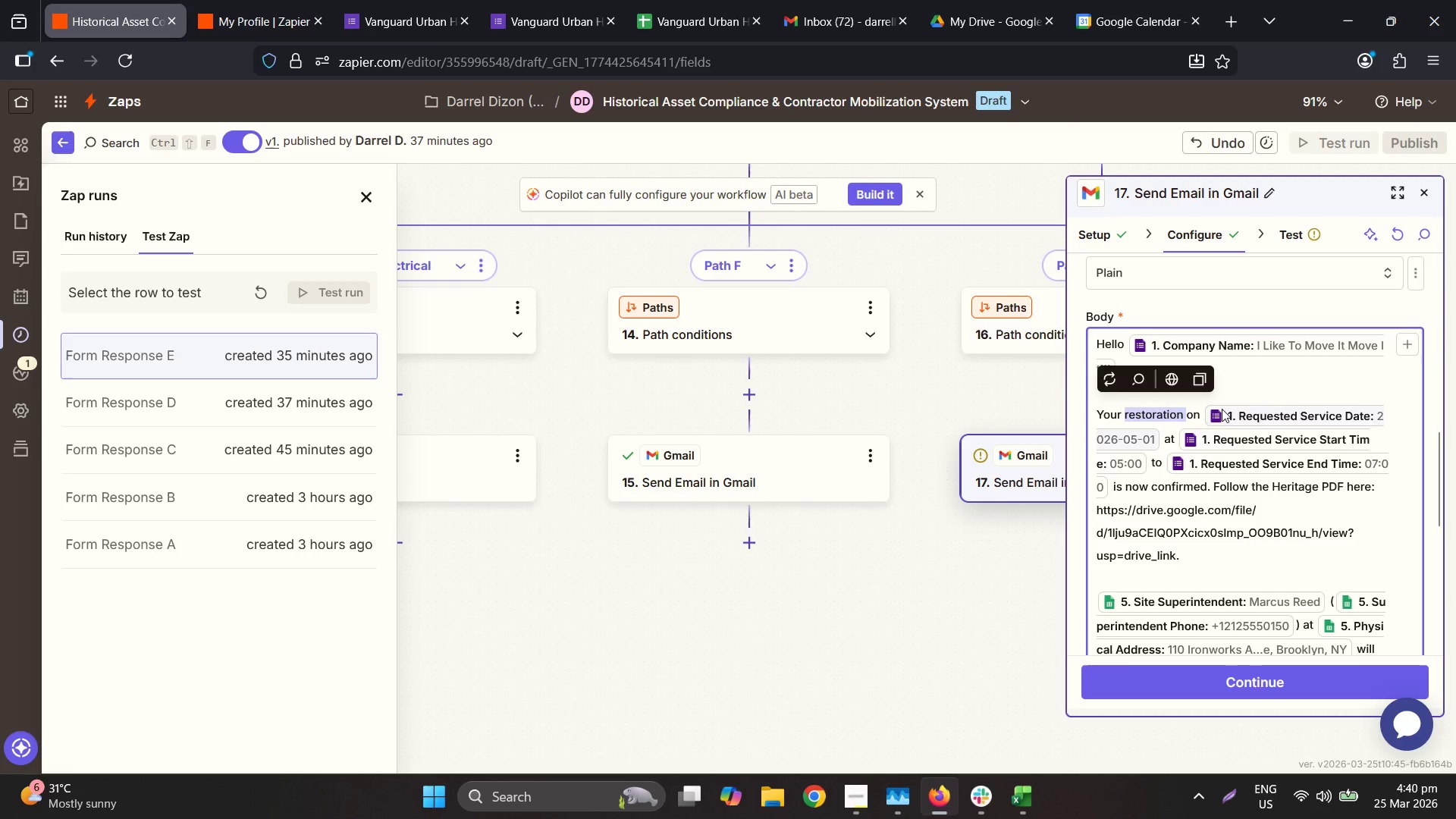 
type(bookig )
 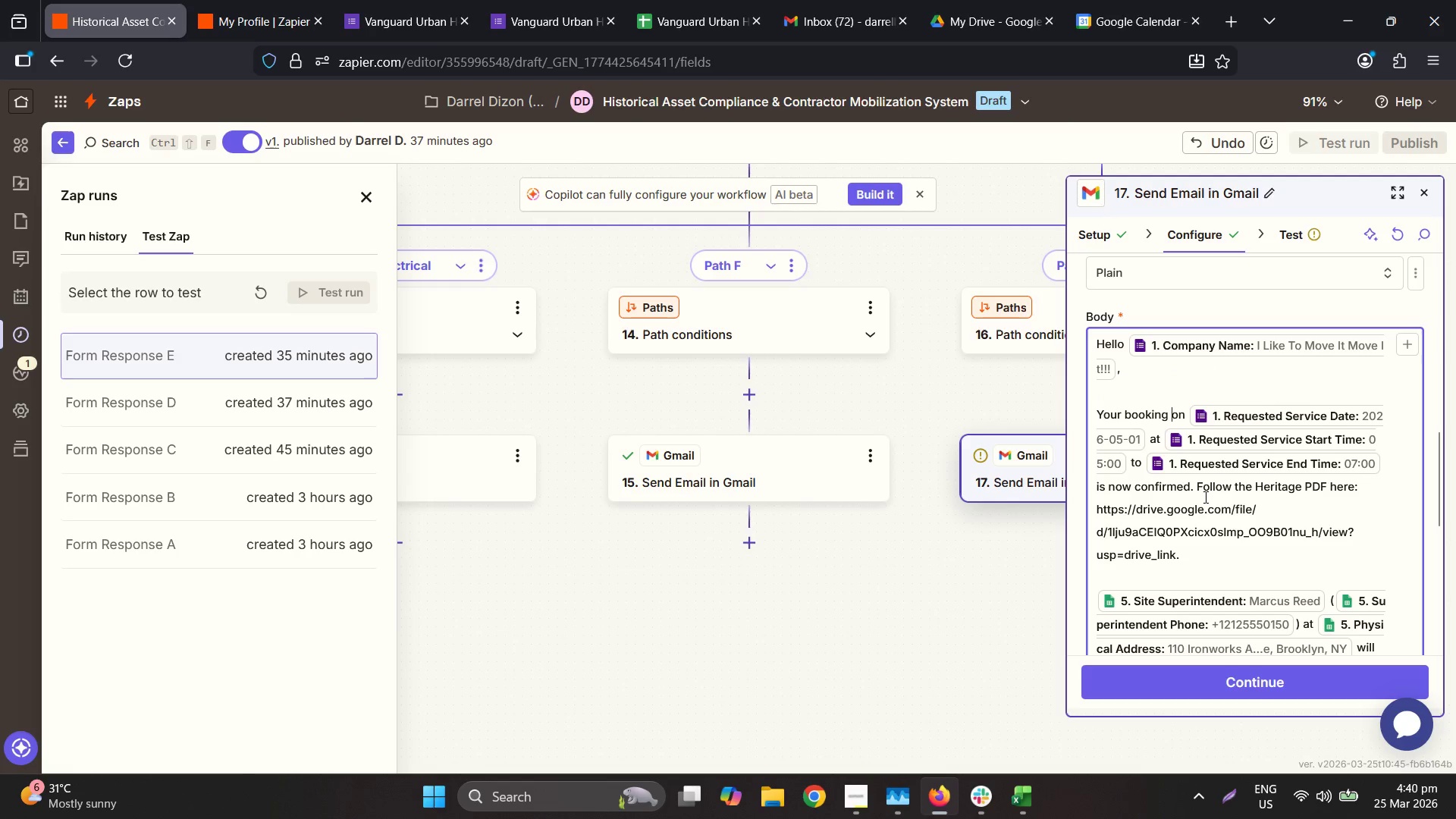 
left_click_drag(start_coordinate=[1199, 491], to_coordinate=[1207, 554])
 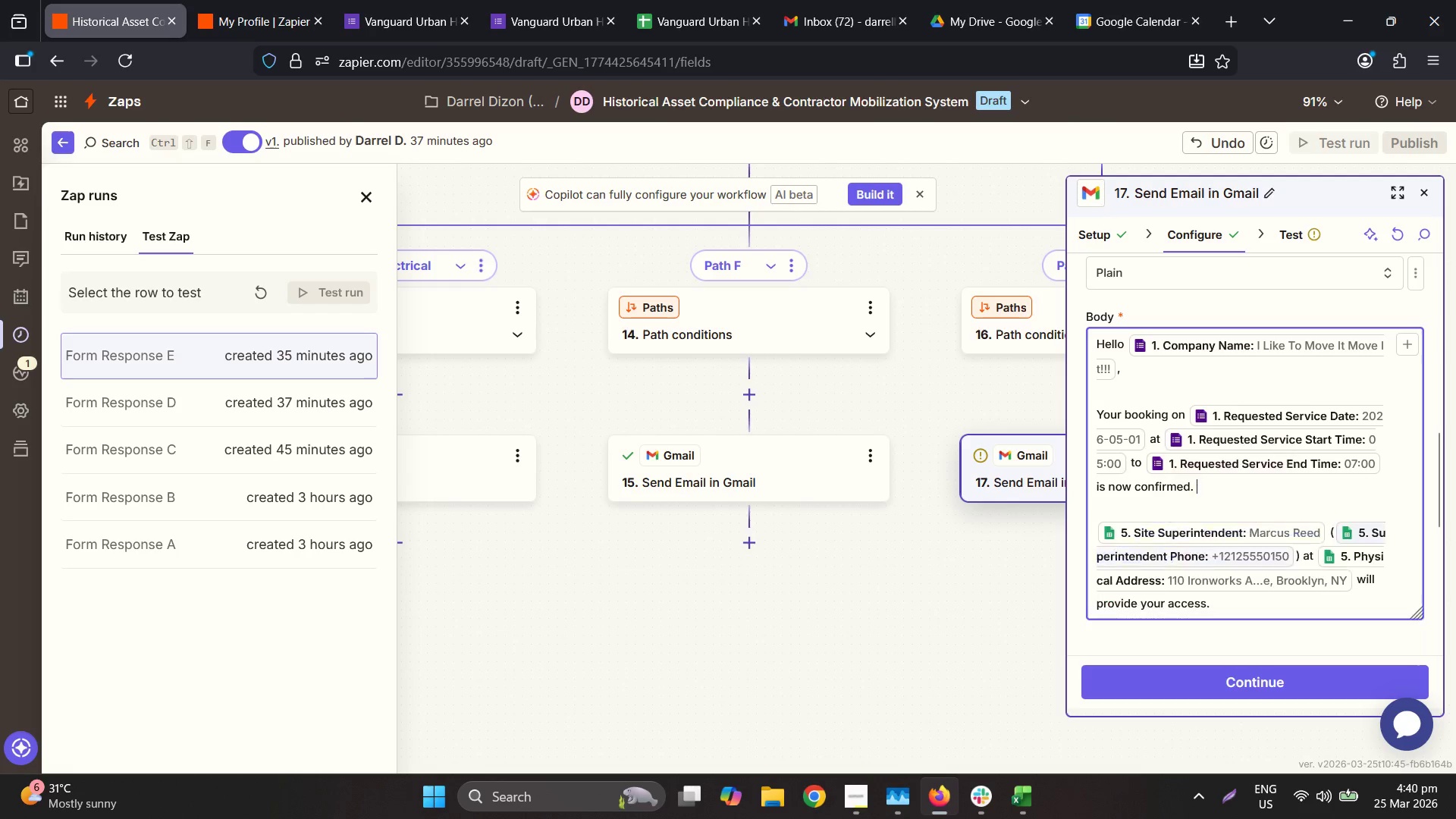 
key(Backspace)
 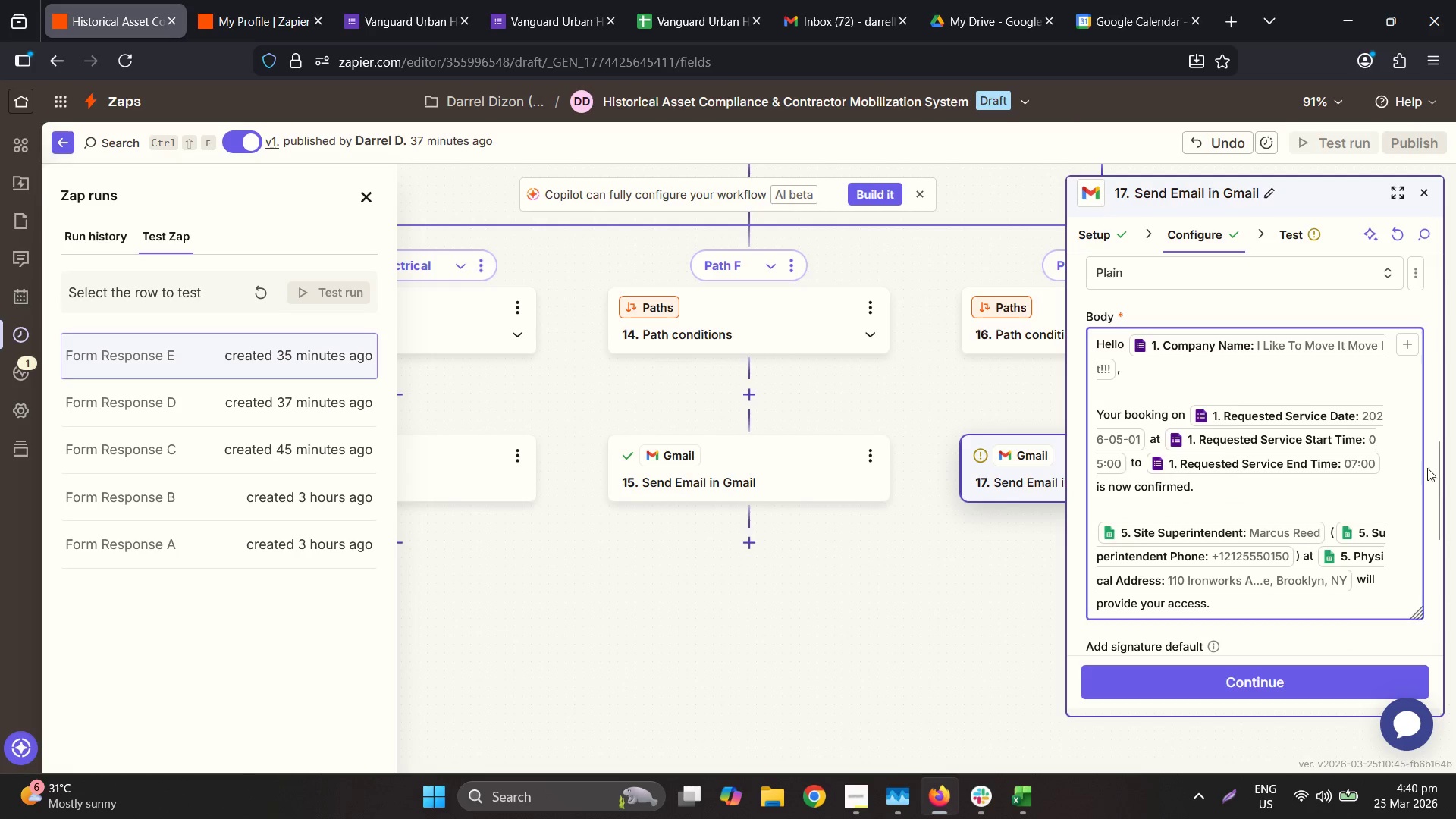 
wait(10.38)
 